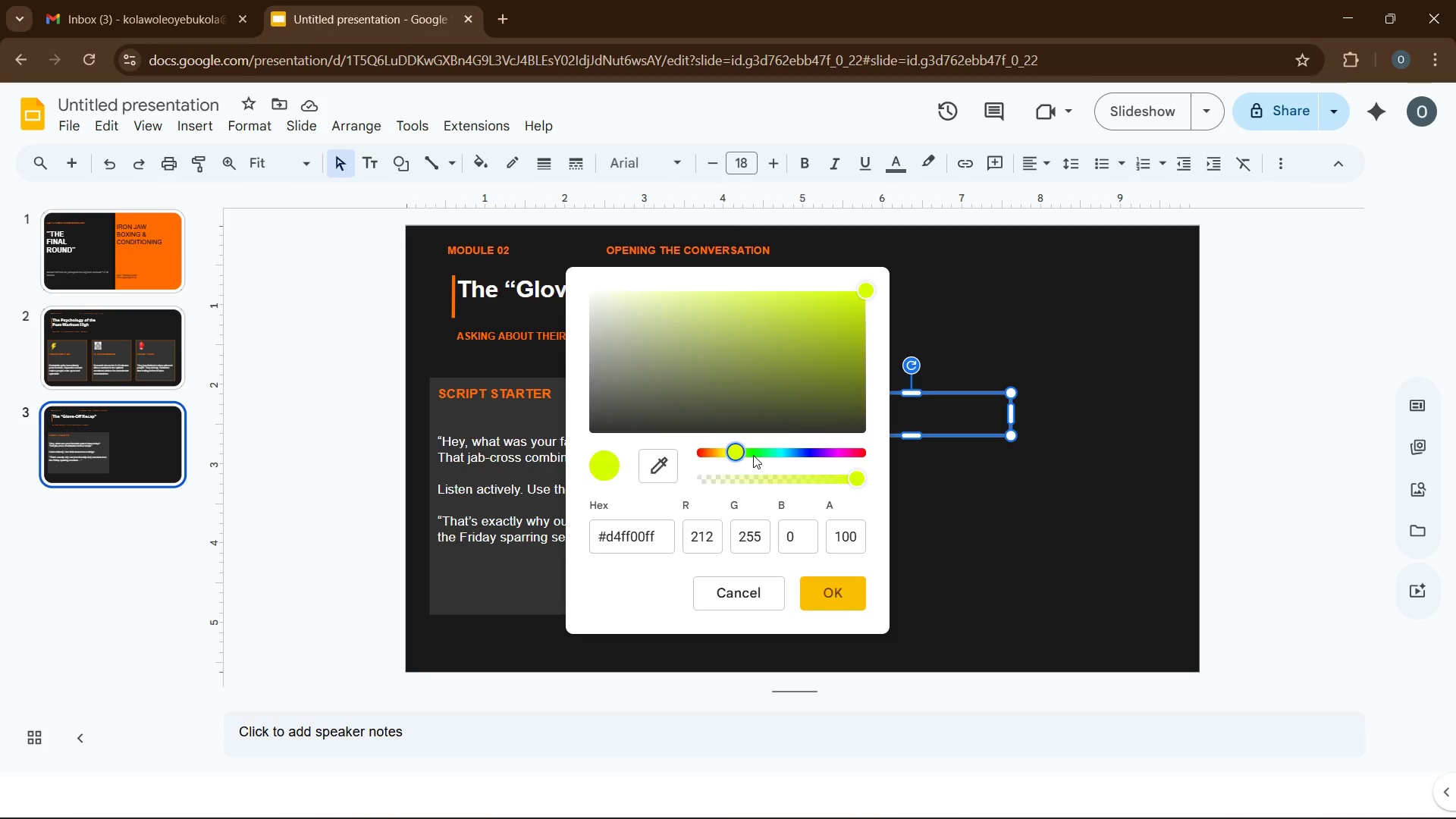 
triple_click([753, 455])
 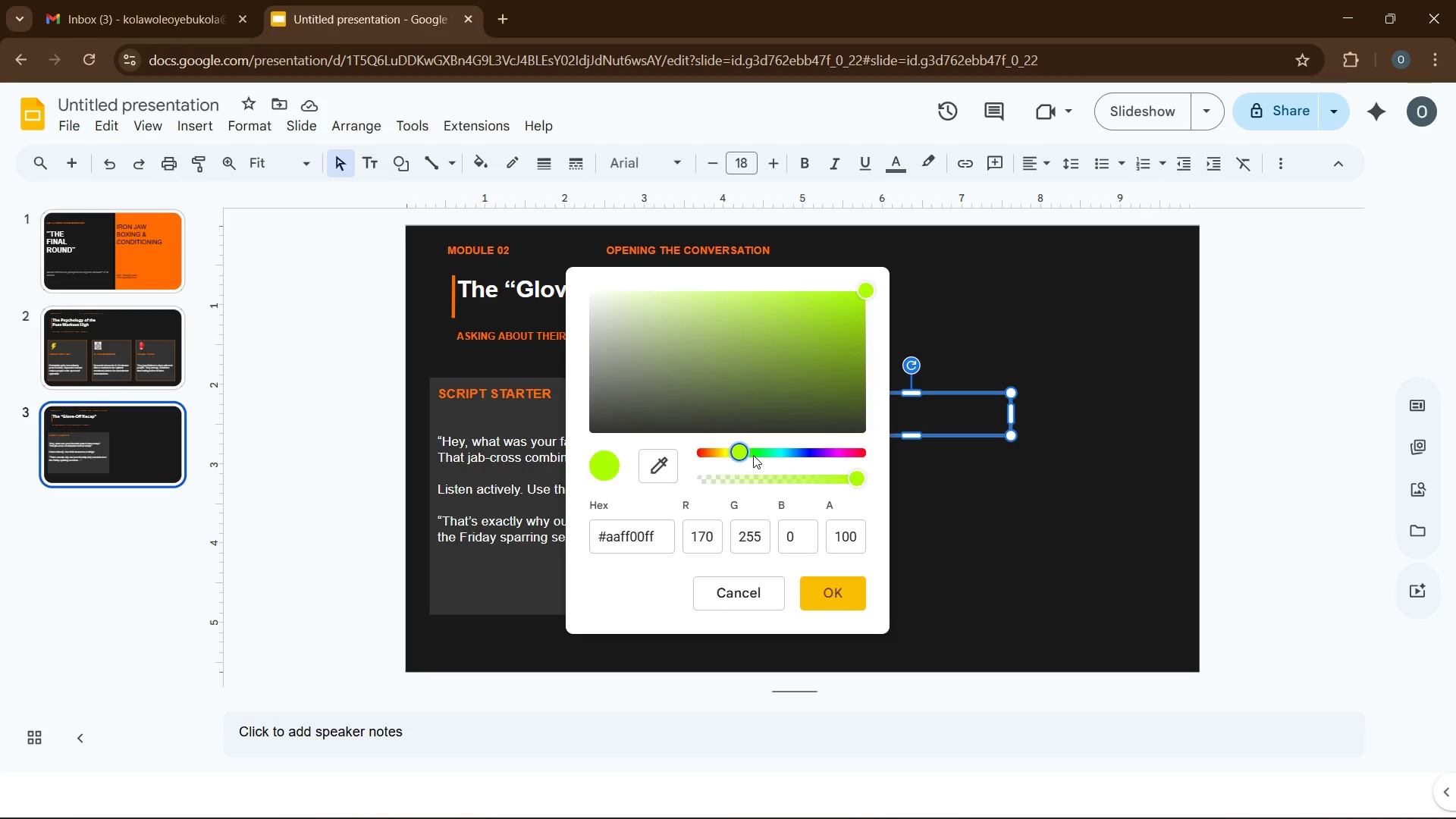 
triple_click([753, 455])
 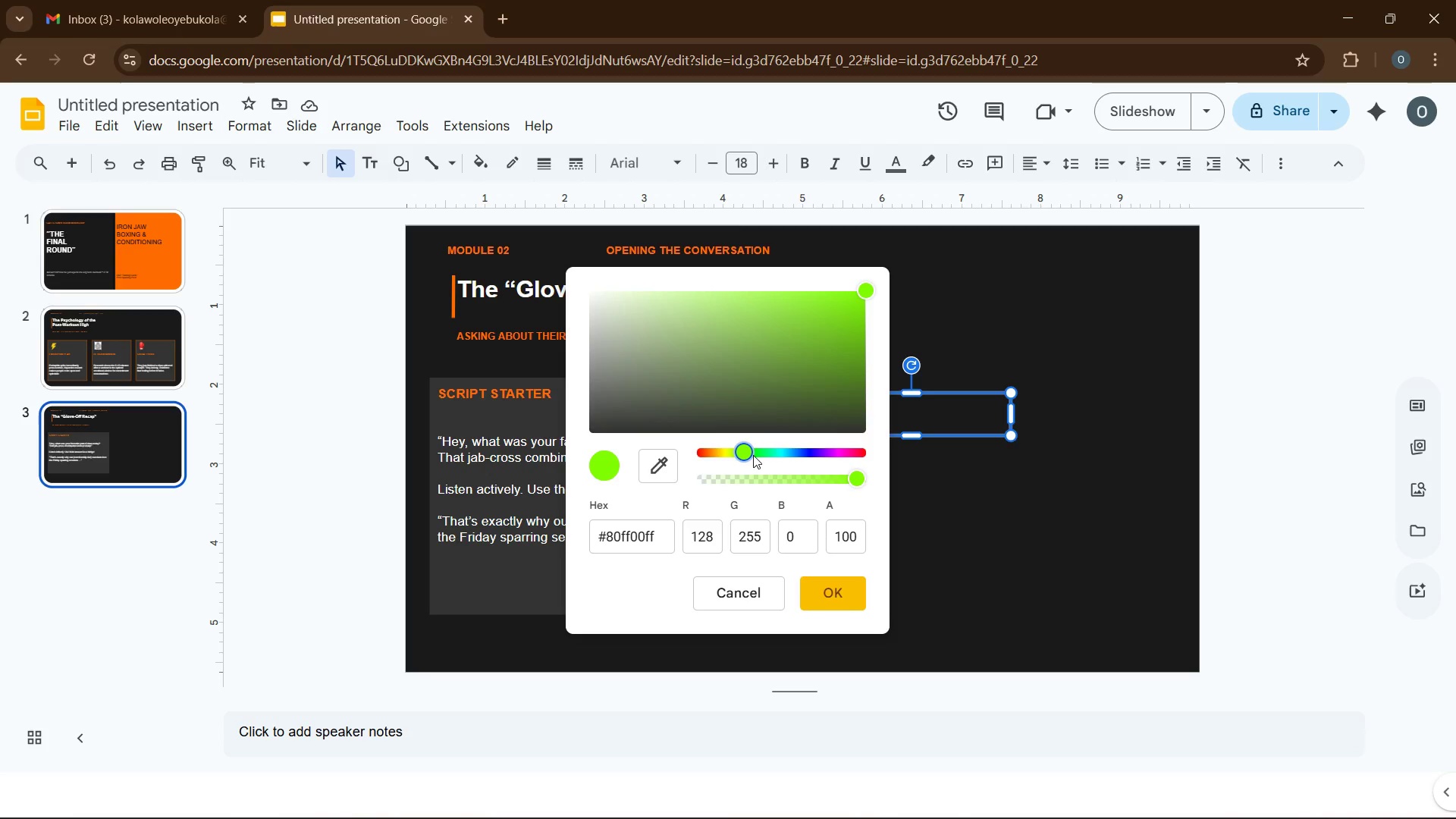 
double_click([754, 455])
 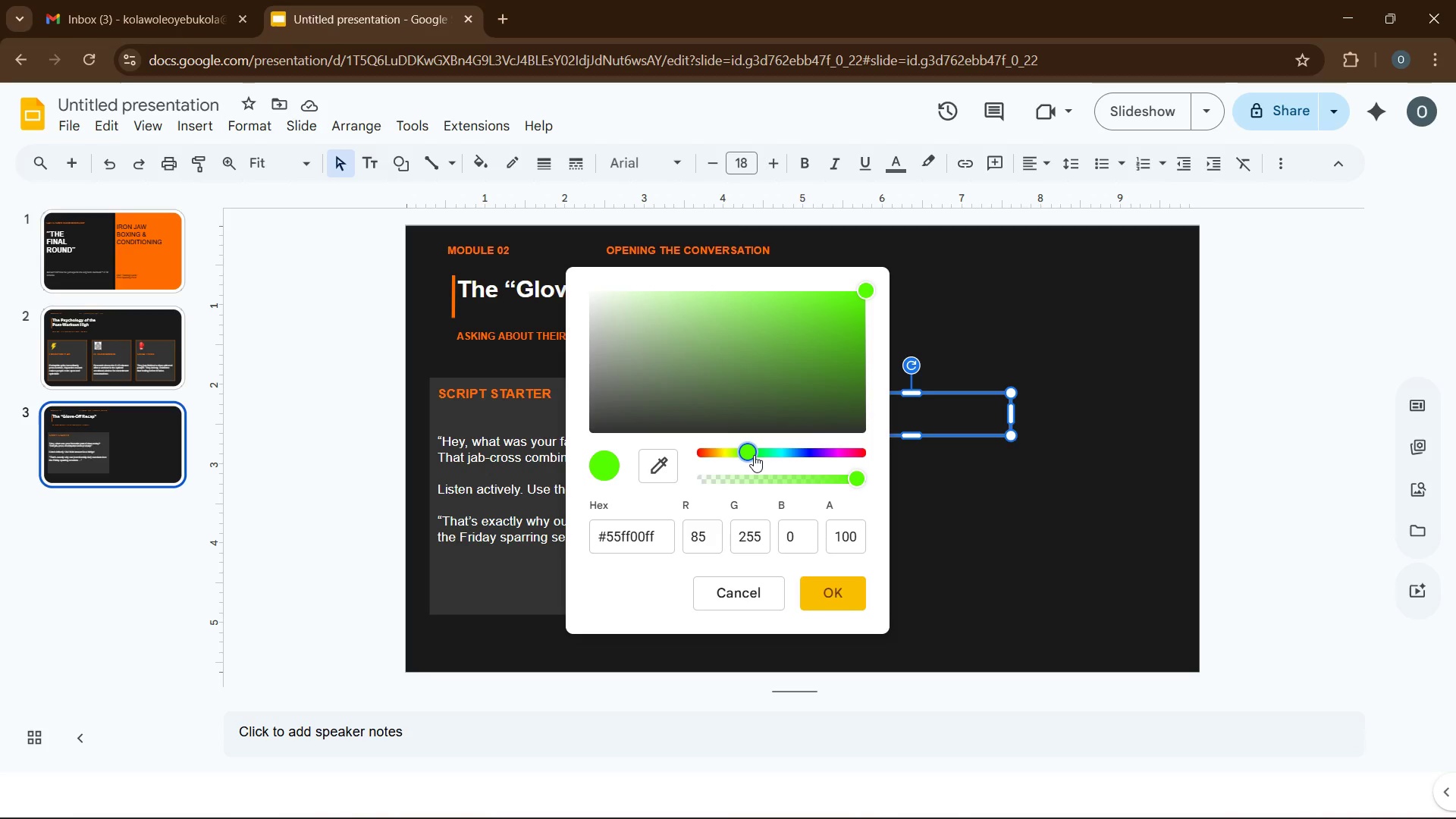 
triple_click([754, 455])
 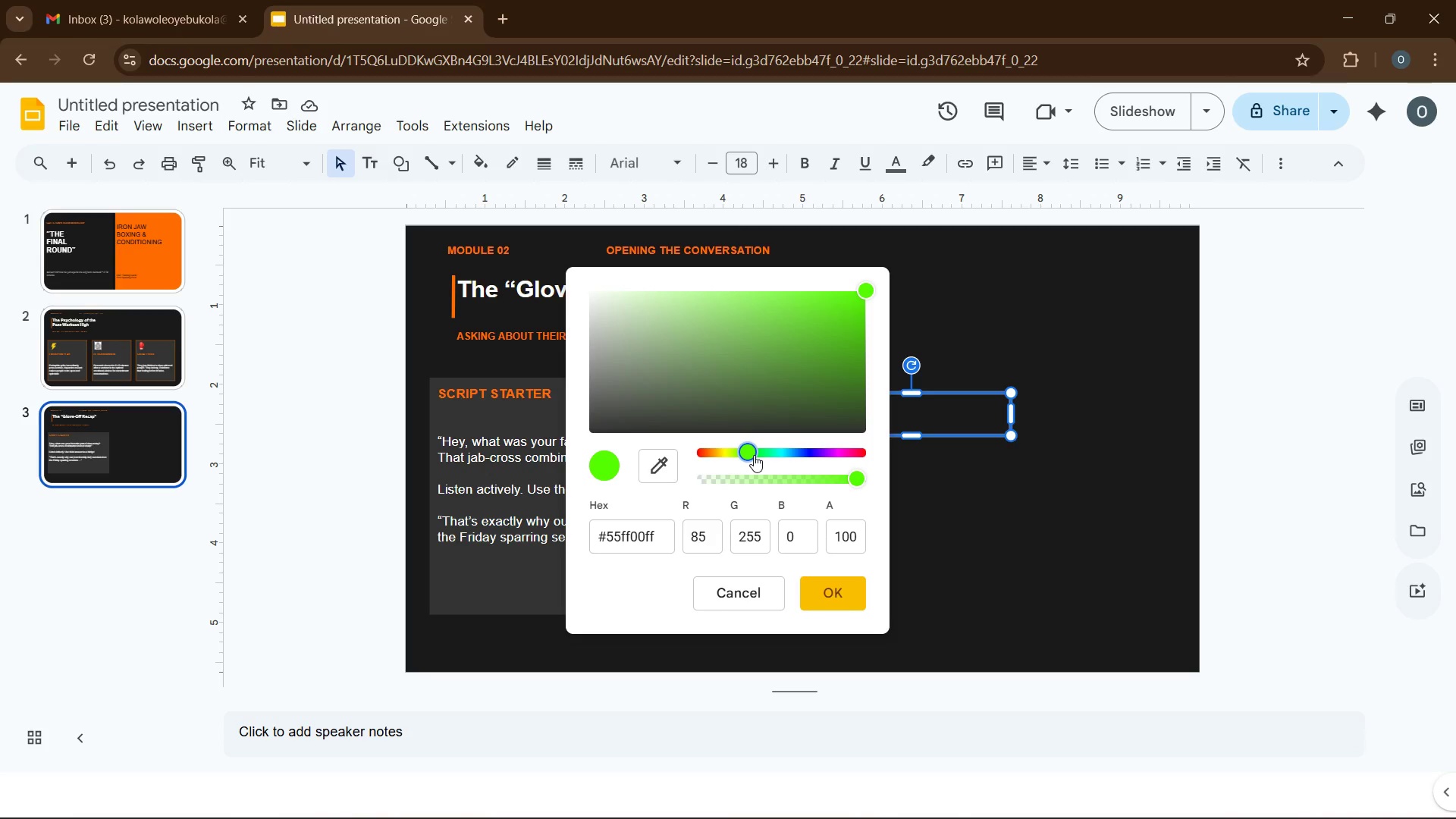 
triple_click([754, 455])
 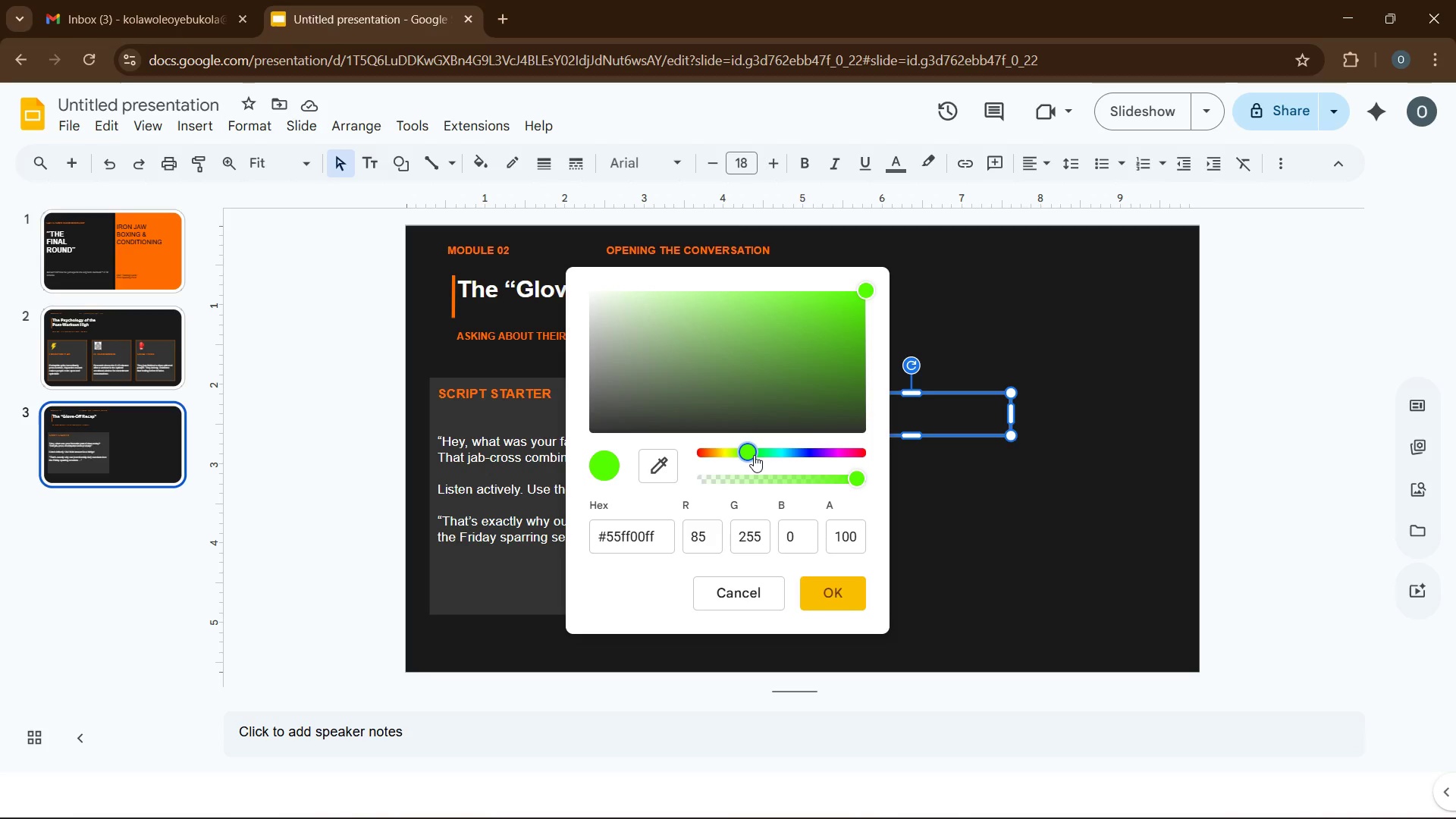 
triple_click([754, 455])
 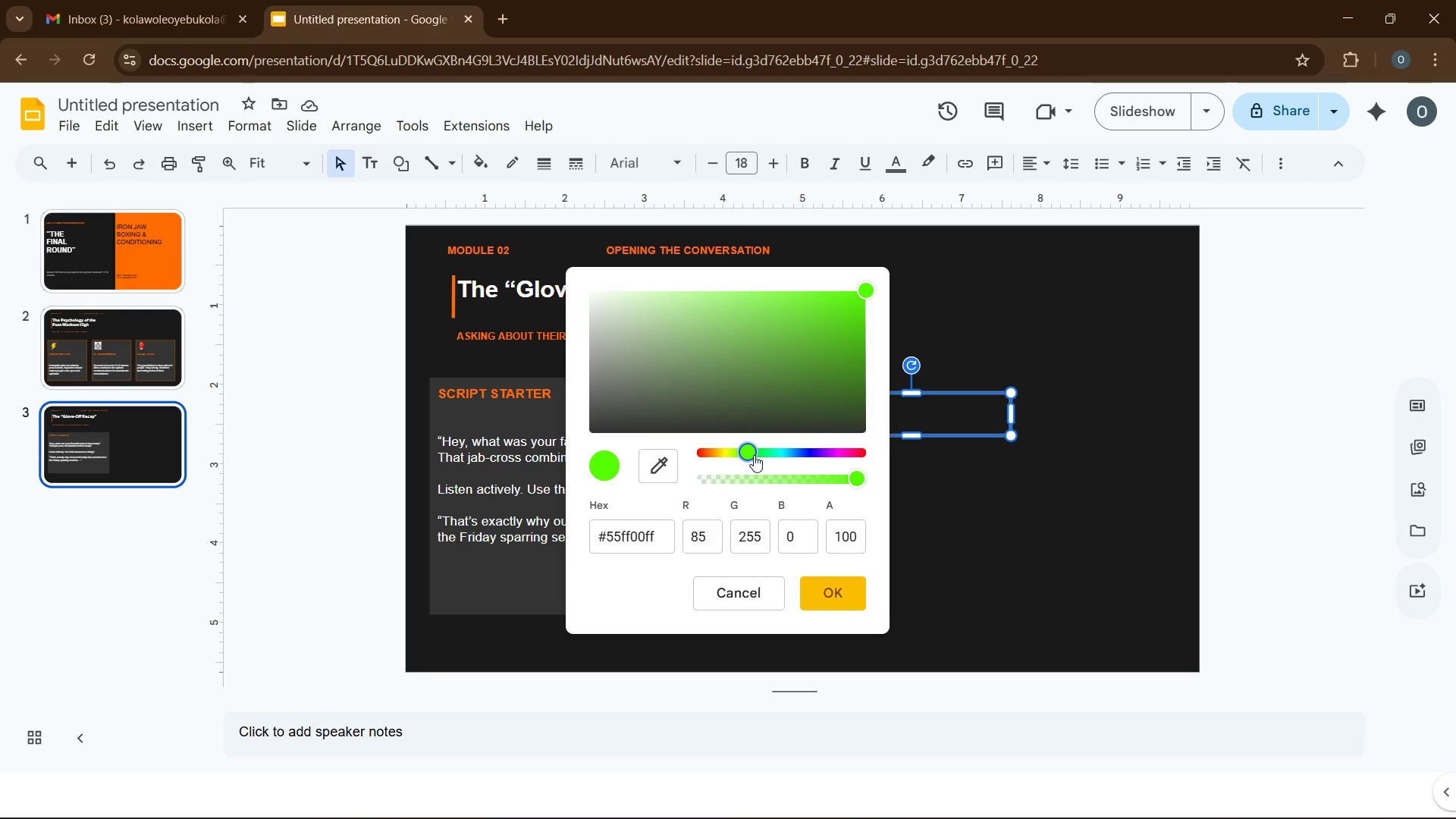 
left_click_drag(start_coordinate=[754, 455], to_coordinate=[769, 457])
 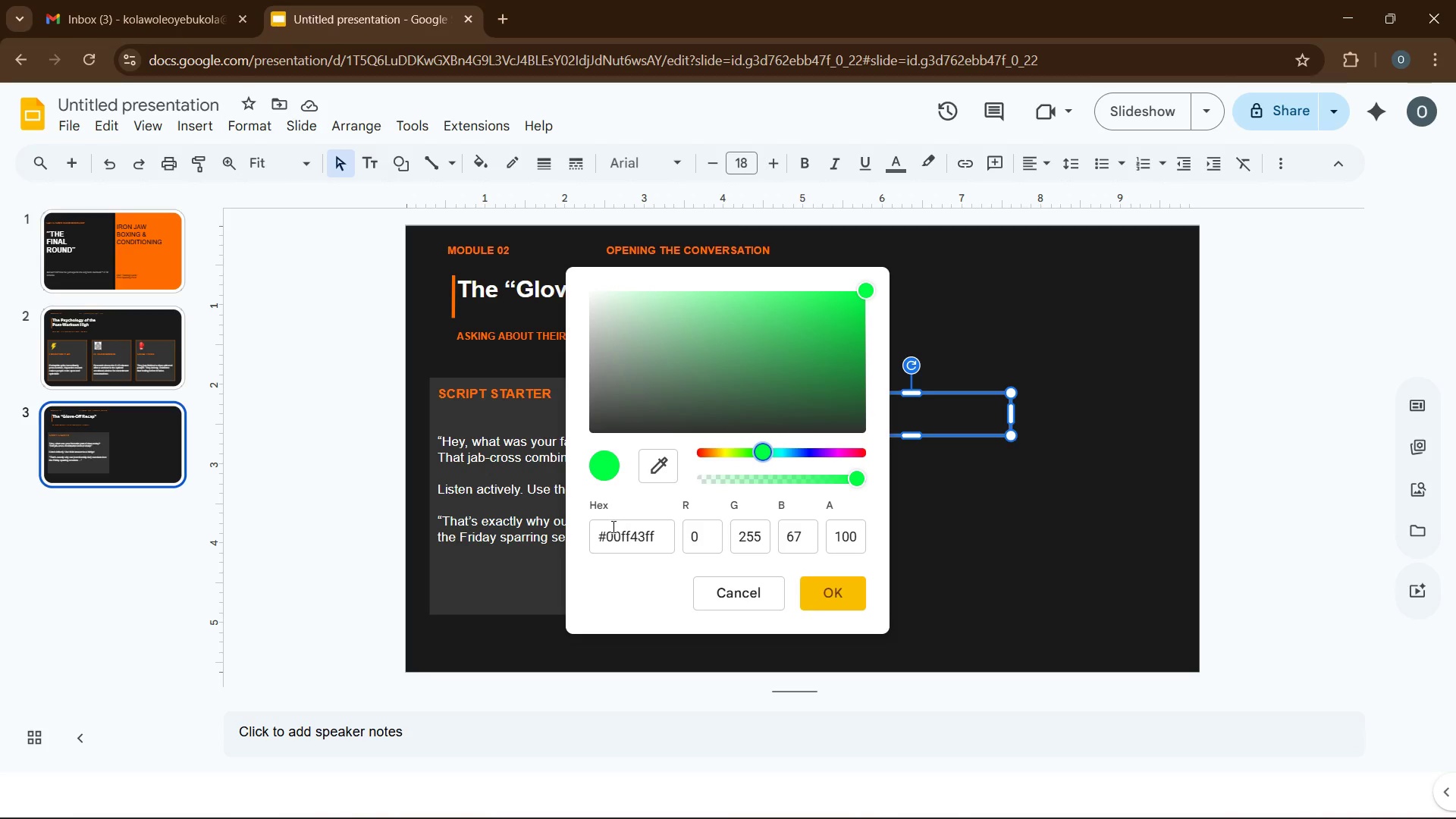 
left_click_drag(start_coordinate=[602, 536], to_coordinate=[677, 546])
 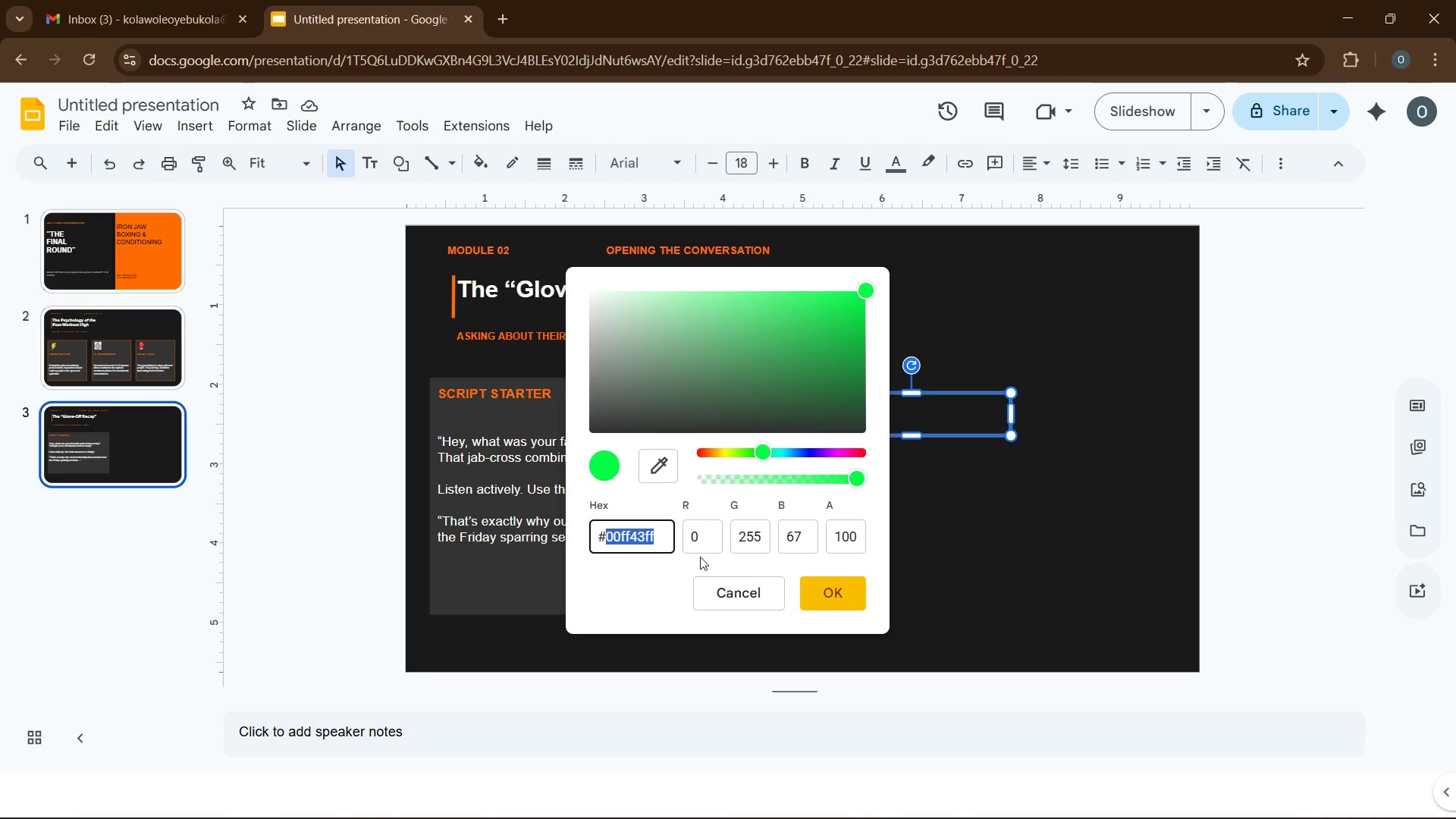 
right_click([638, 536])
 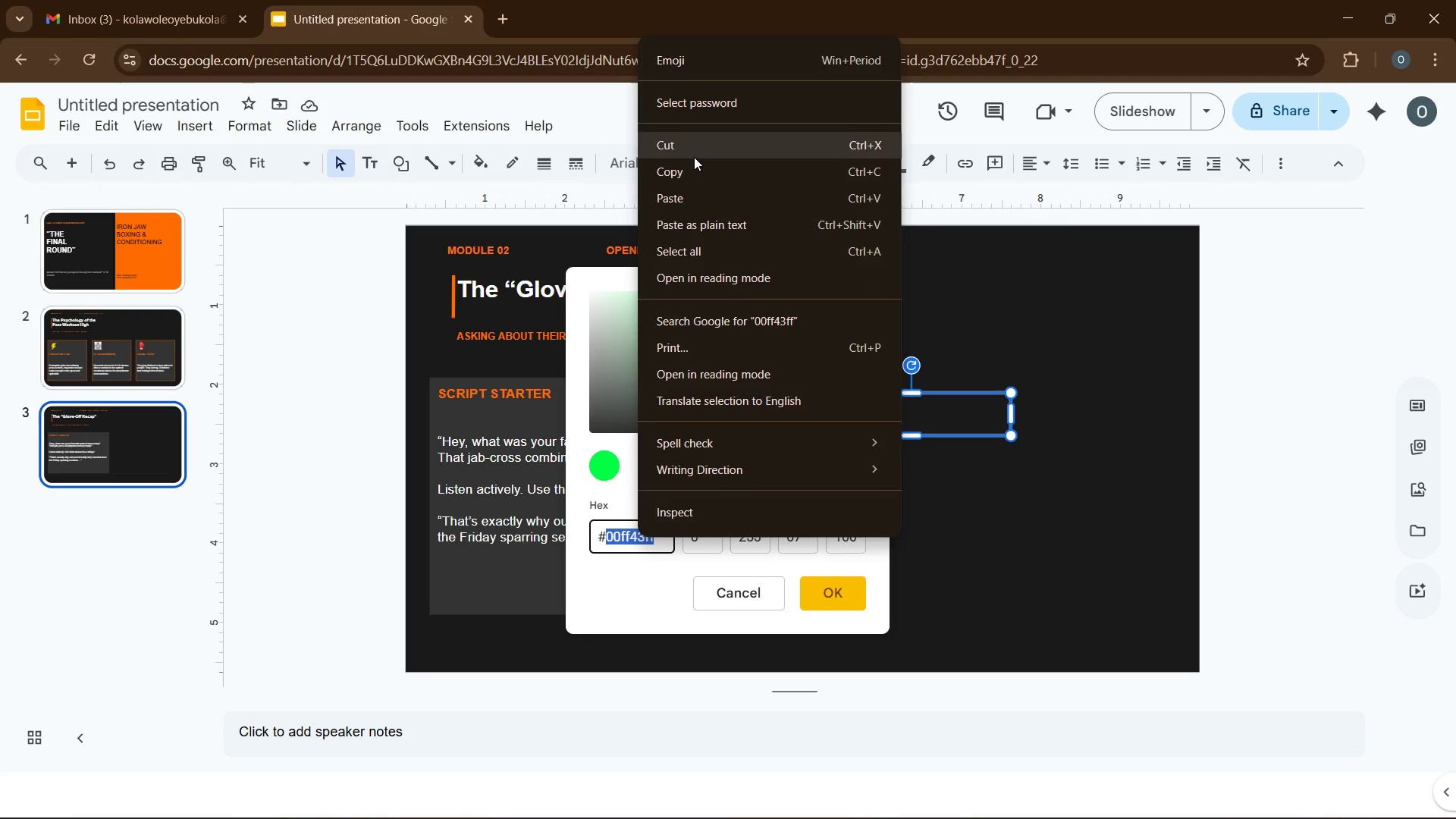 
left_click([695, 159])
 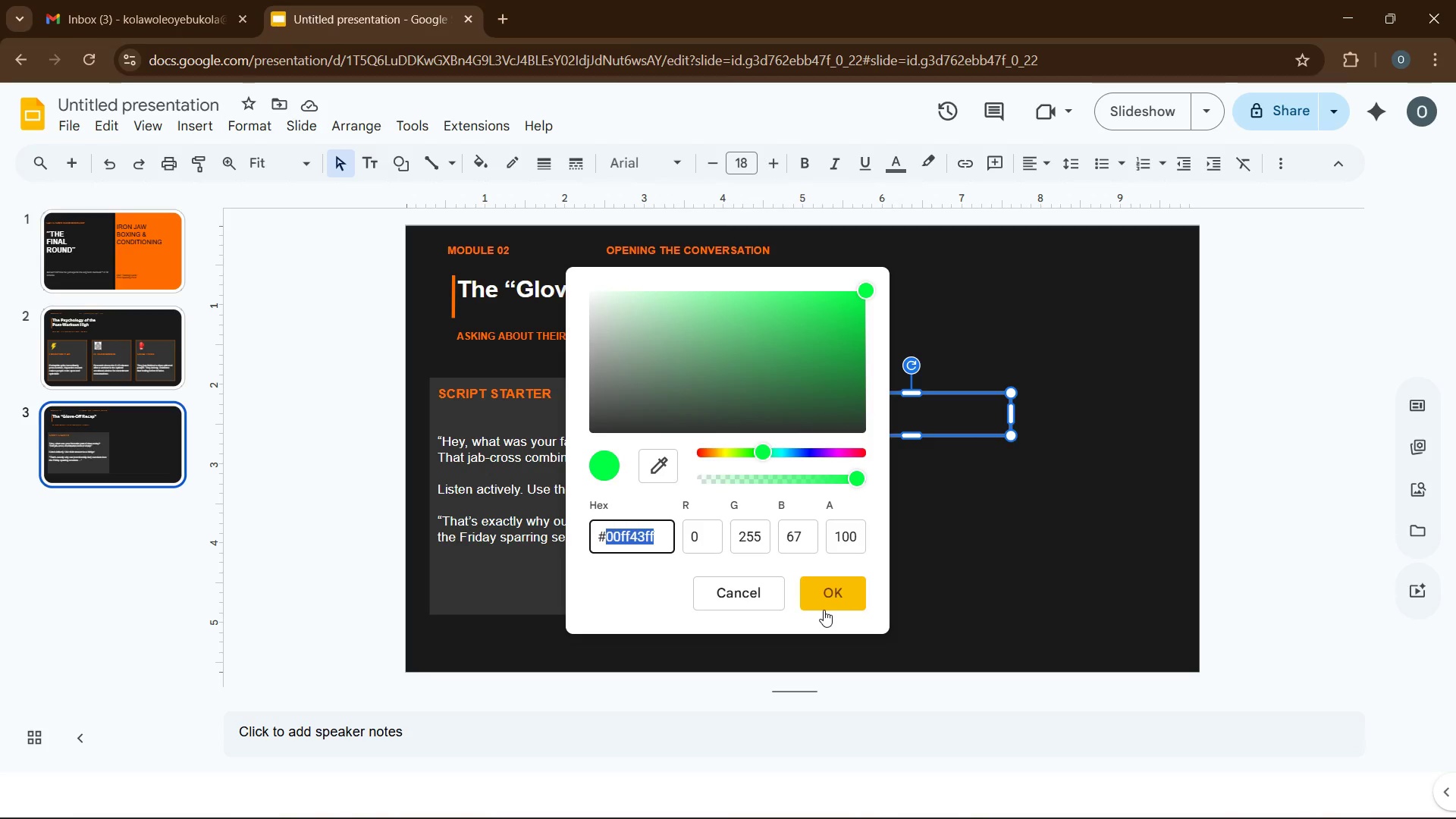 
left_click([823, 600])
 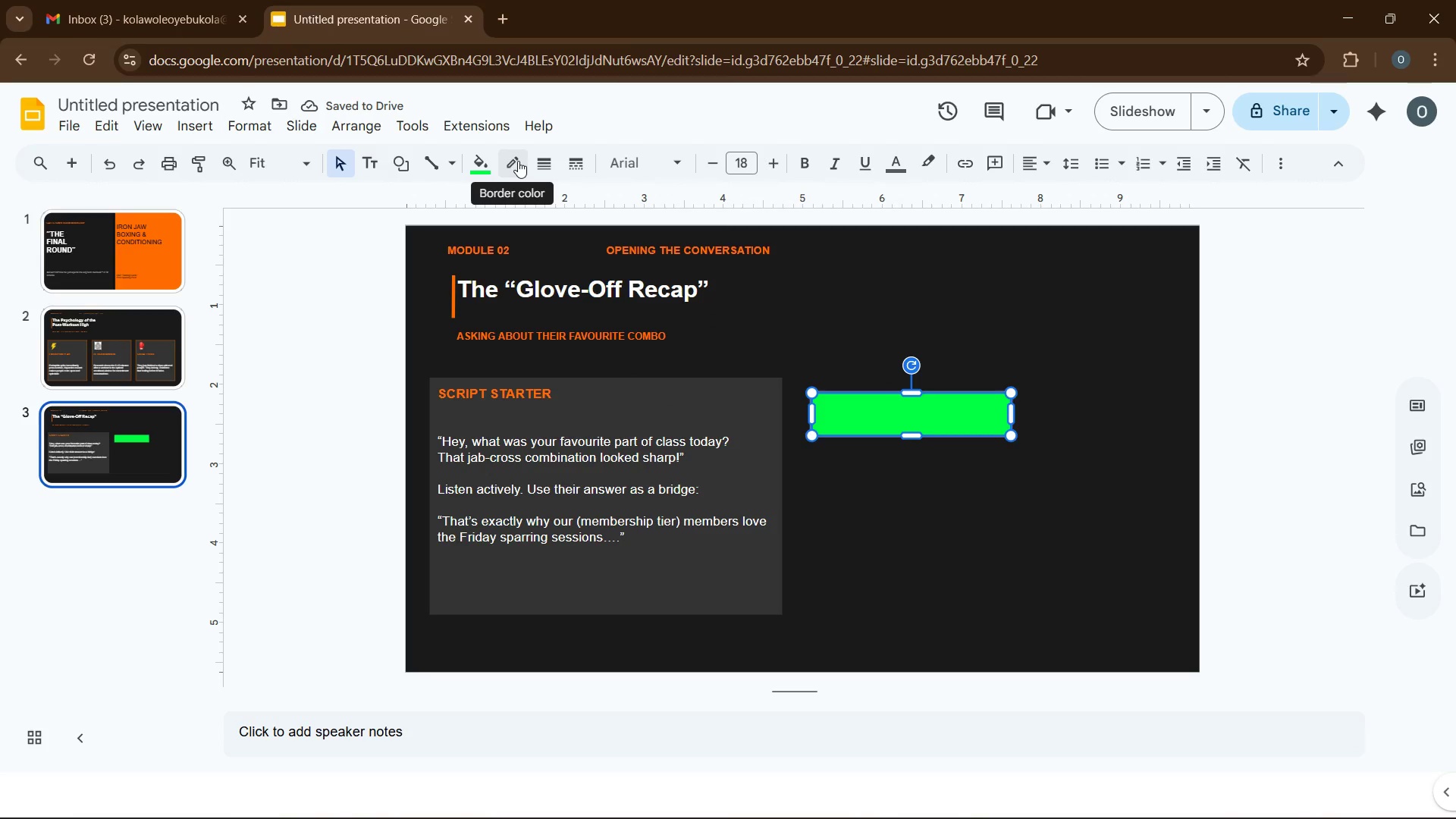 
wait(6.91)
 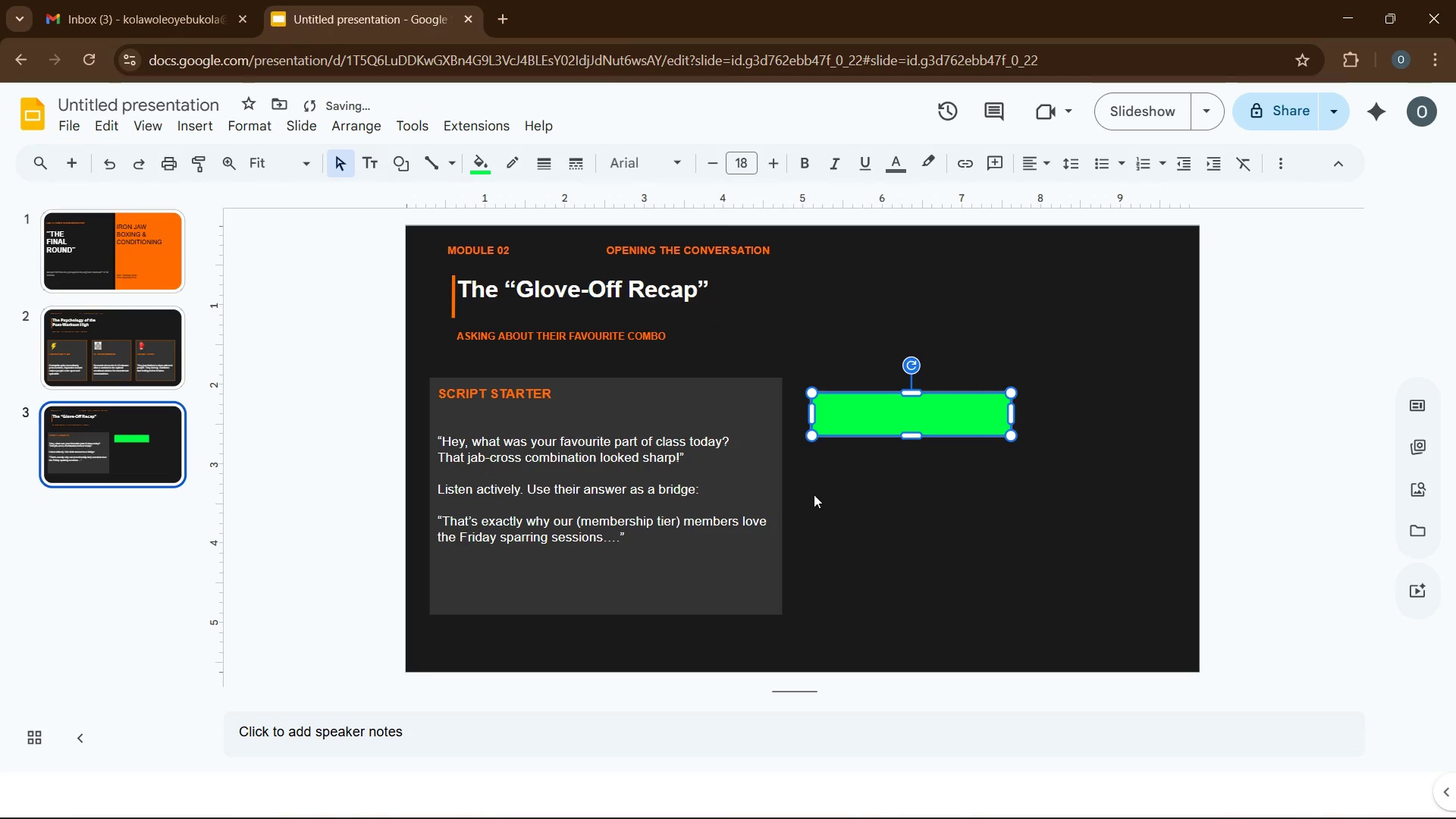 
left_click([517, 161])
 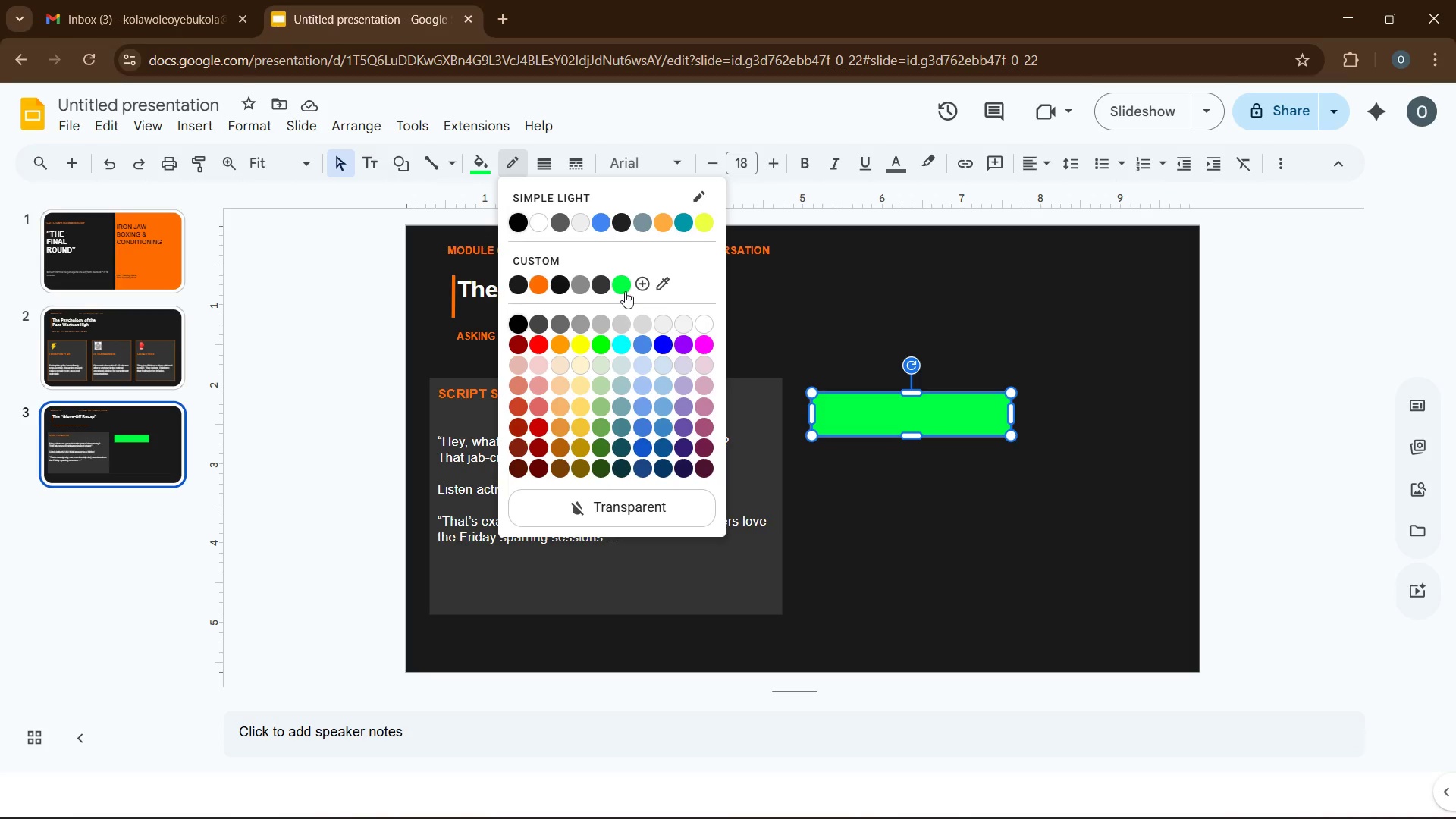 
left_click([621, 287])
 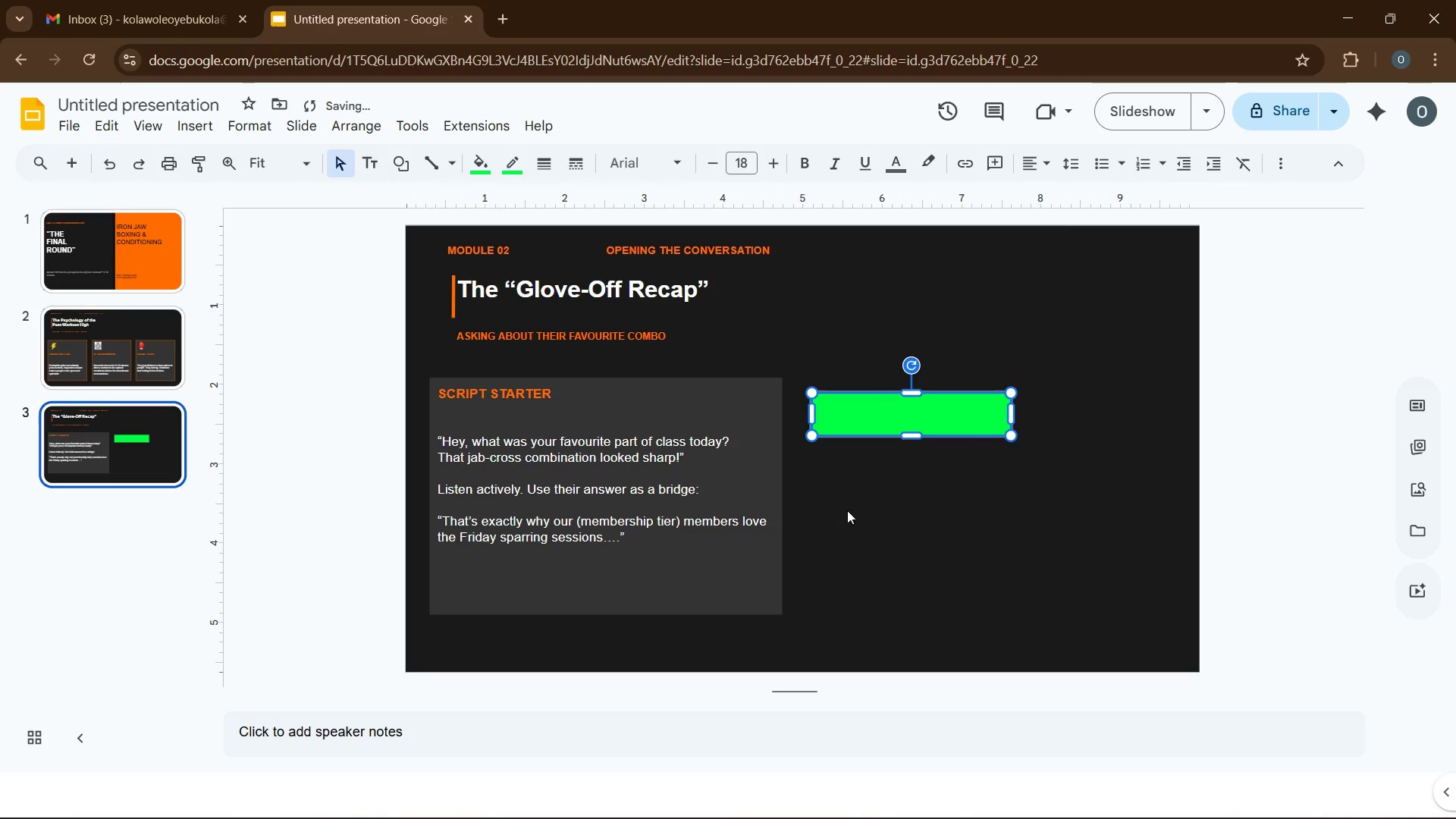 
left_click([874, 518])
 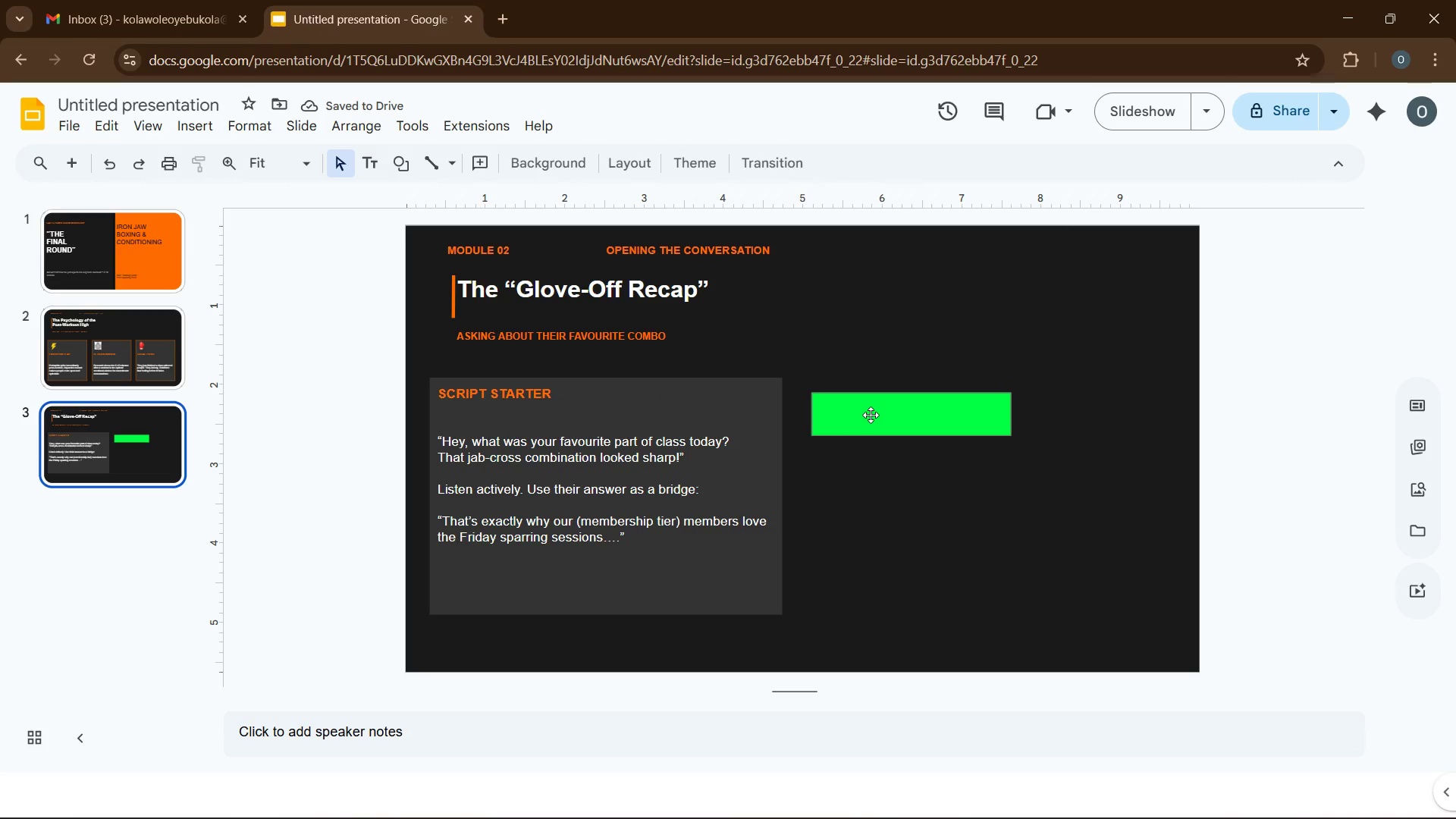 
left_click([871, 414])
 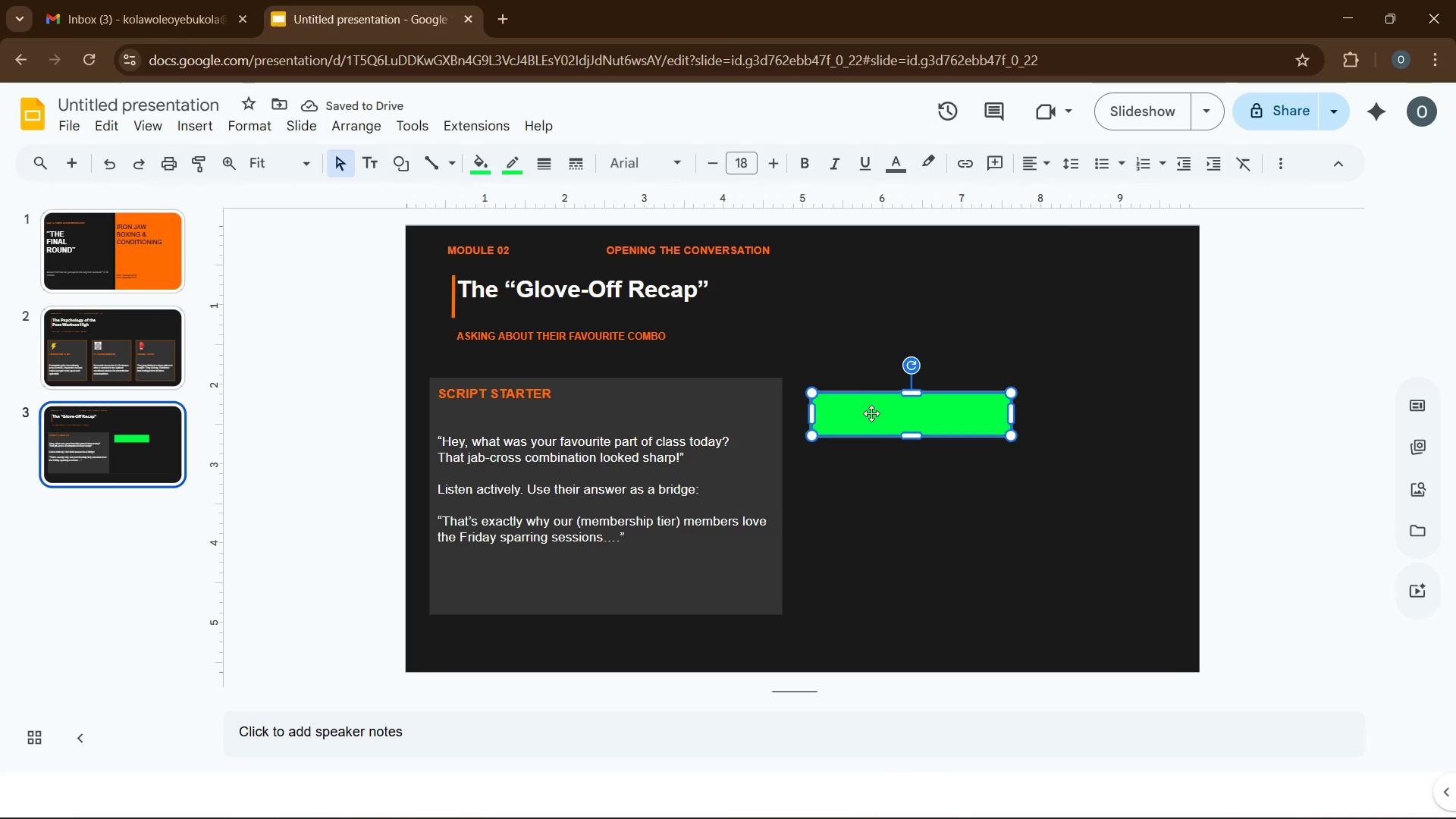 
right_click([871, 413])
 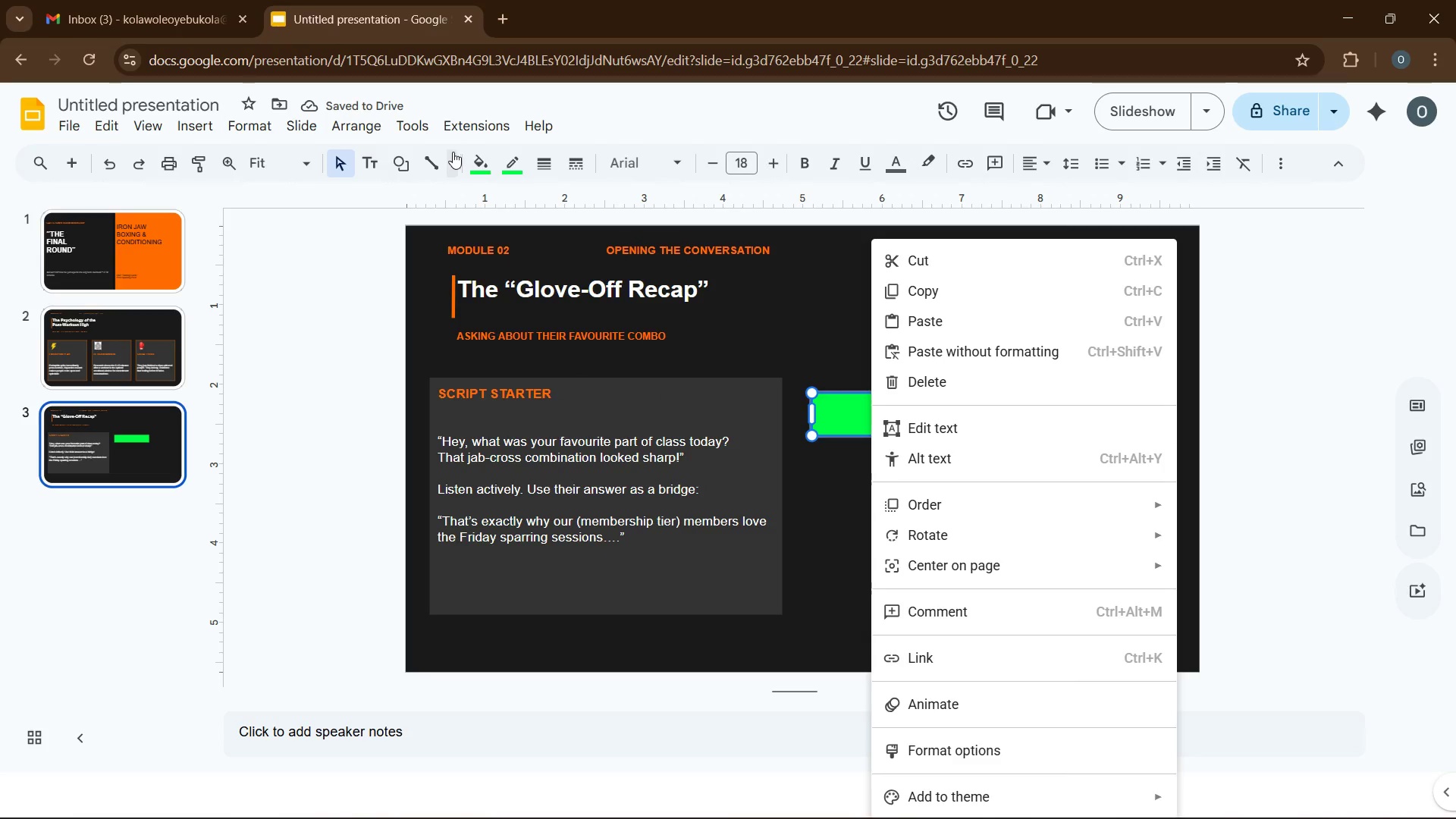 
left_click([478, 167])
 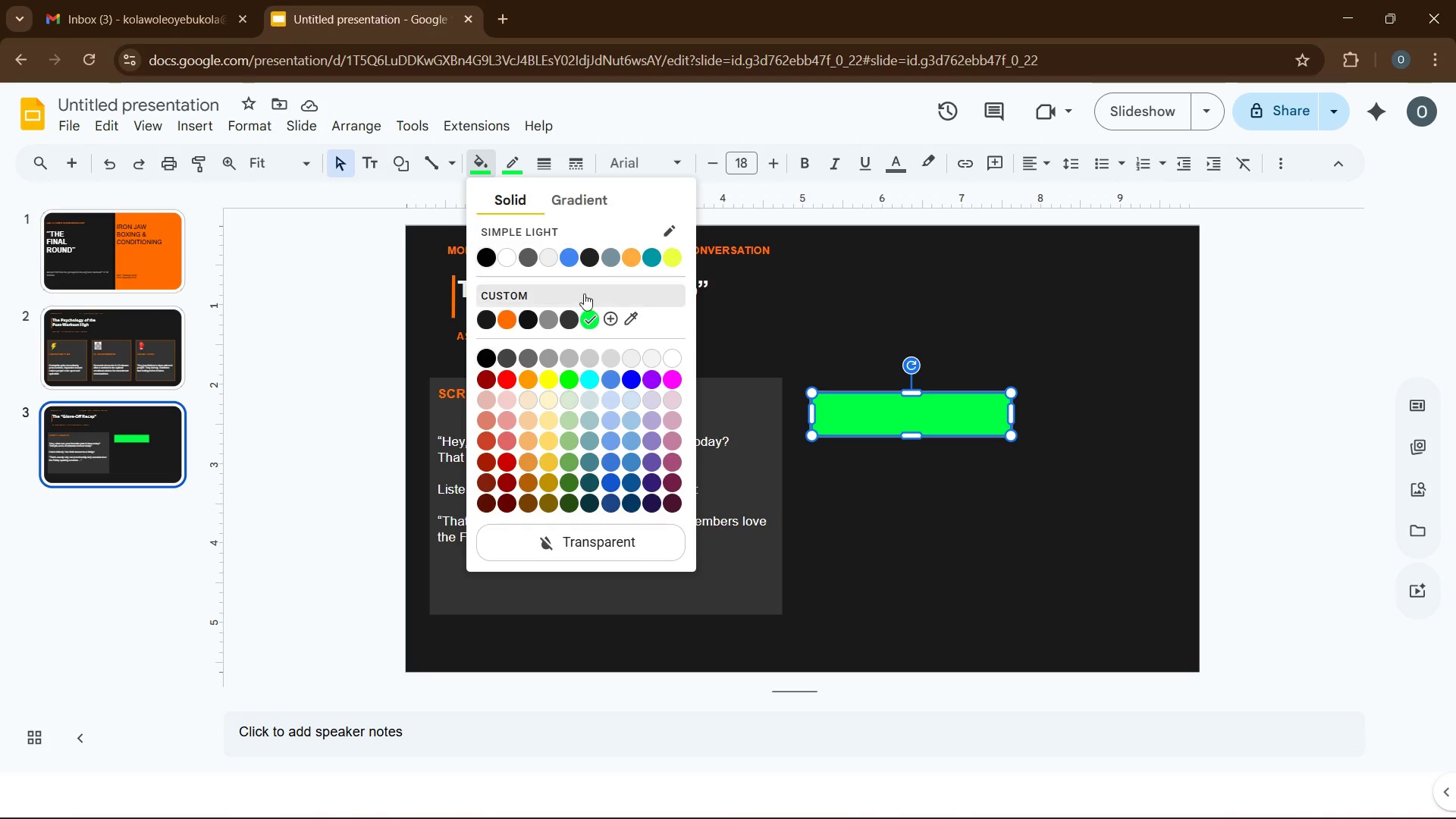 
wait(6.02)
 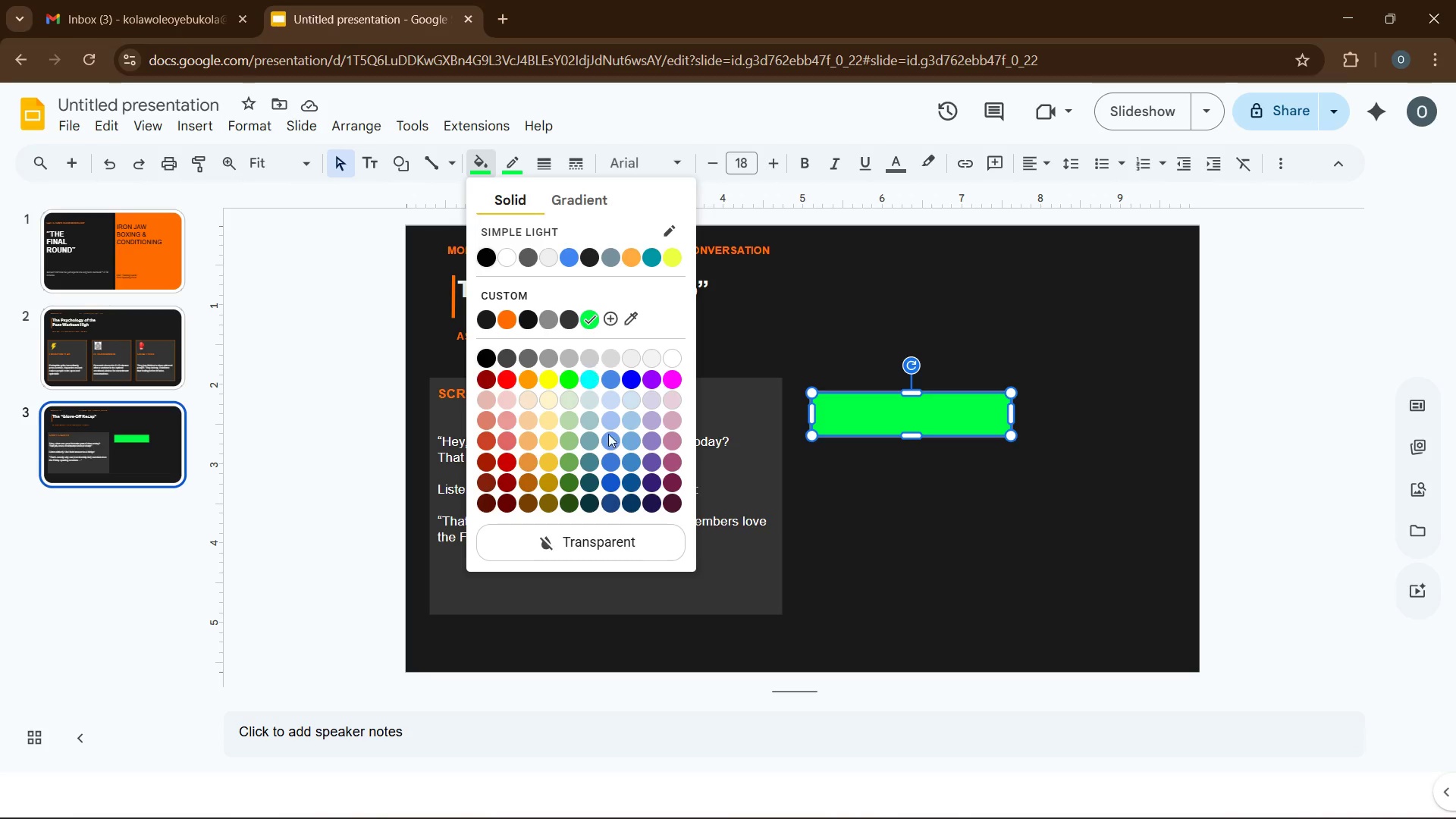 
left_click([924, 422])
 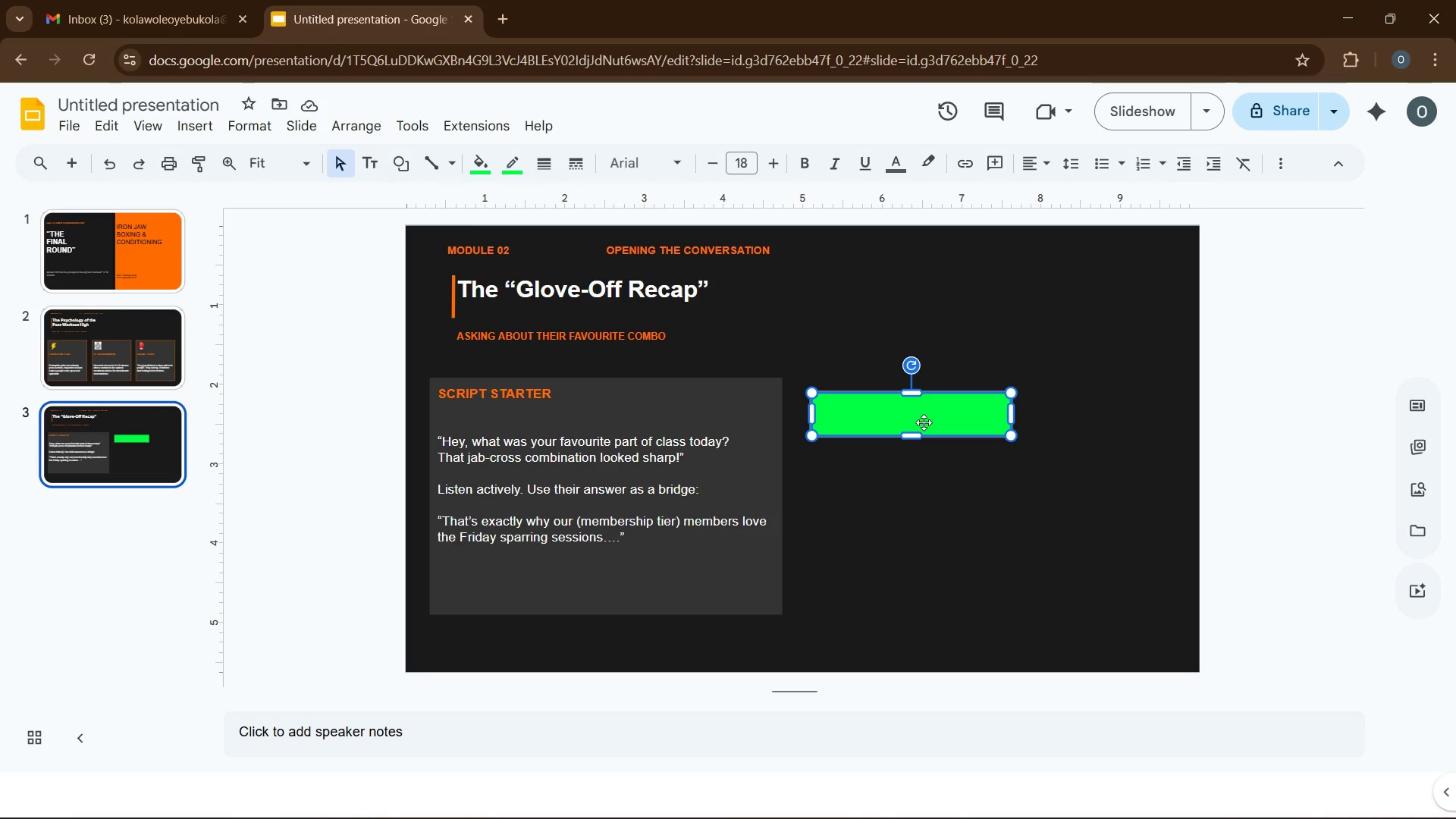 
right_click([924, 422])
 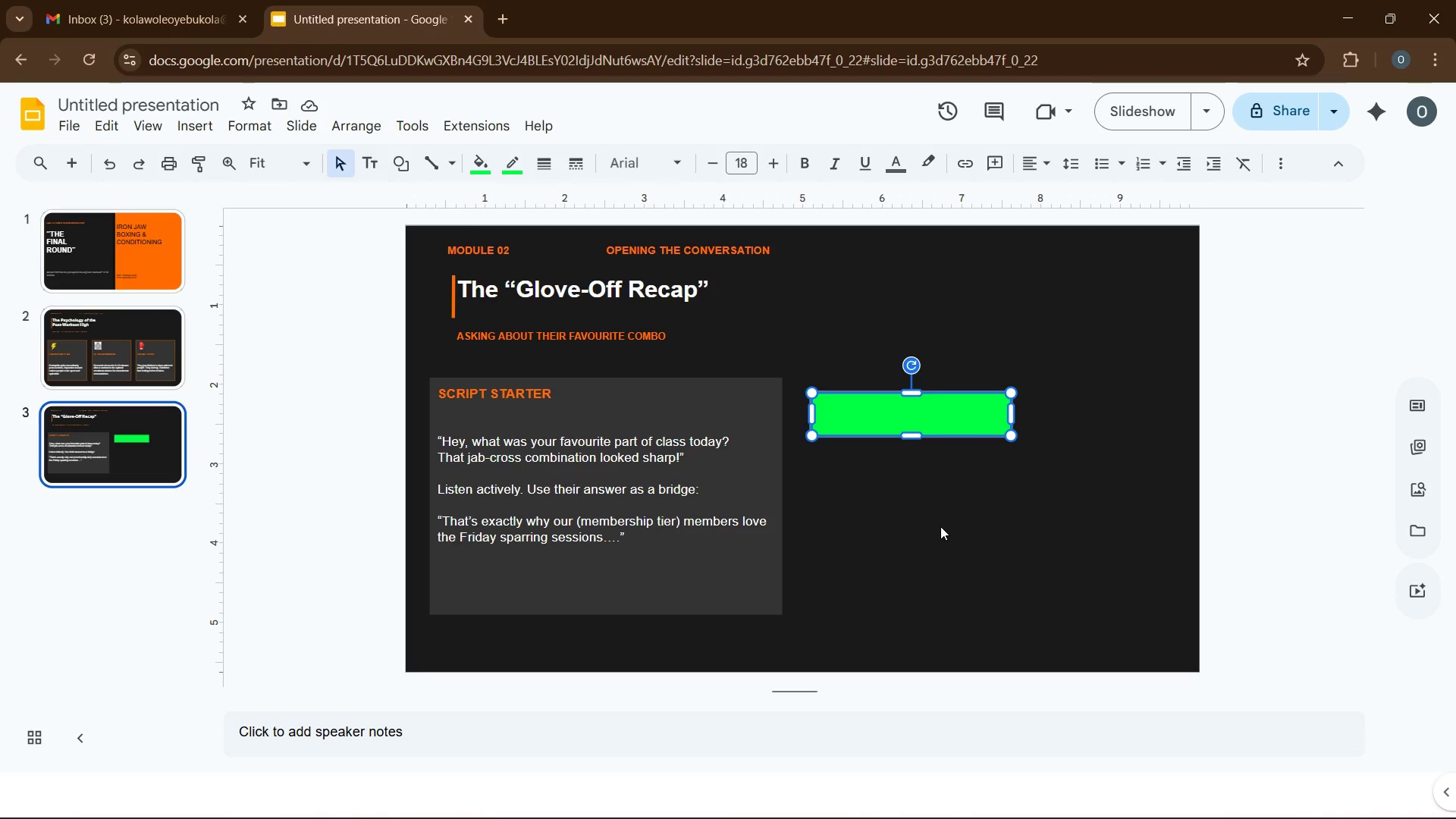 
key(Control+Z)
 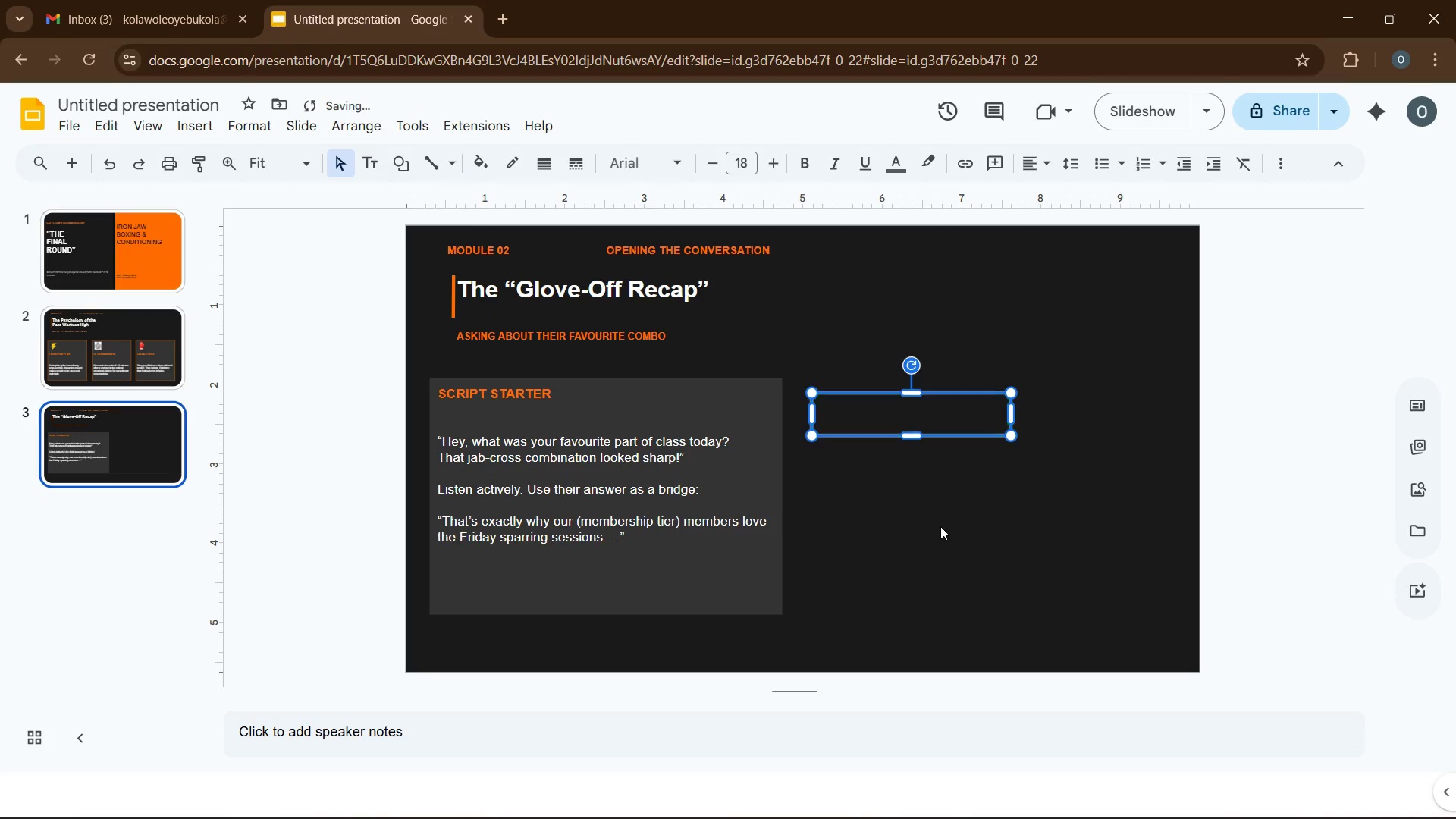 
key(Control+Z)
 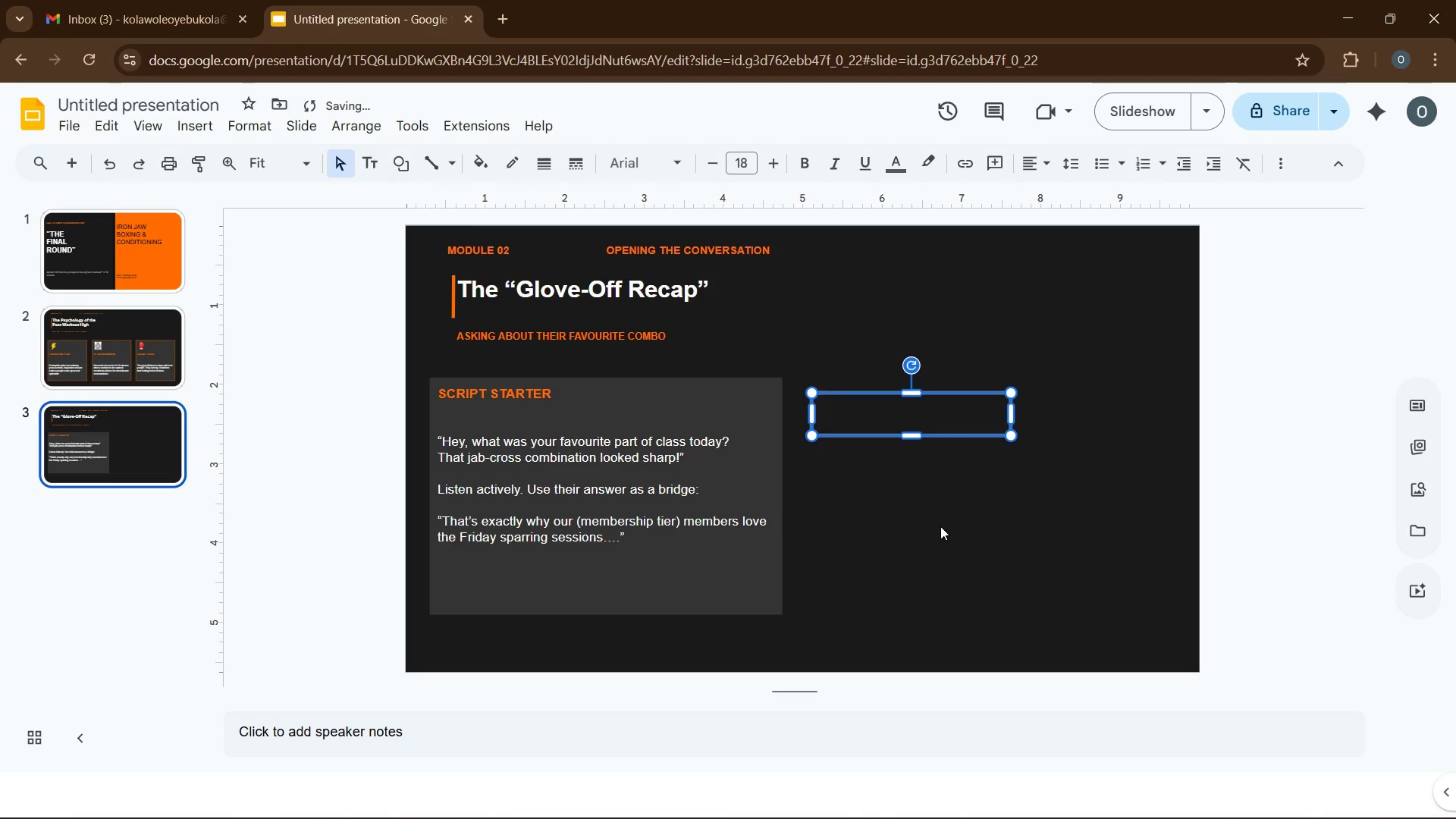 
left_click([940, 526])
 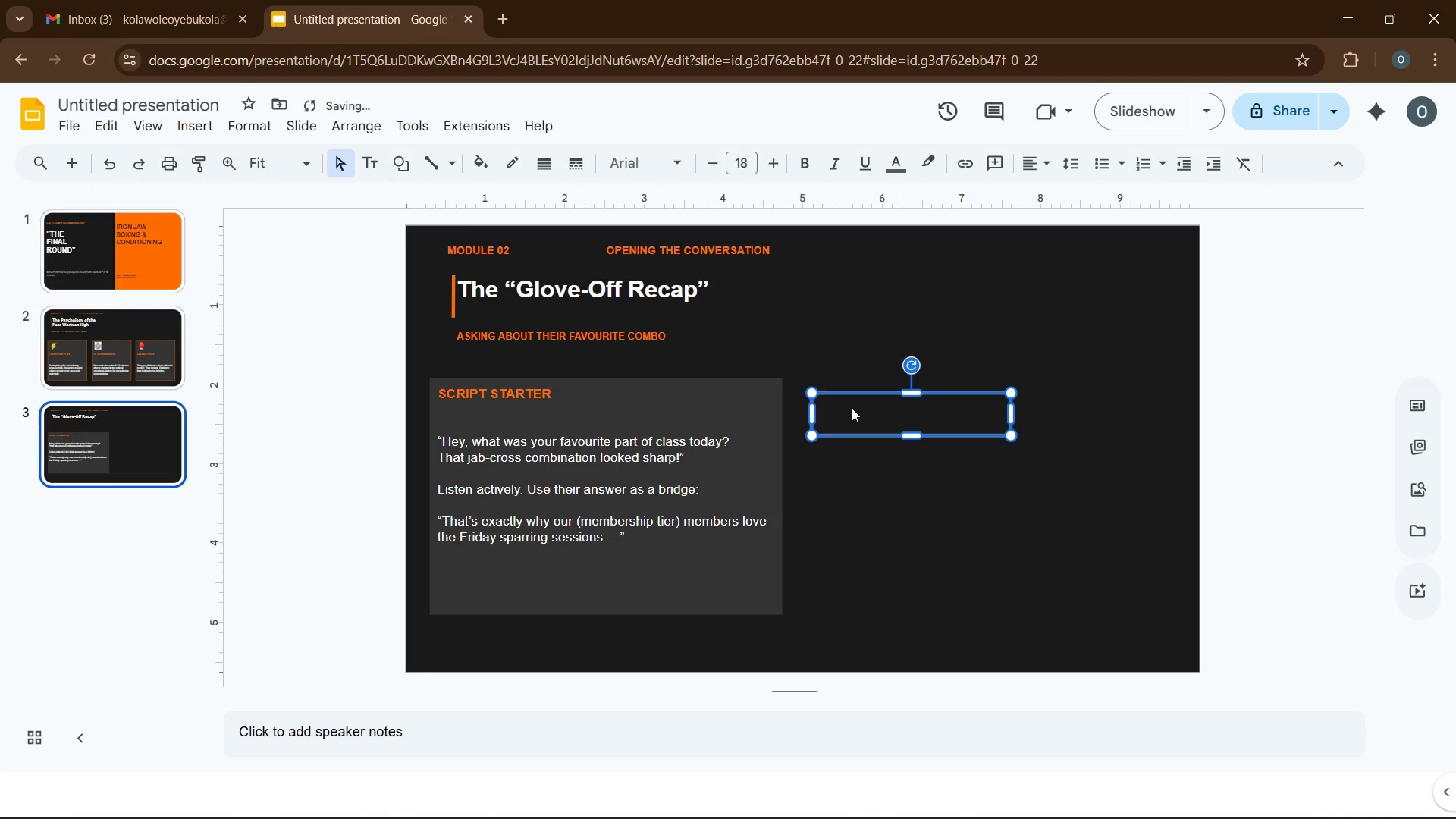 
left_click([852, 408])
 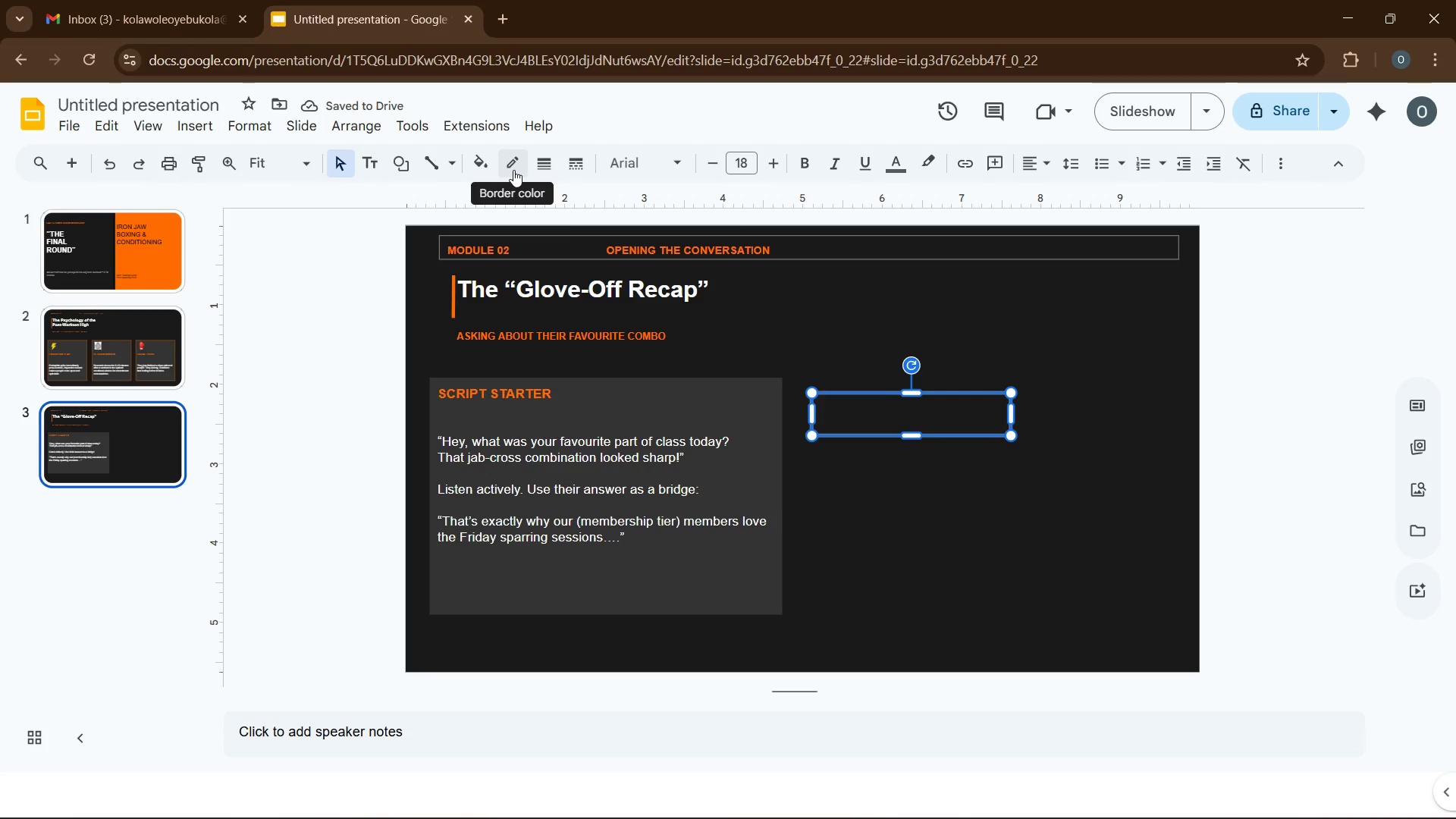 
left_click([513, 170])
 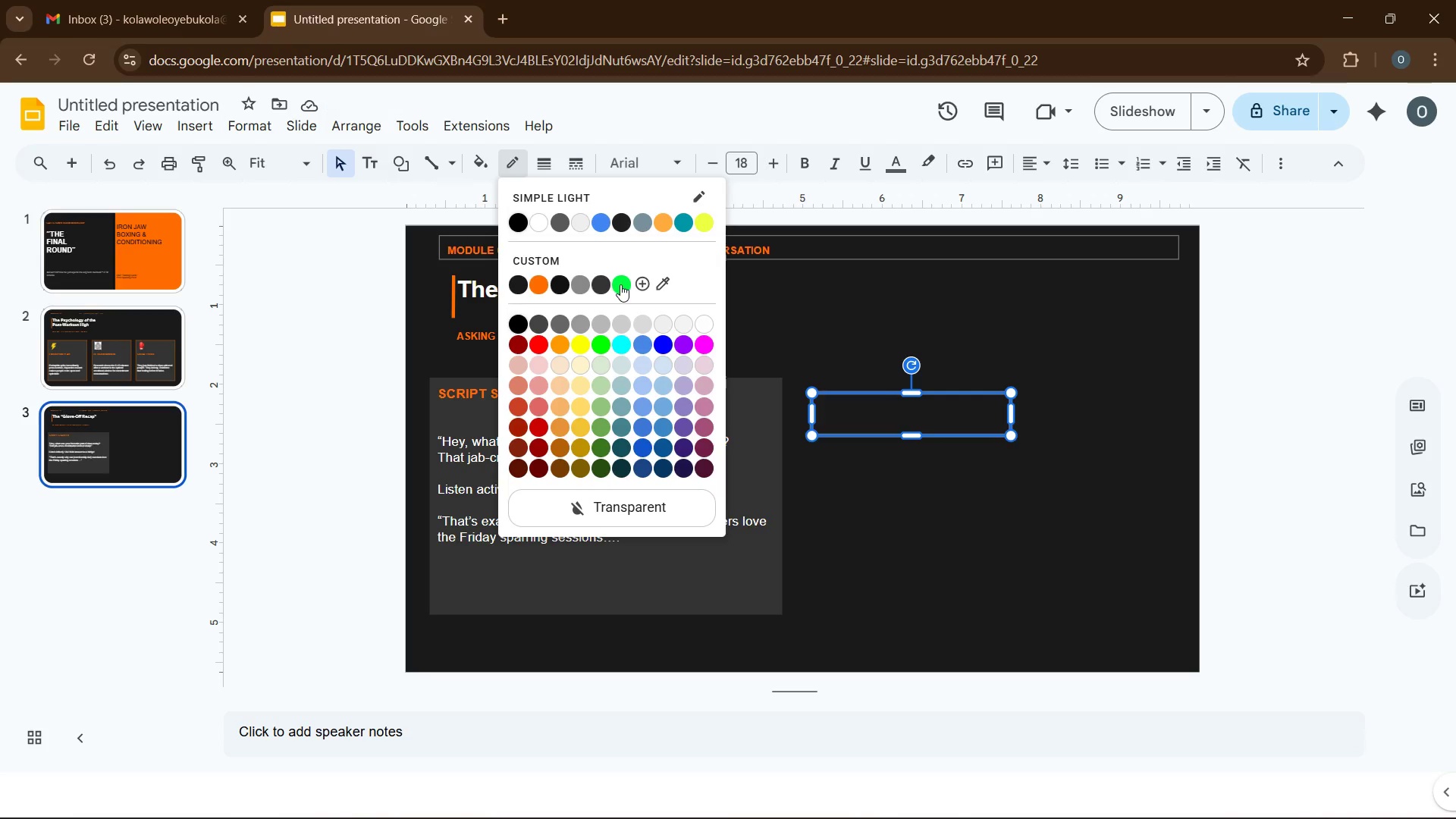 
left_click([620, 284])
 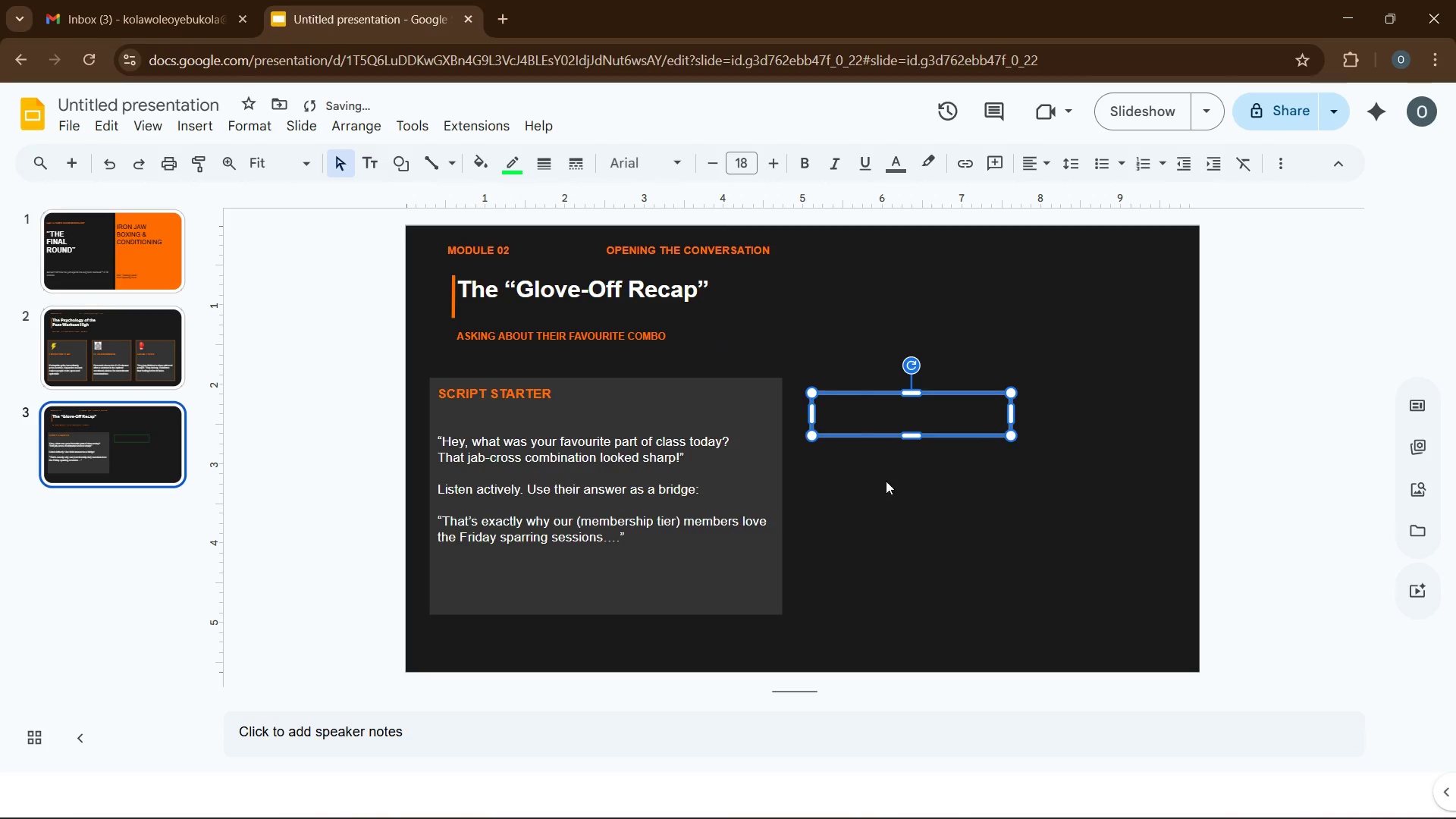 
left_click([890, 487])
 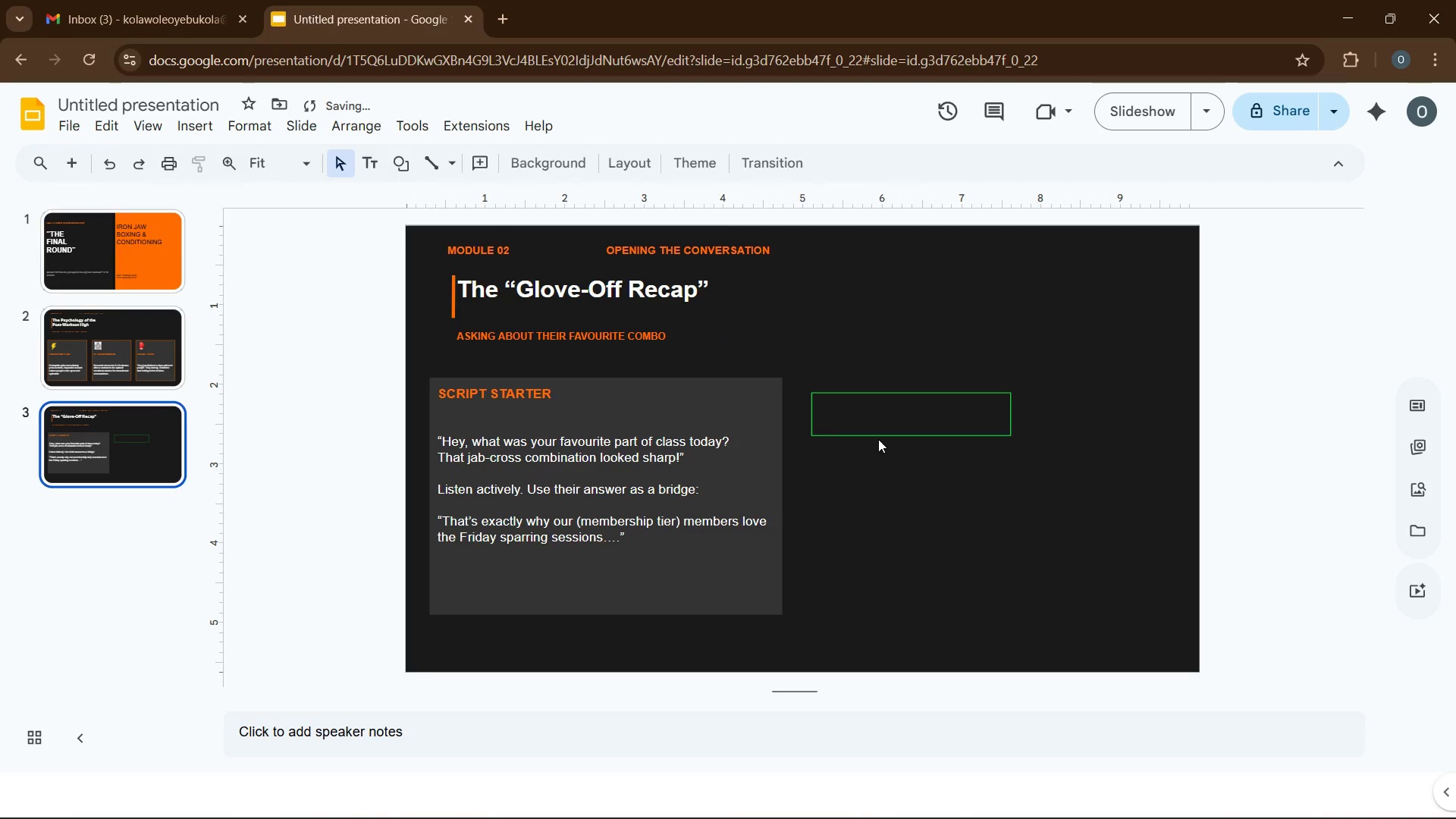 
left_click([875, 421])
 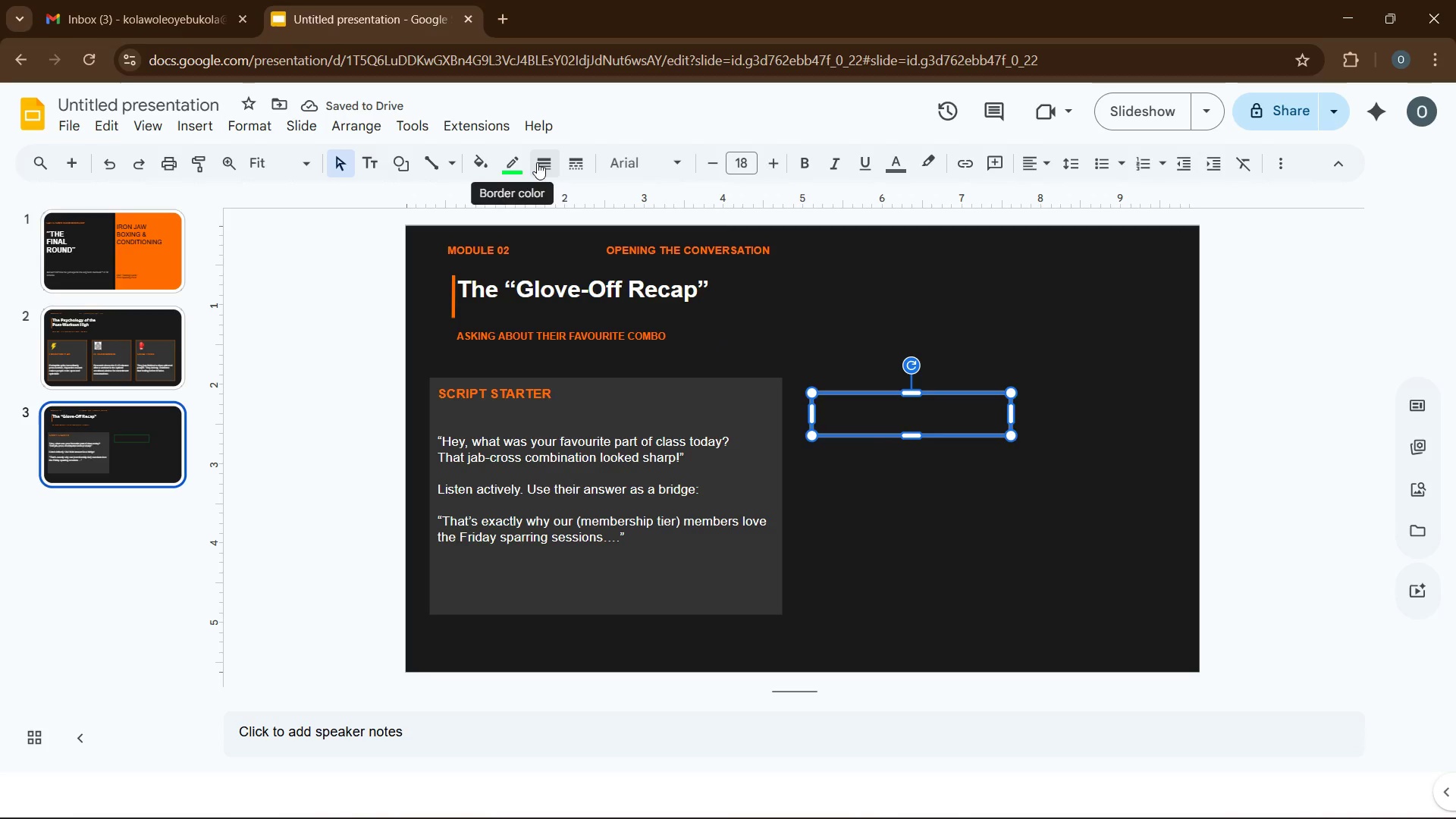 
left_click([538, 161])
 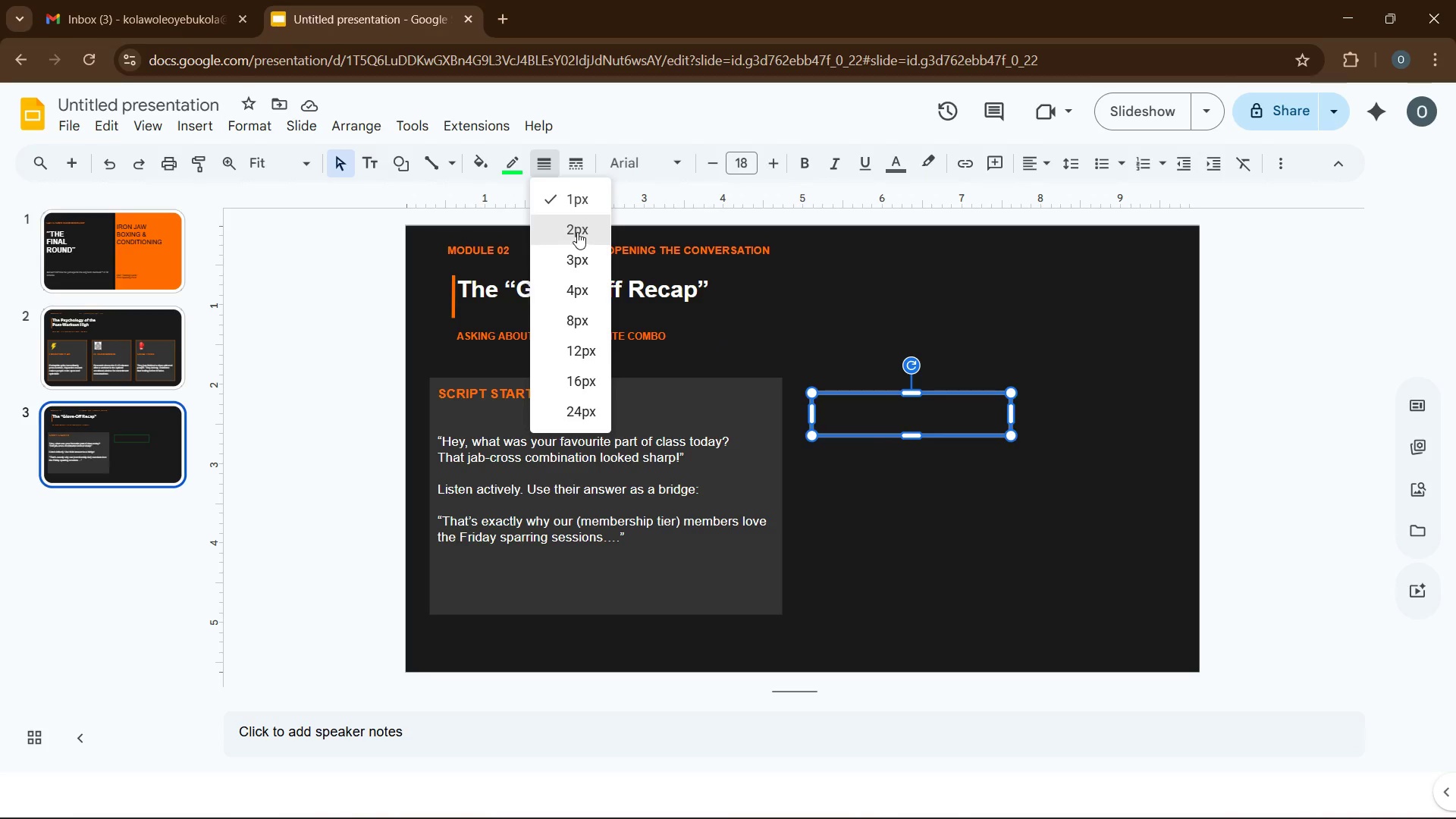 
left_click([578, 231])
 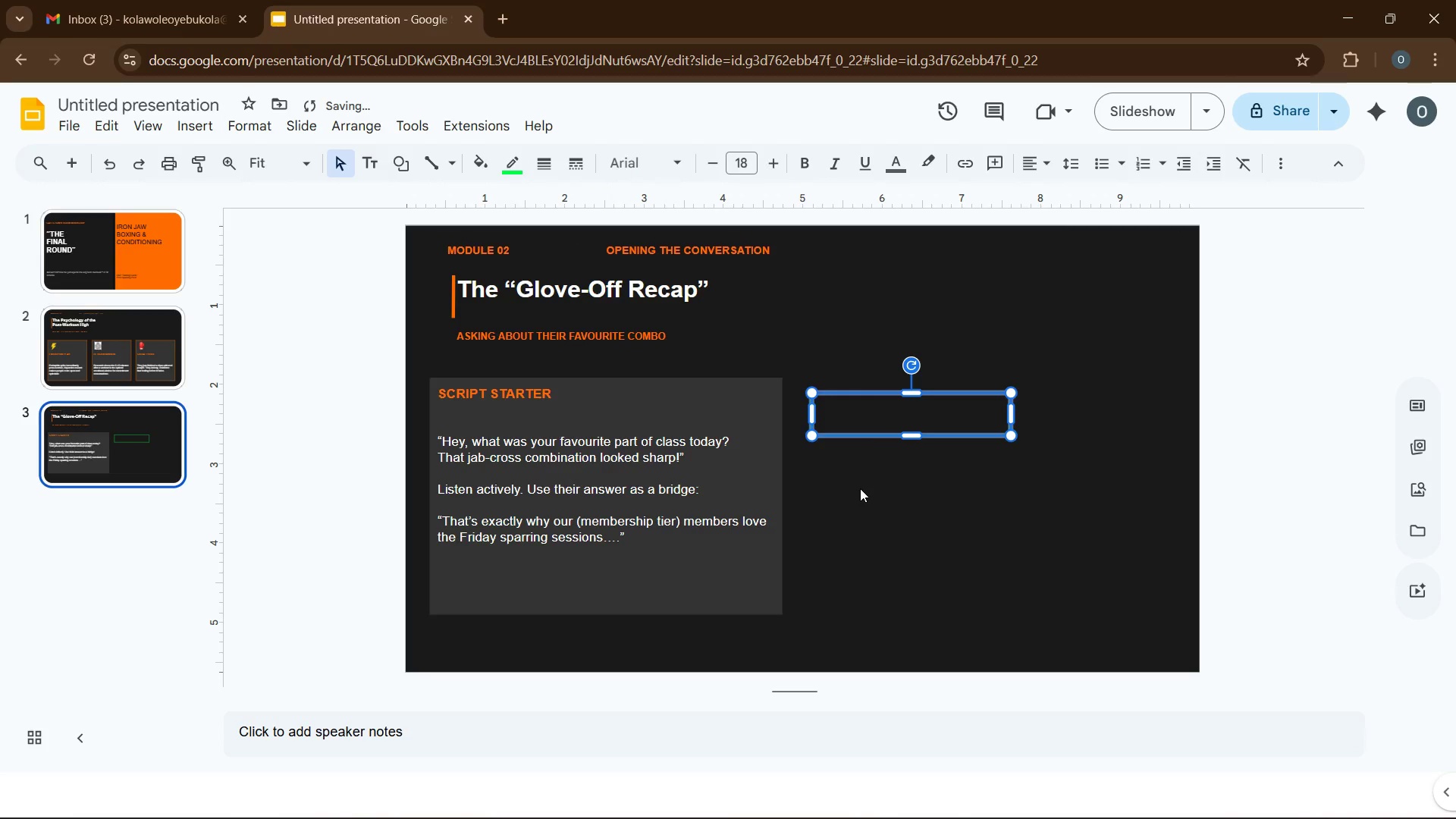 
left_click([860, 488])
 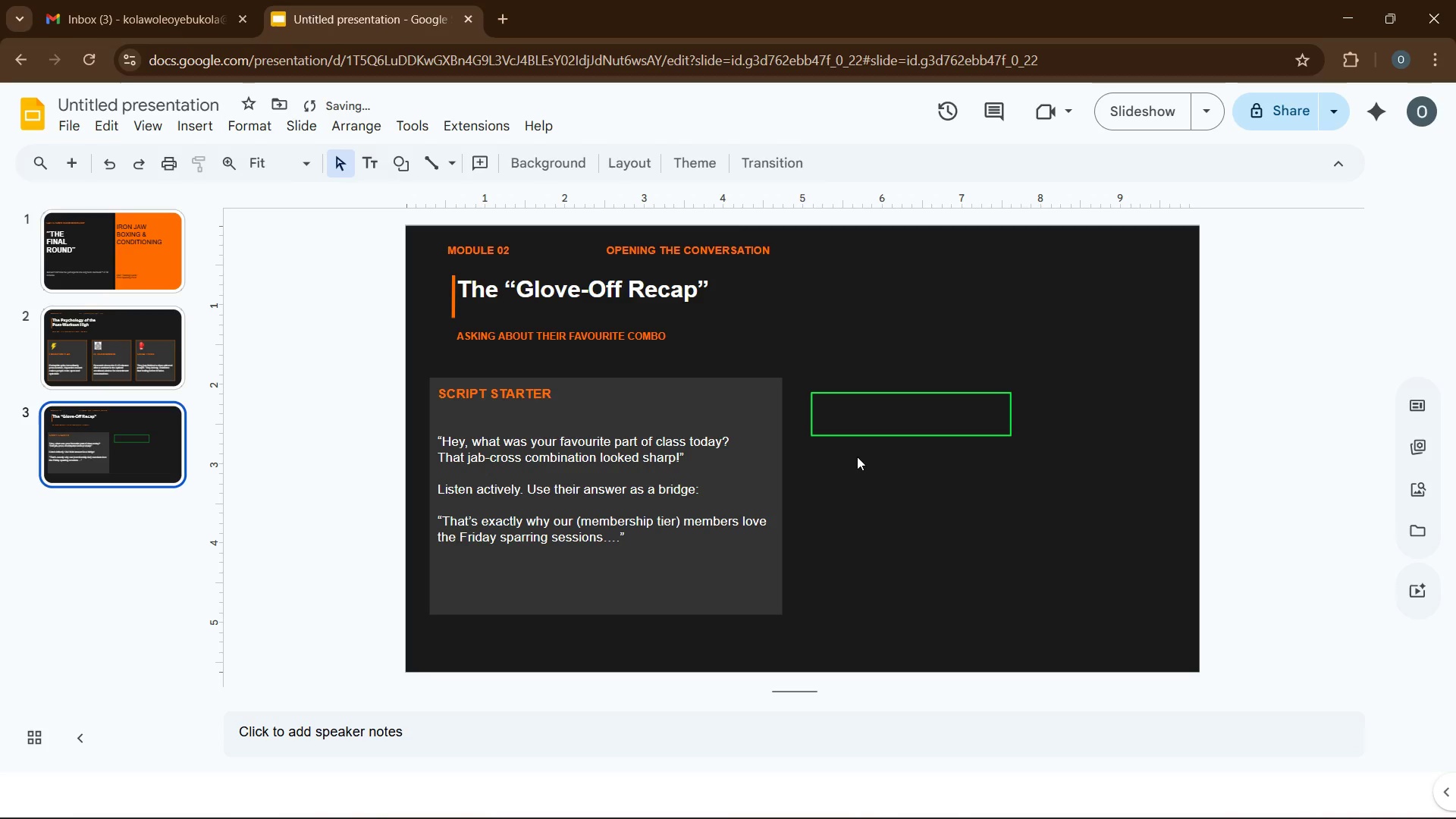 
left_click([856, 422])
 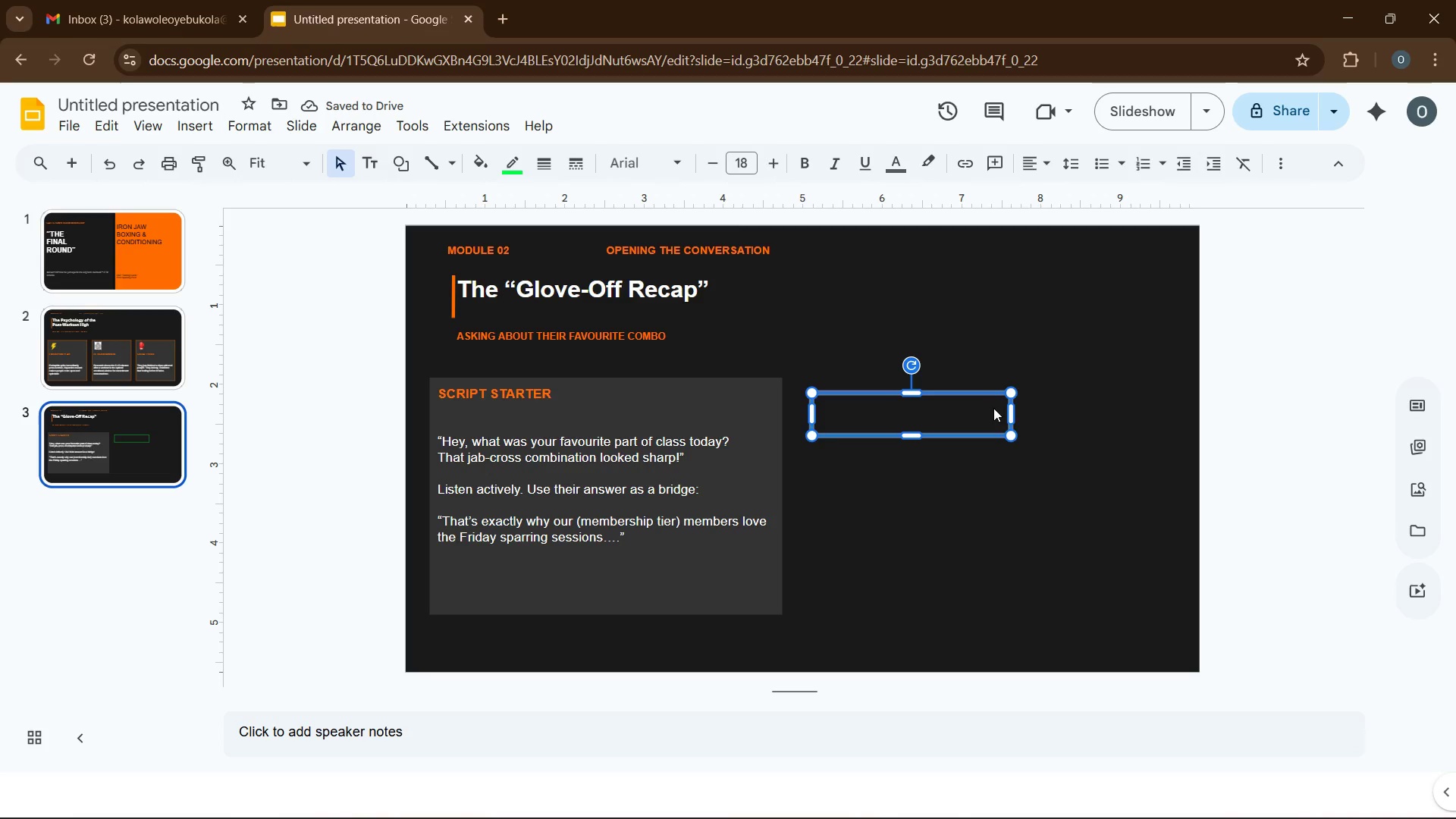 
left_click_drag(start_coordinate=[1009, 413], to_coordinate=[987, 416])
 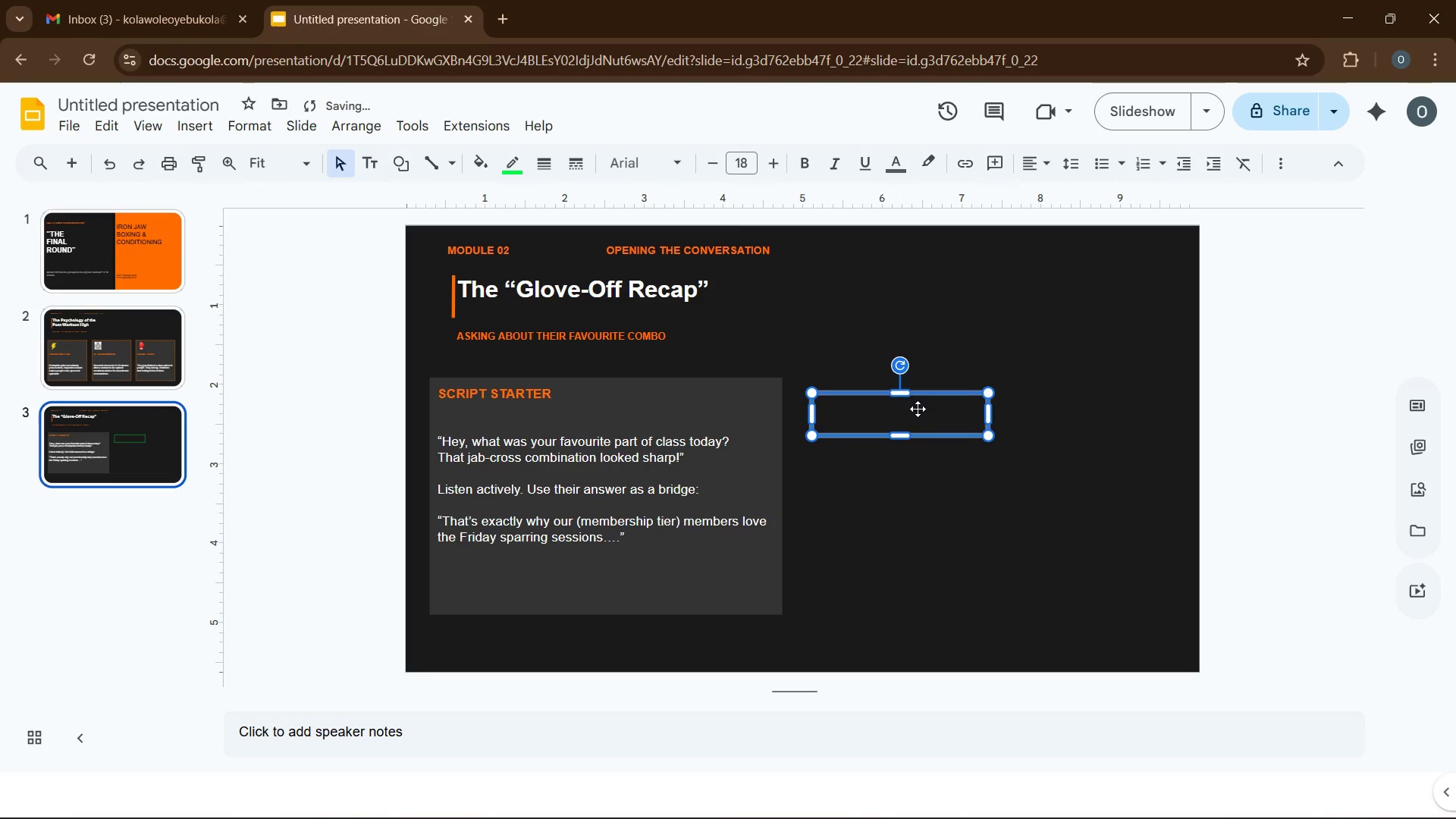 
key(ArrowLeft)
 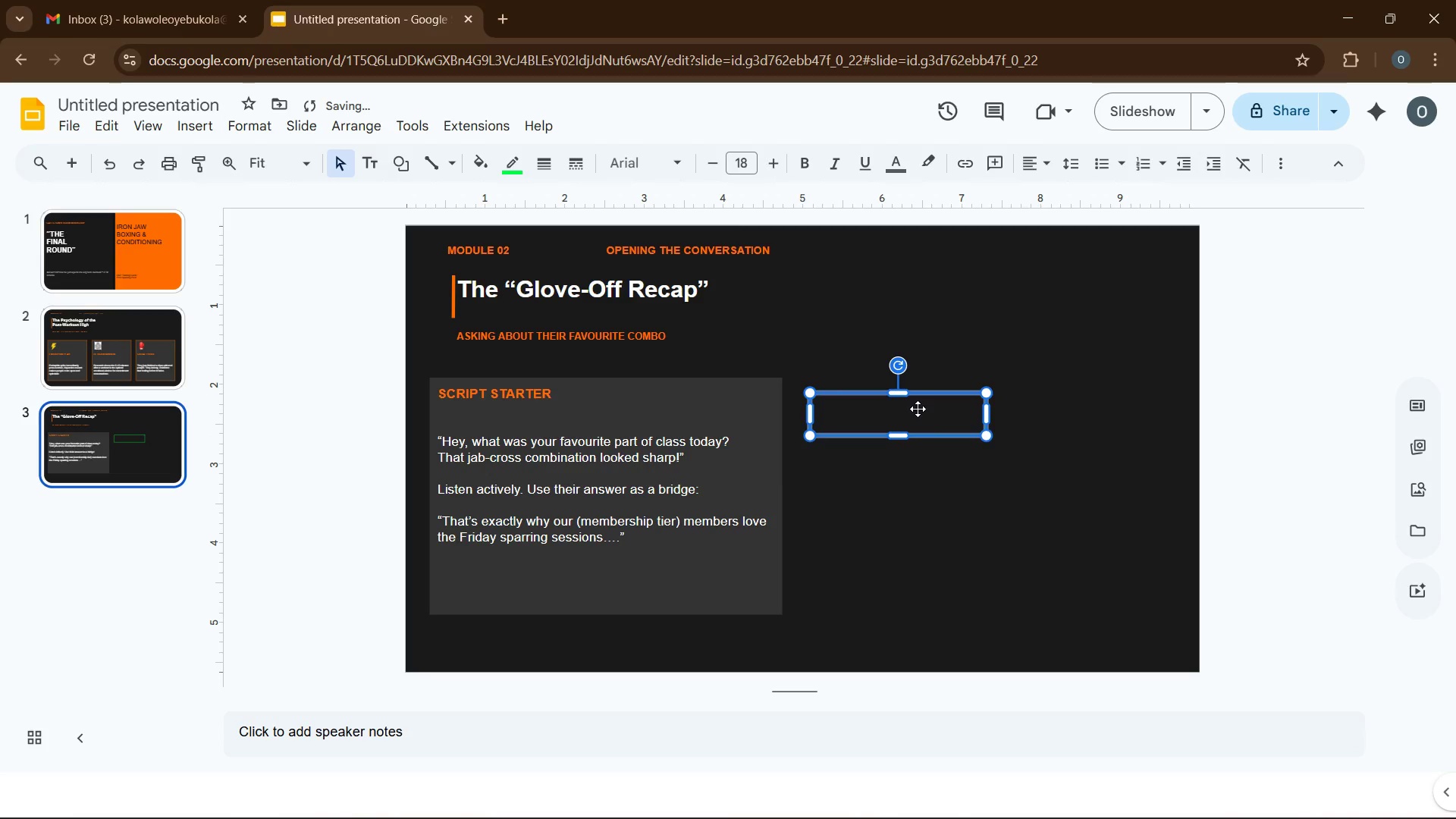 
key(ArrowLeft)
 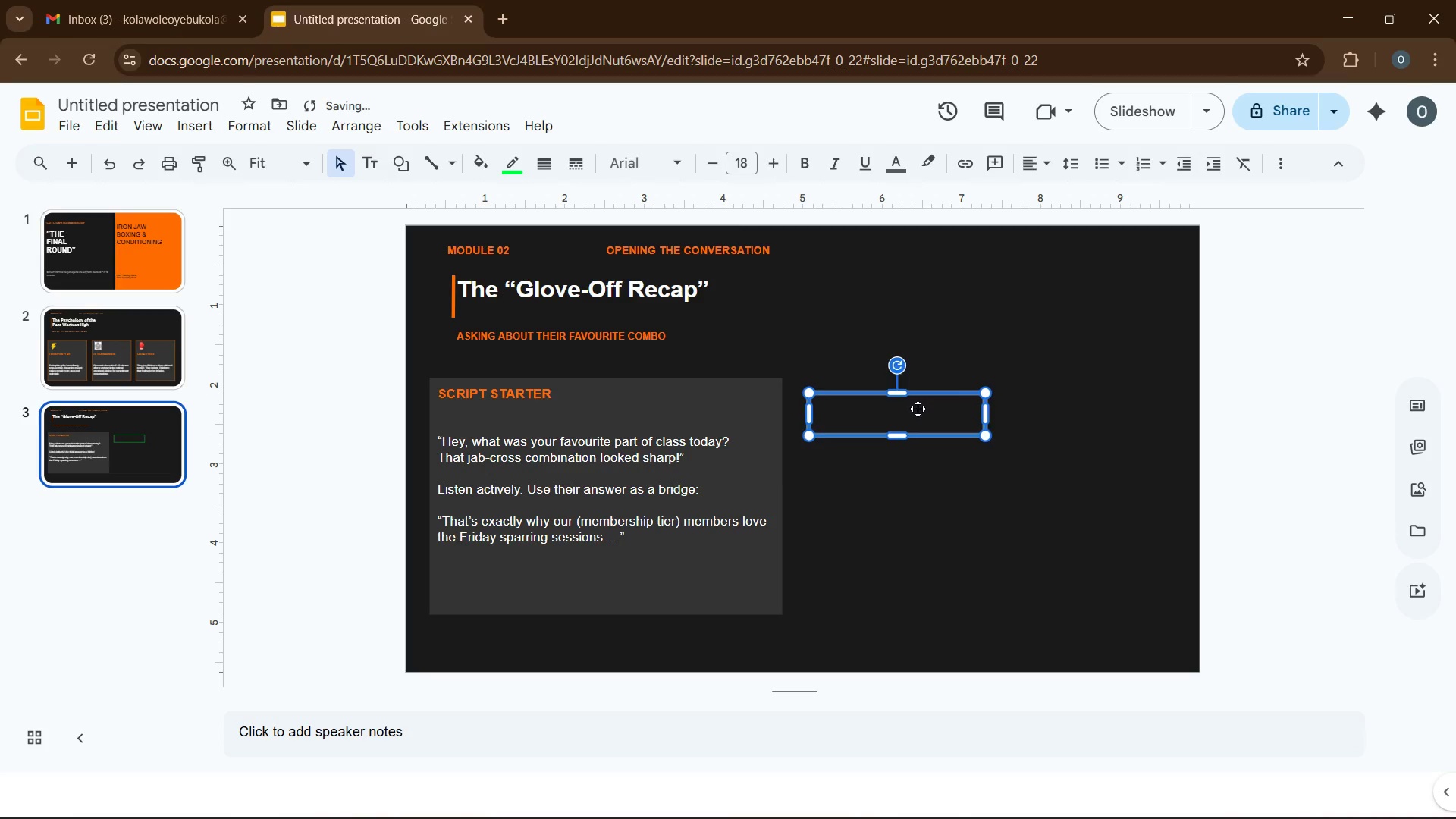 
key(ArrowLeft)
 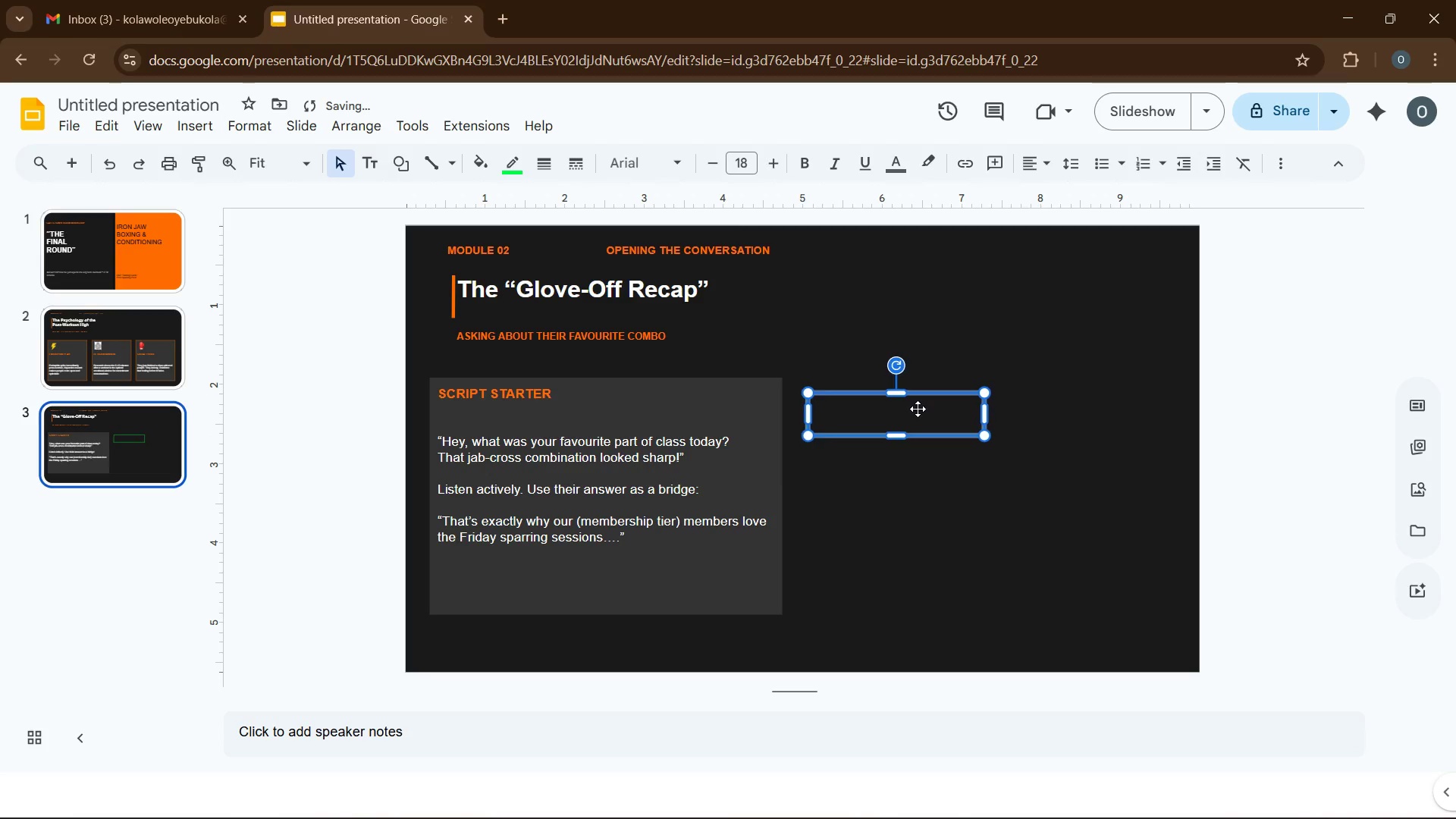 
key(ArrowLeft)
 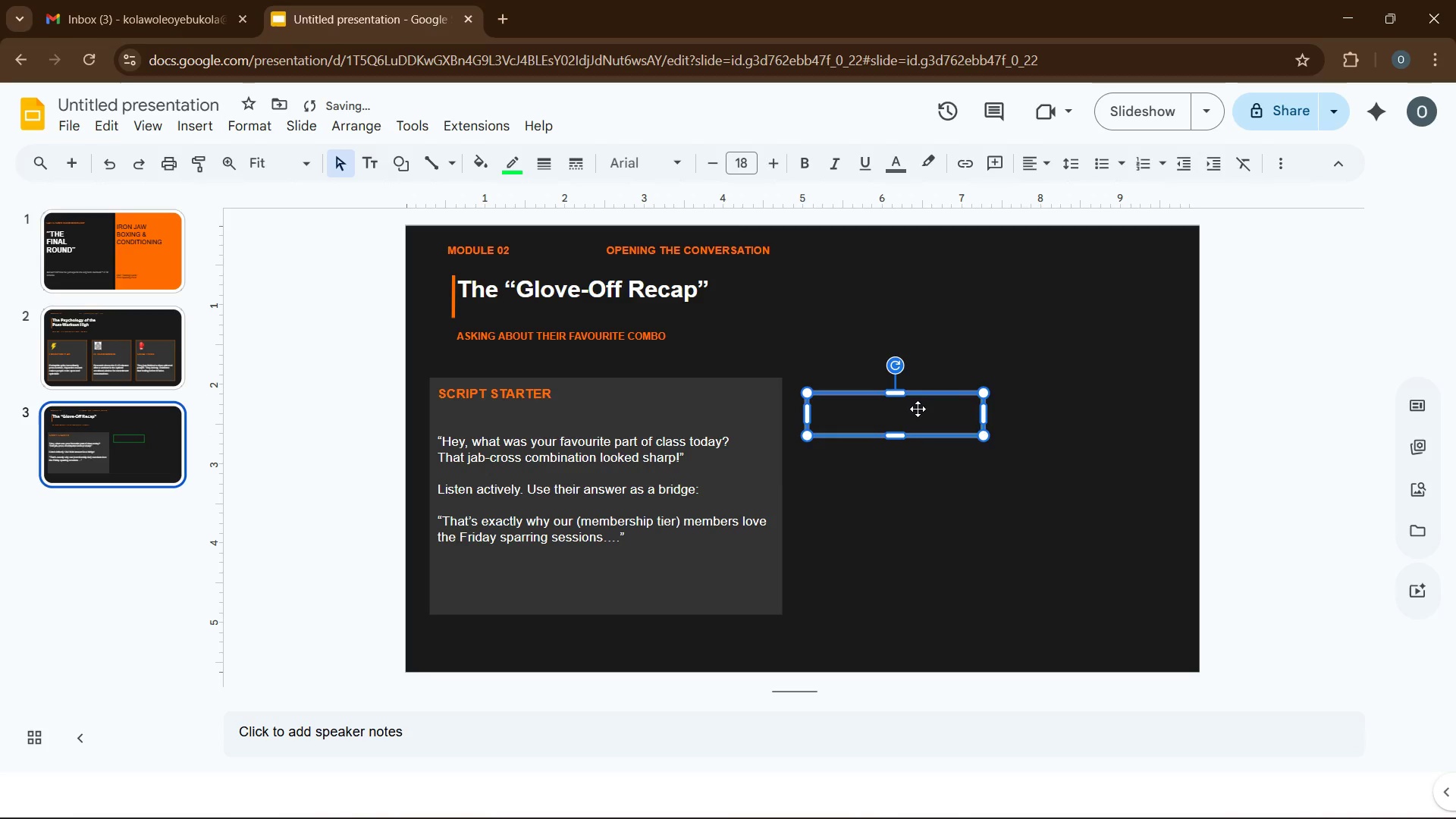 
key(ArrowLeft)
 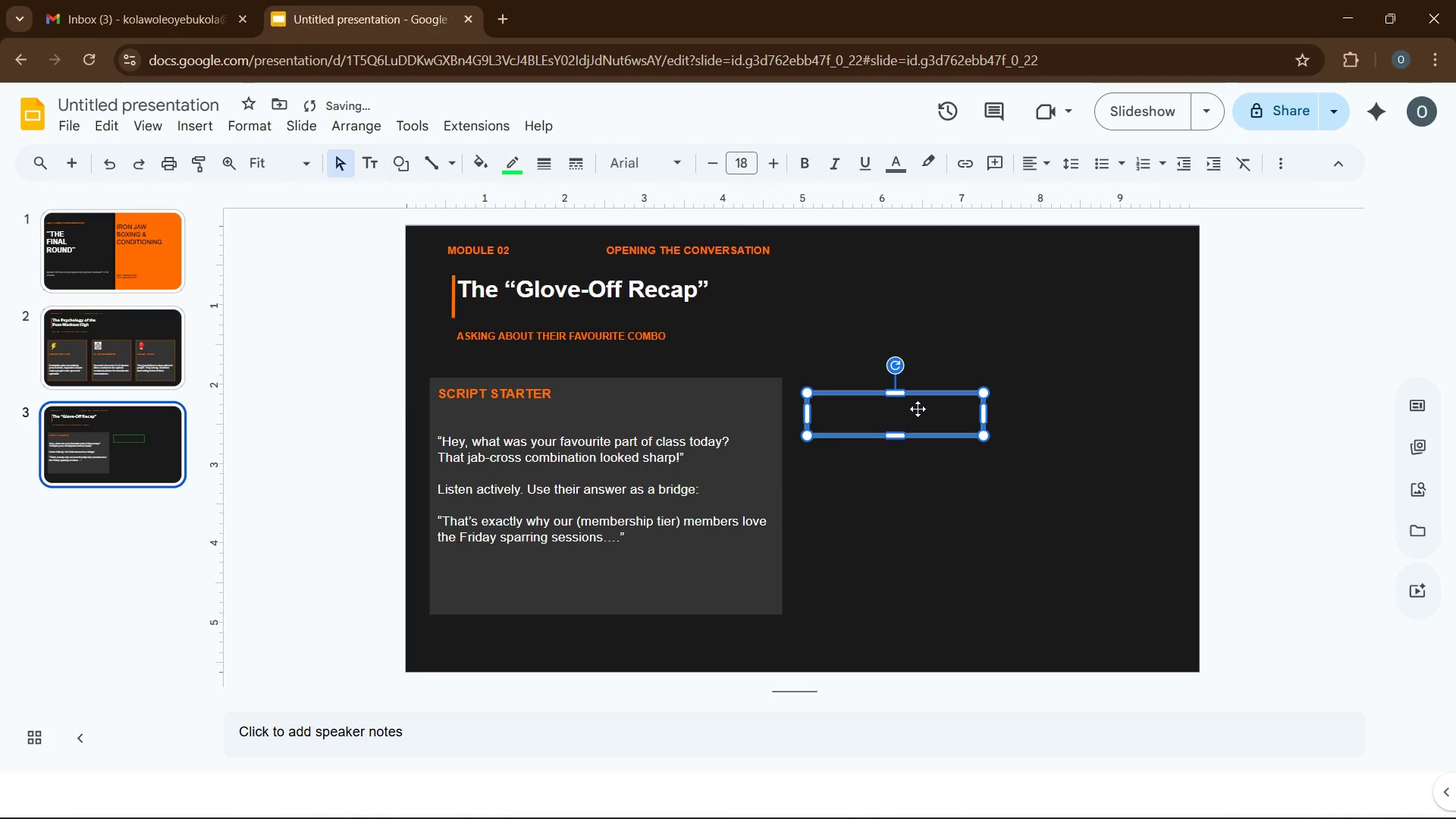 
key(ArrowLeft)
 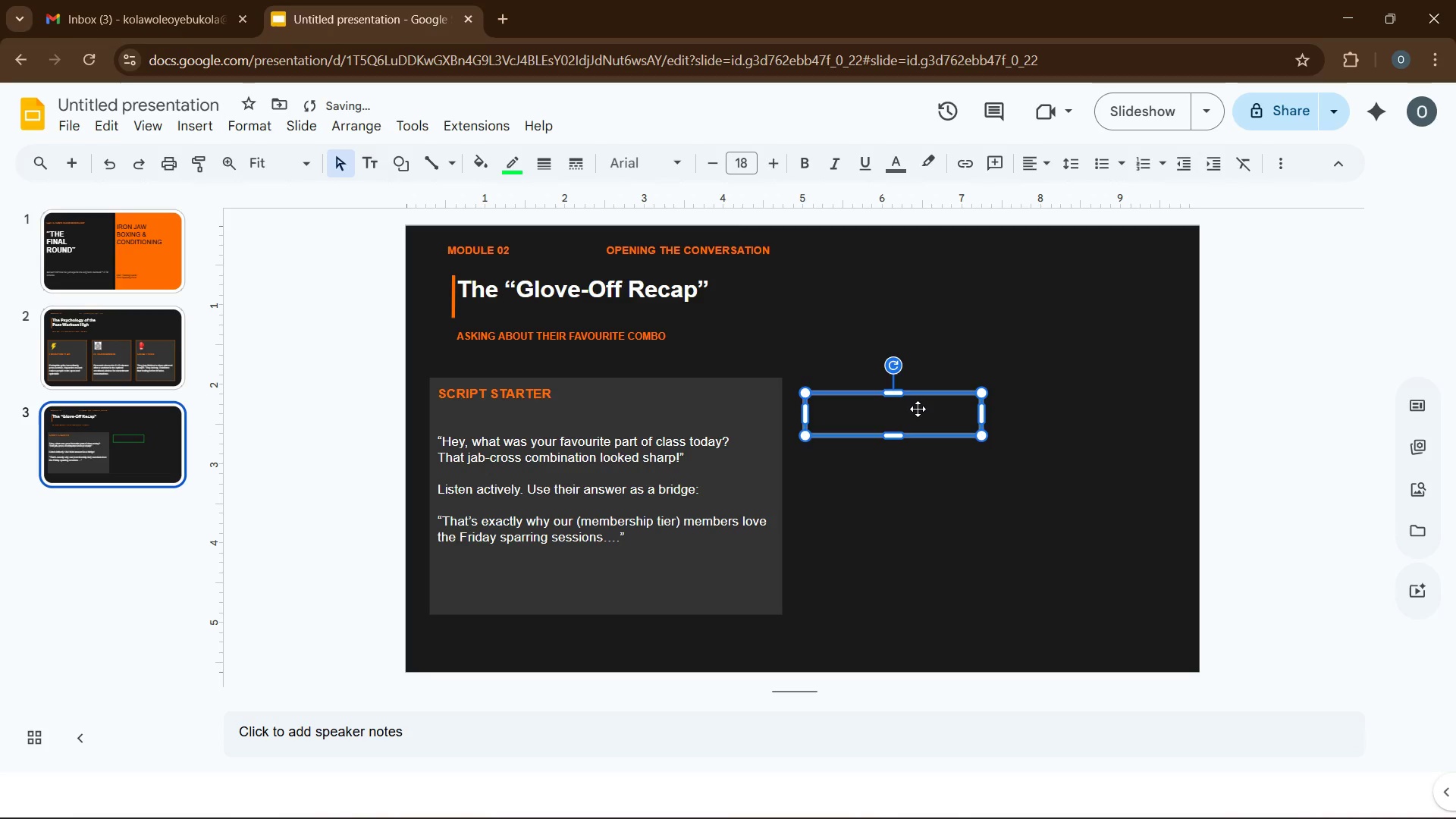 
key(ArrowLeft)
 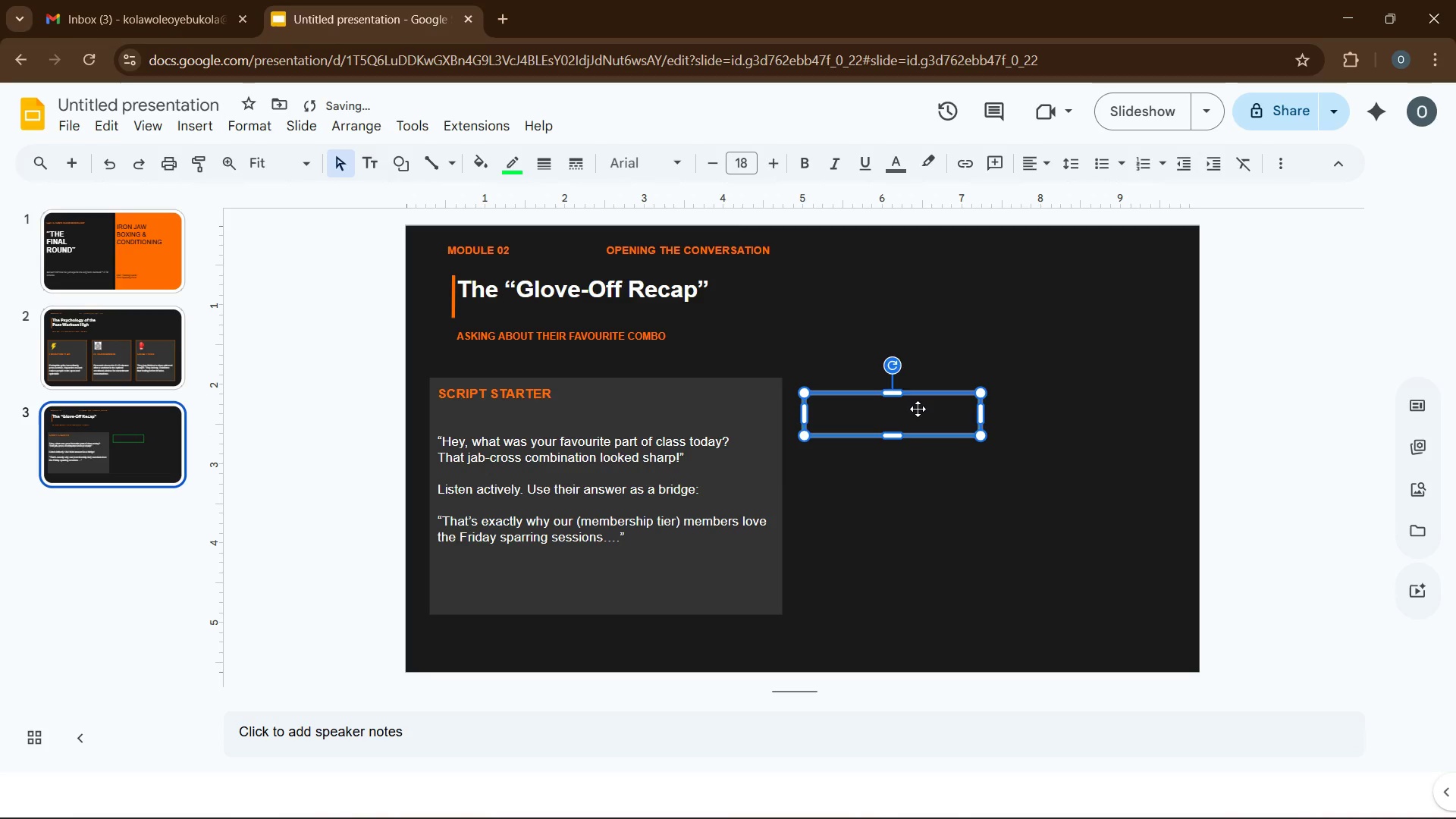 
key(ArrowLeft)
 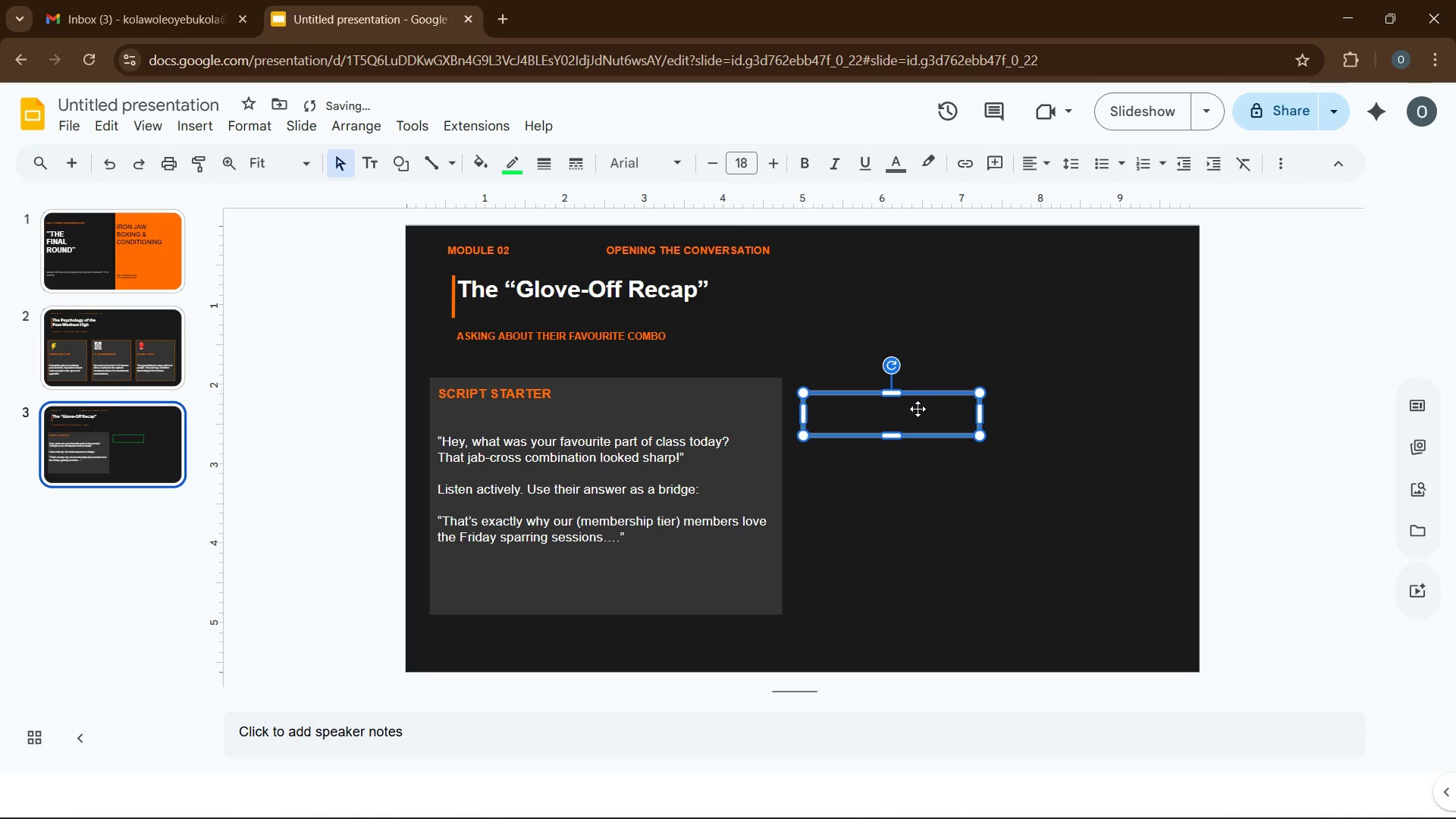 
key(ArrowLeft)
 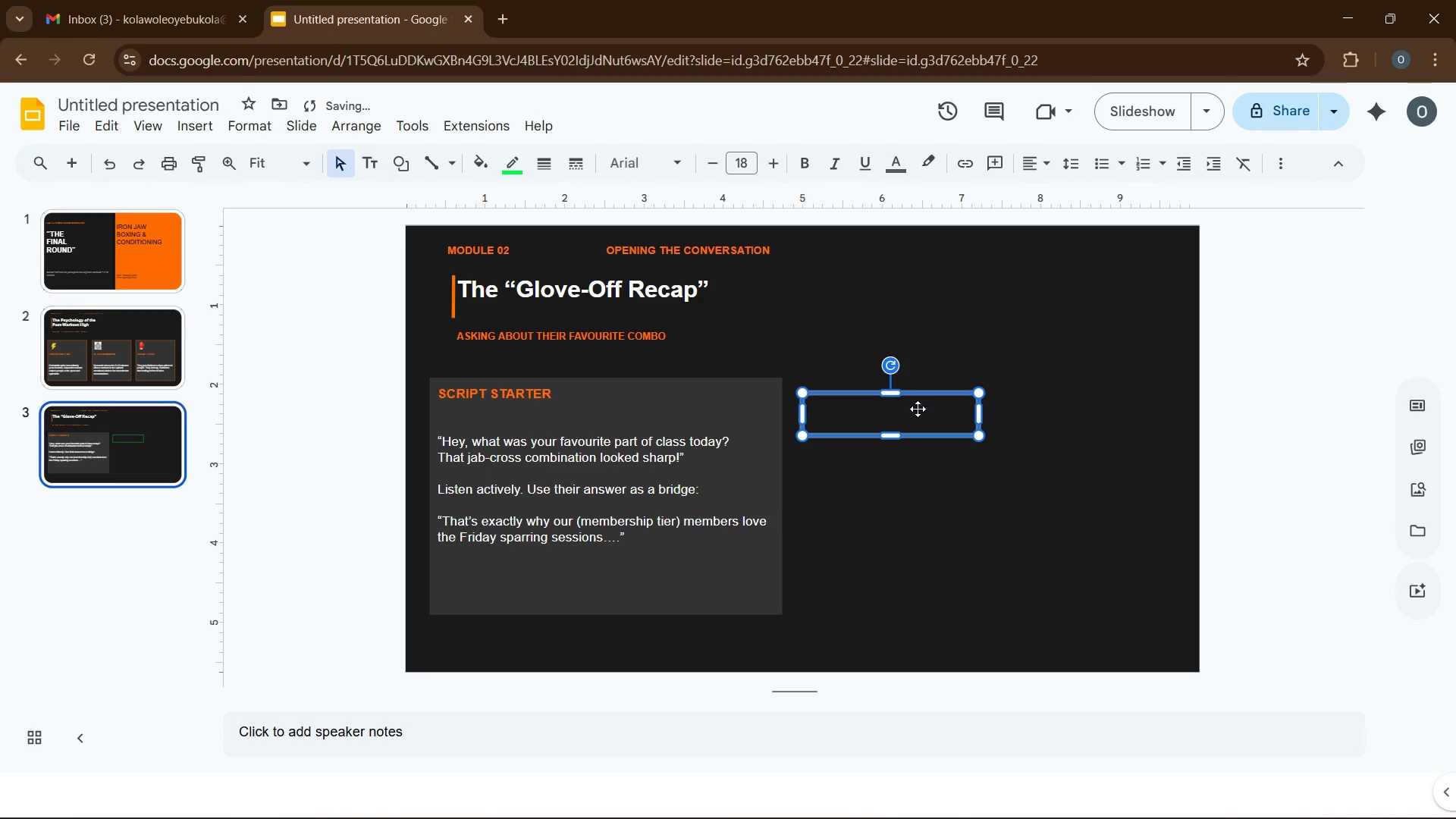 
key(ArrowLeft)
 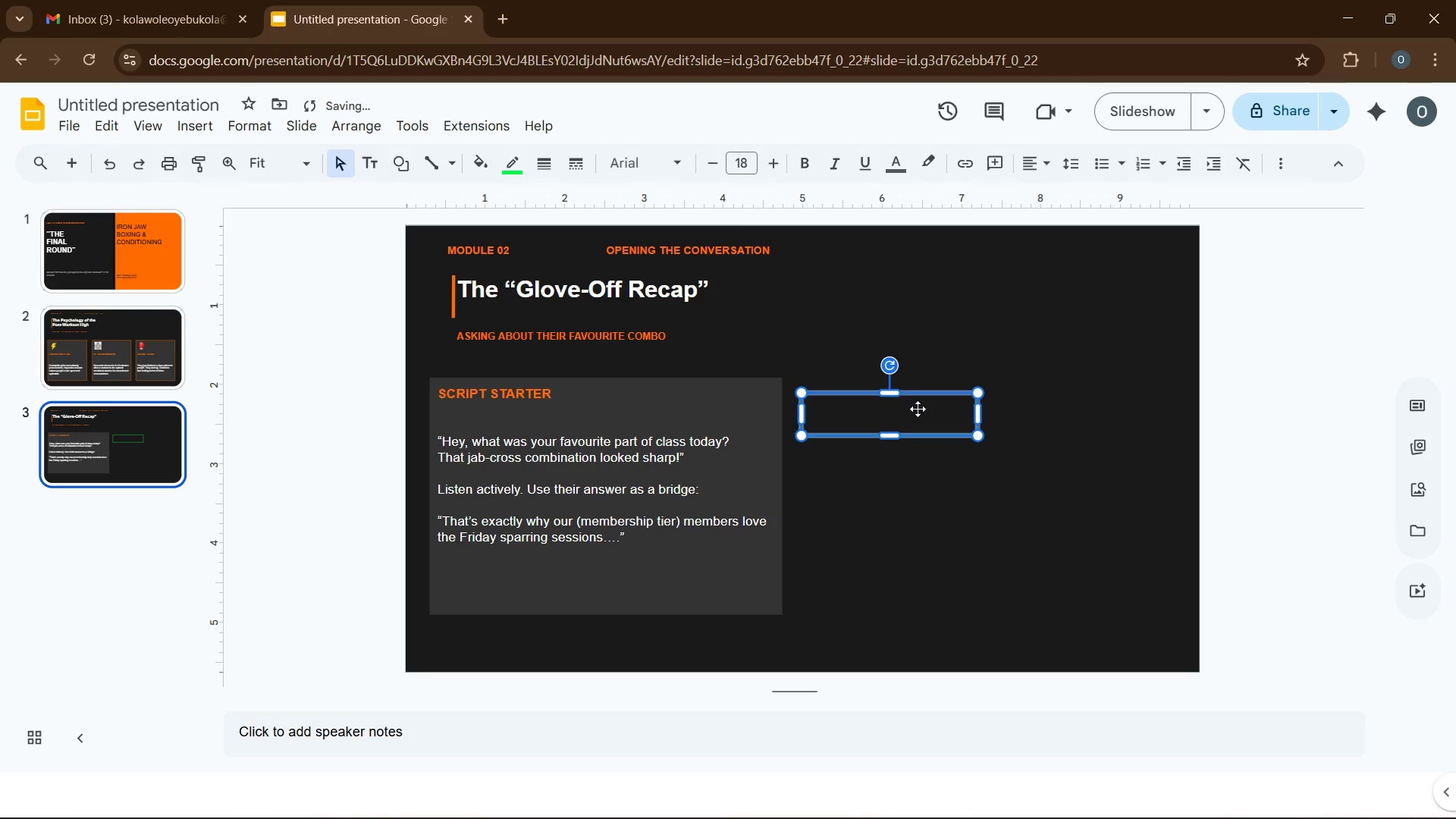 
key(ArrowLeft)
 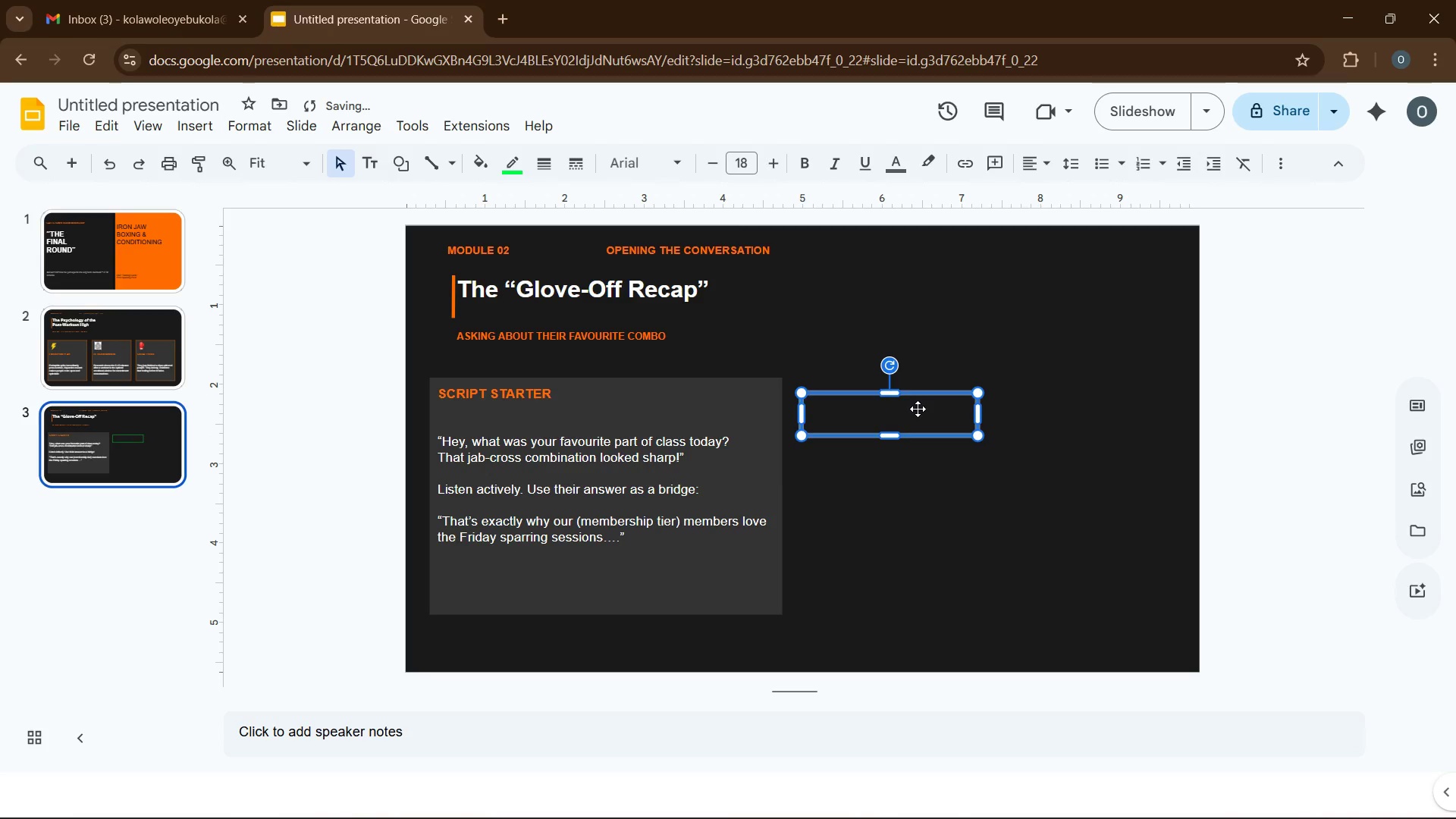 
key(ArrowLeft)
 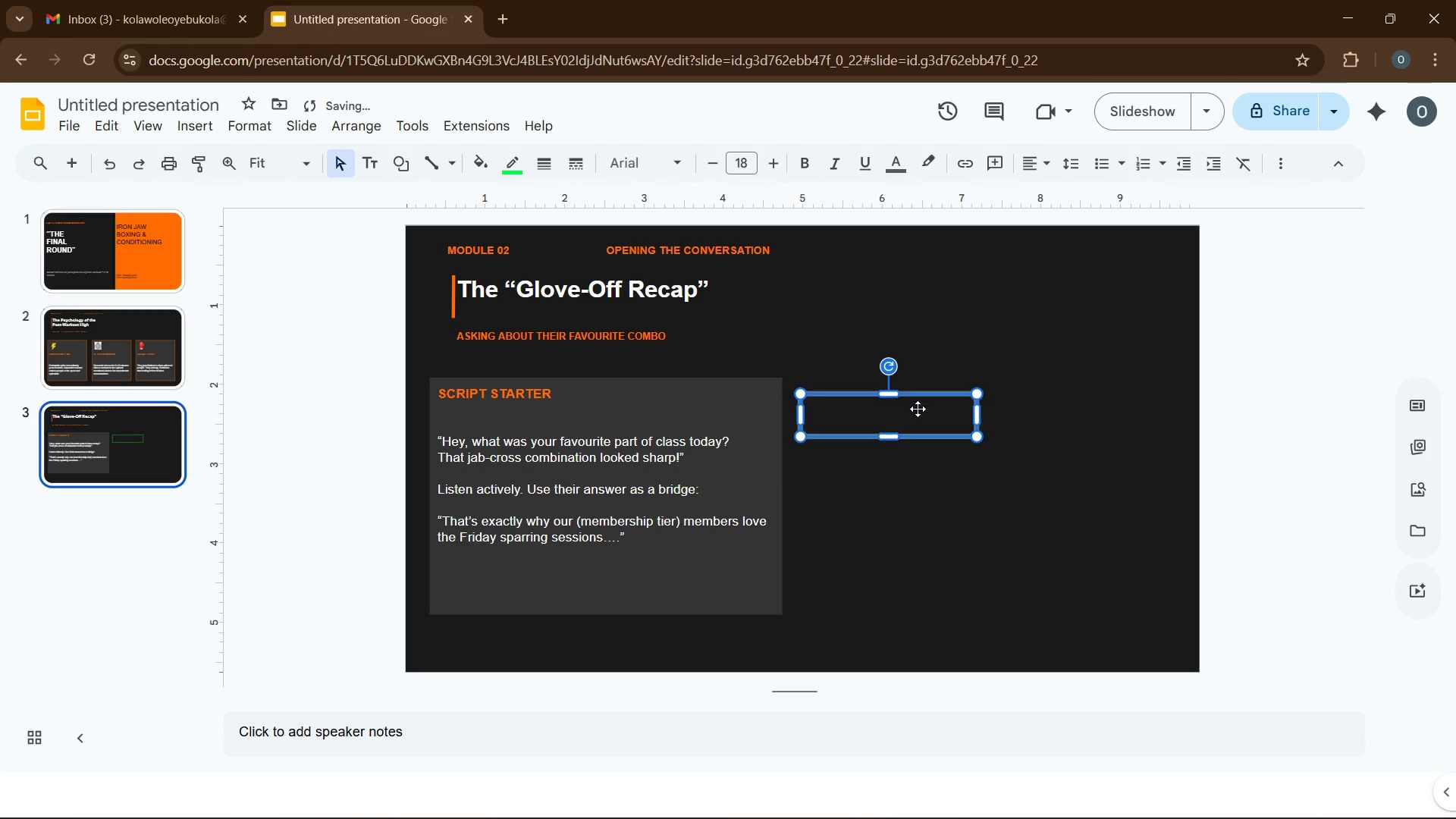 
key(ArrowDown)
 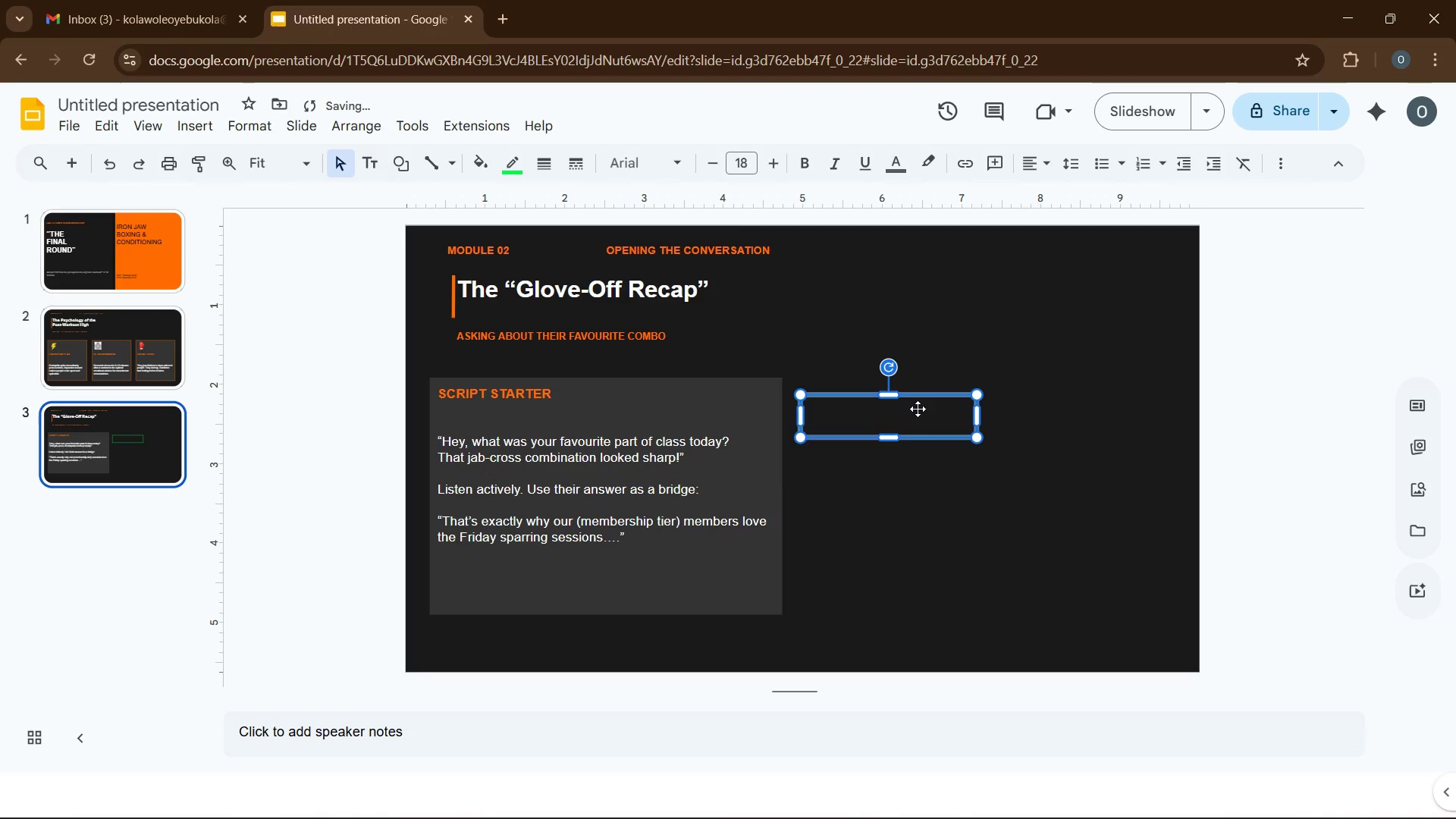 
key(ArrowDown)
 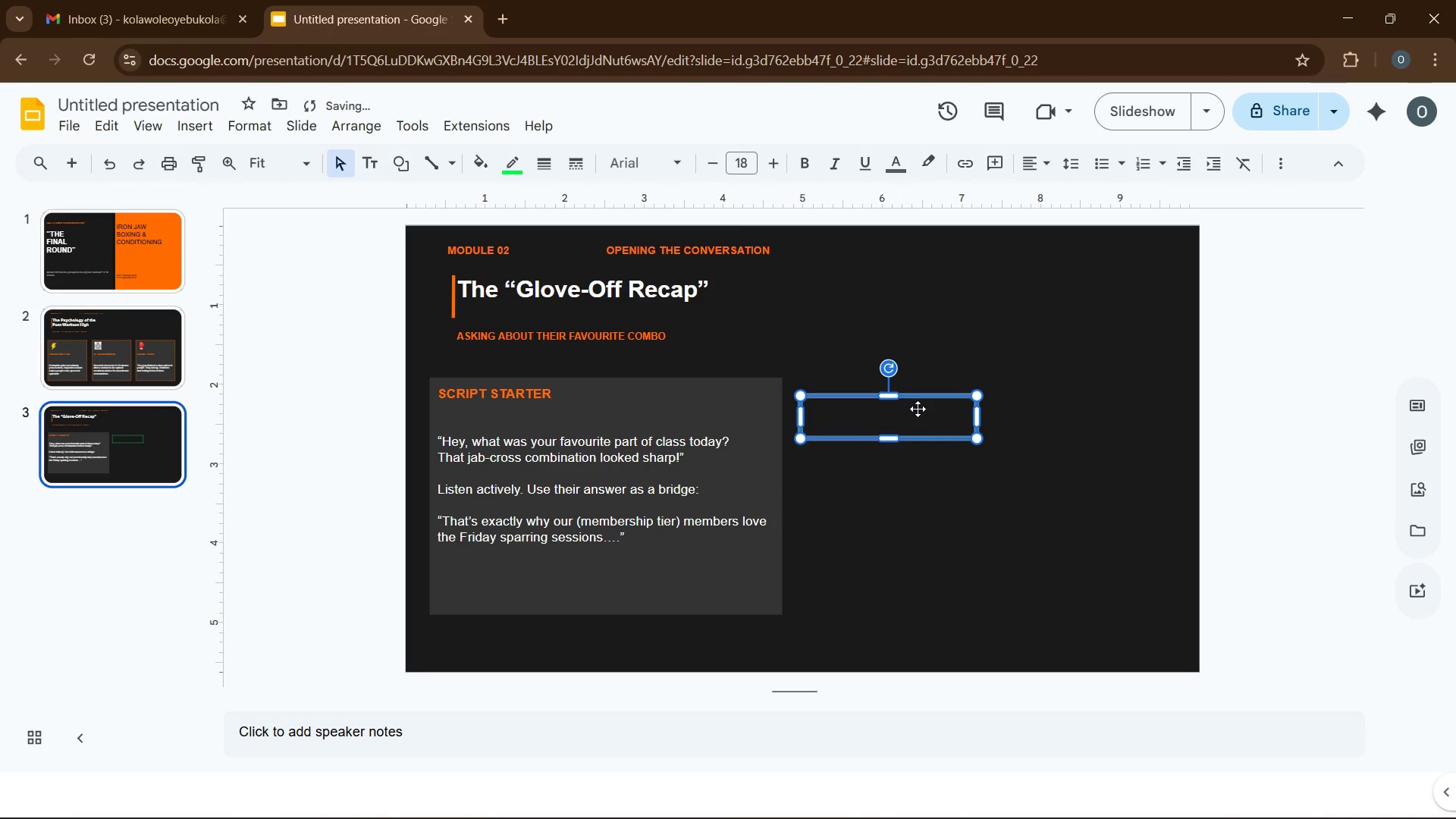 
key(ArrowDown)
 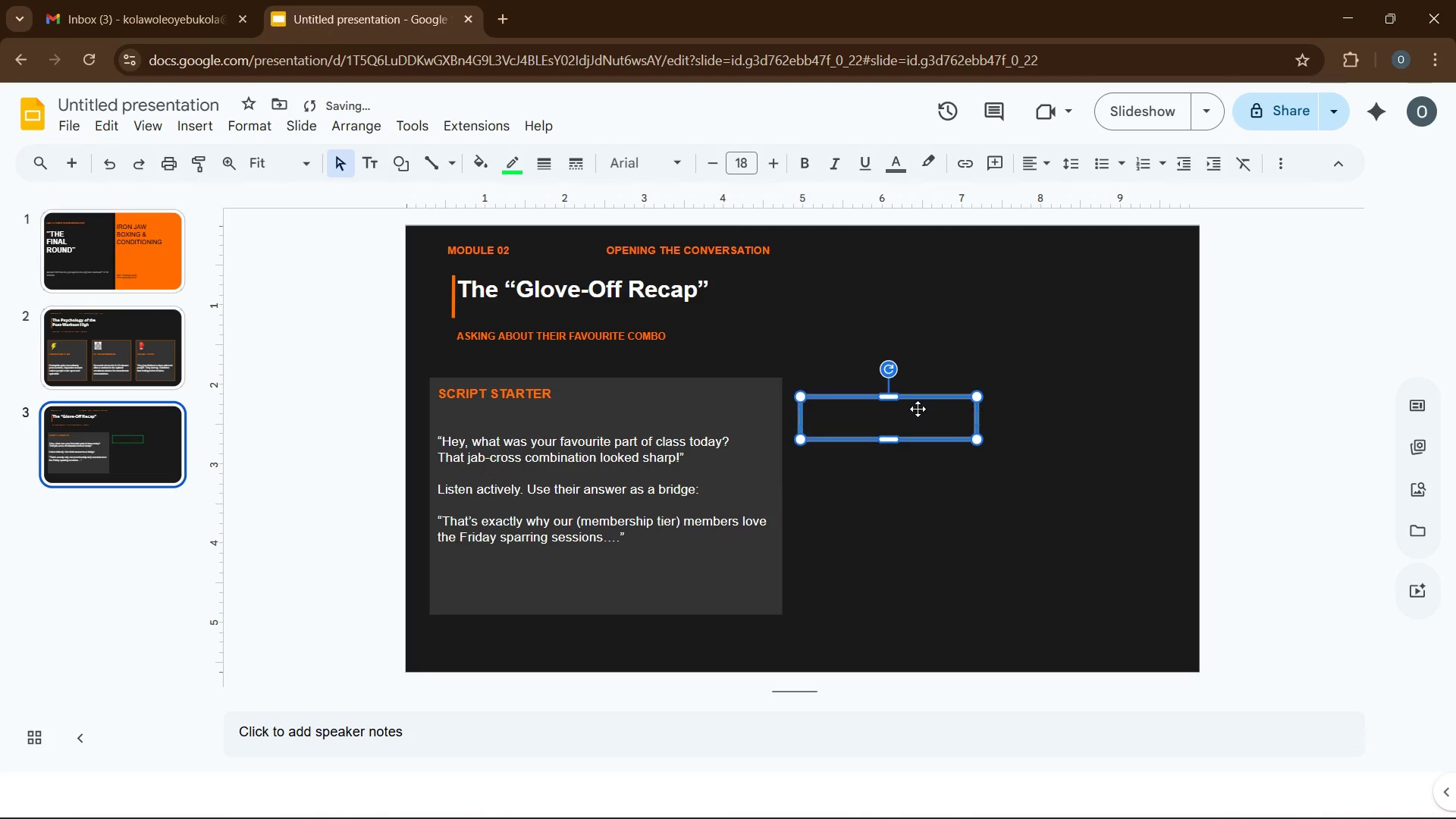 
key(ArrowDown)
 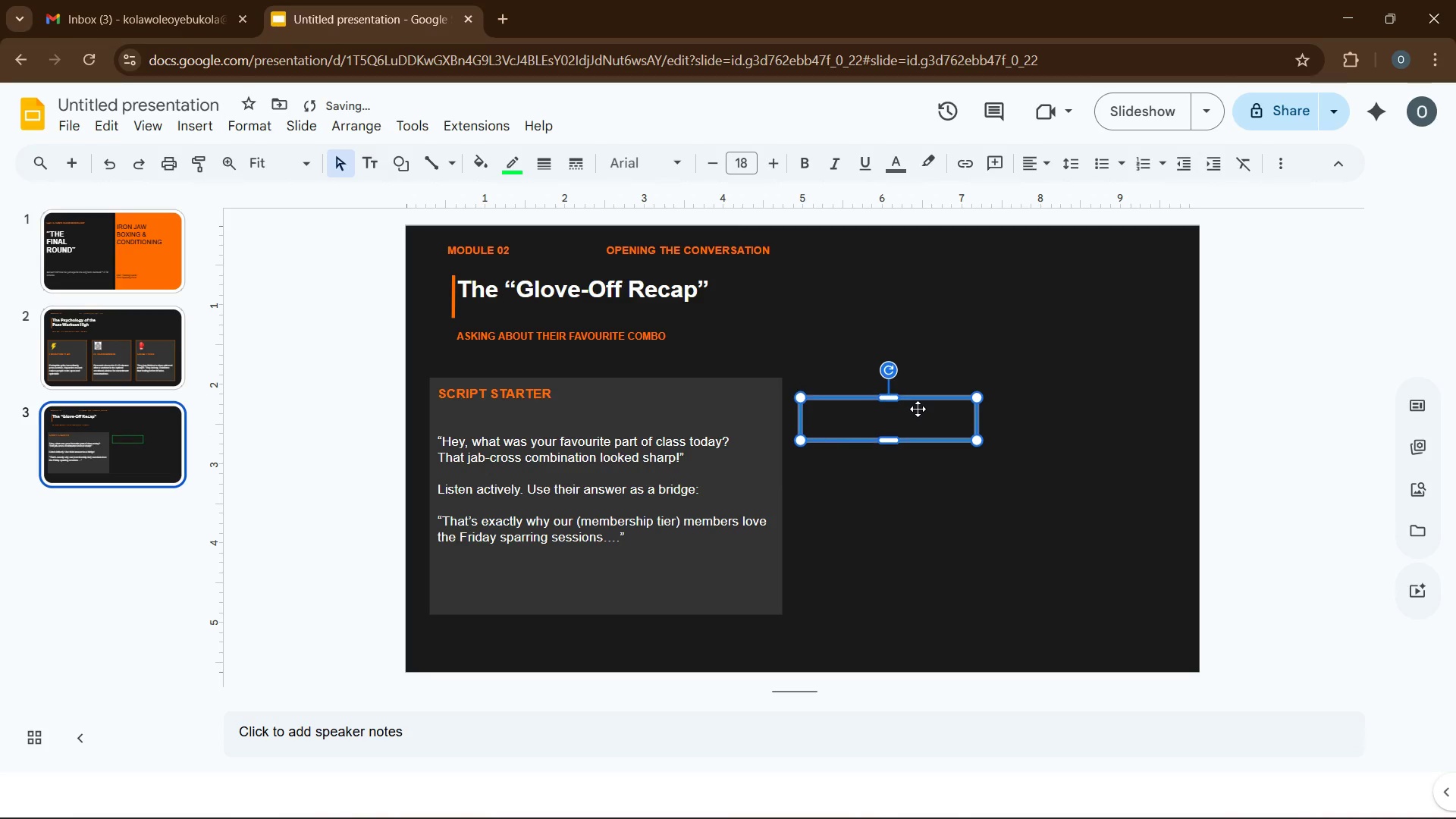 
key(ArrowDown)
 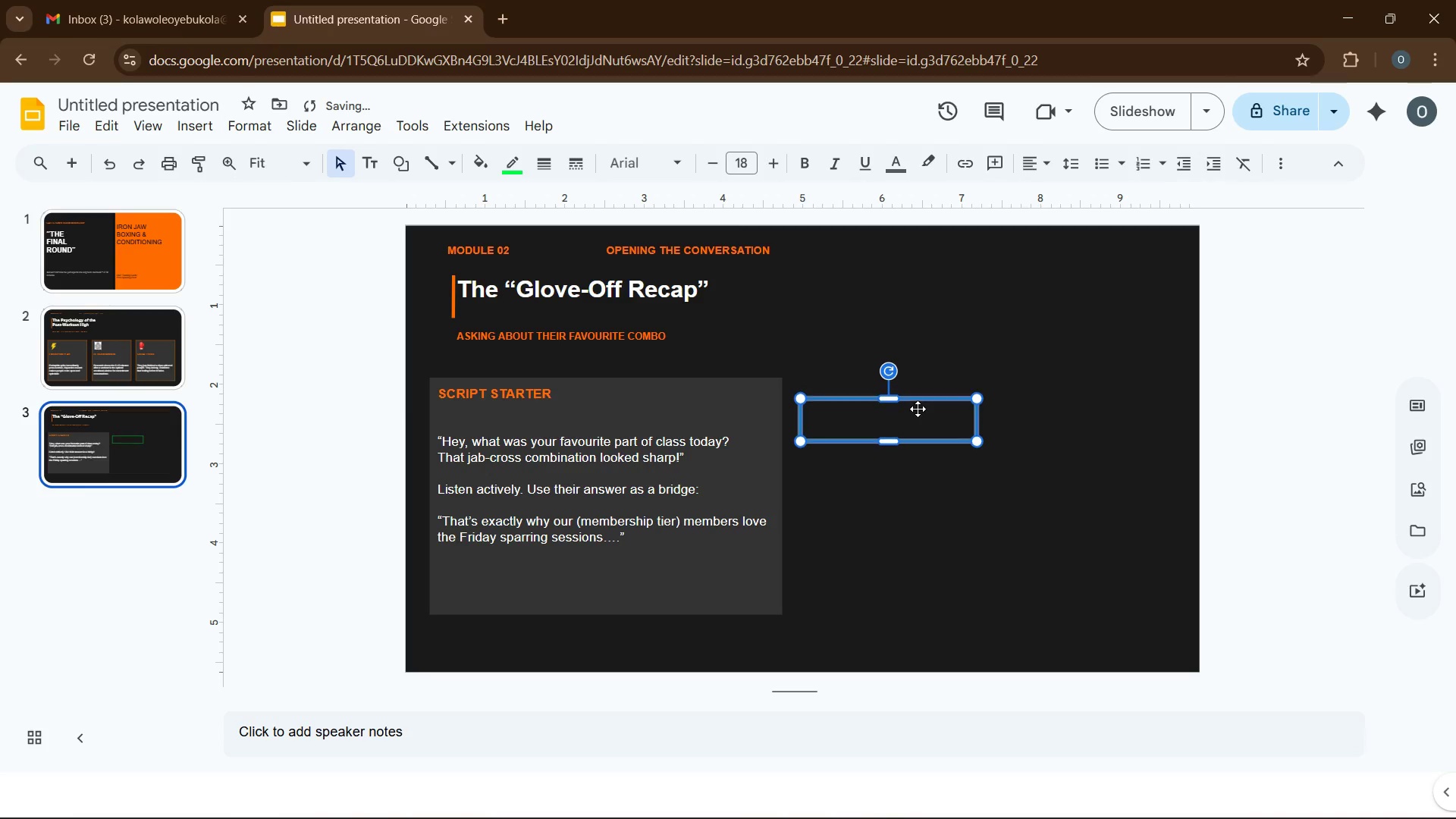 
key(ArrowDown)
 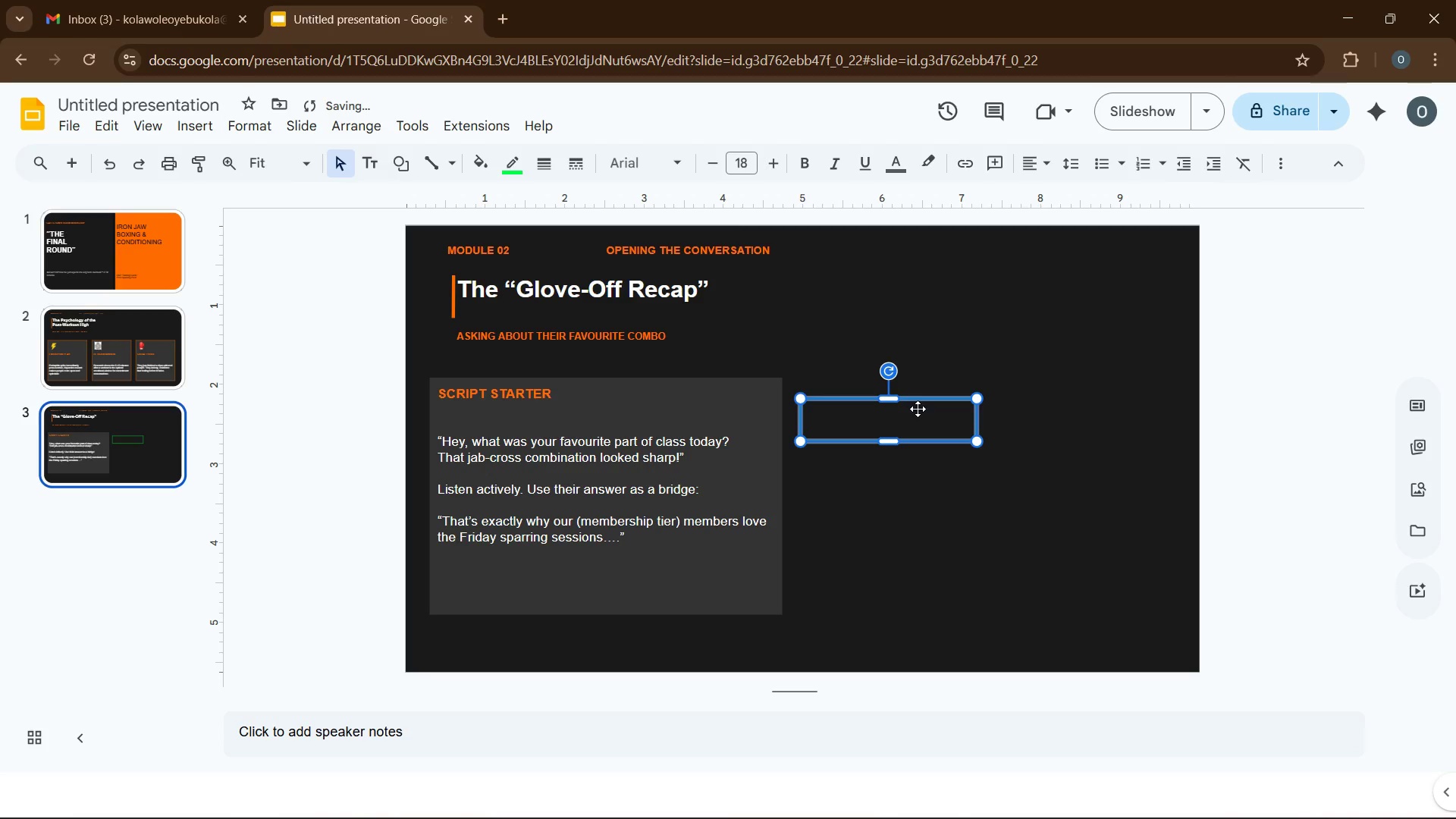 
key(ArrowDown)
 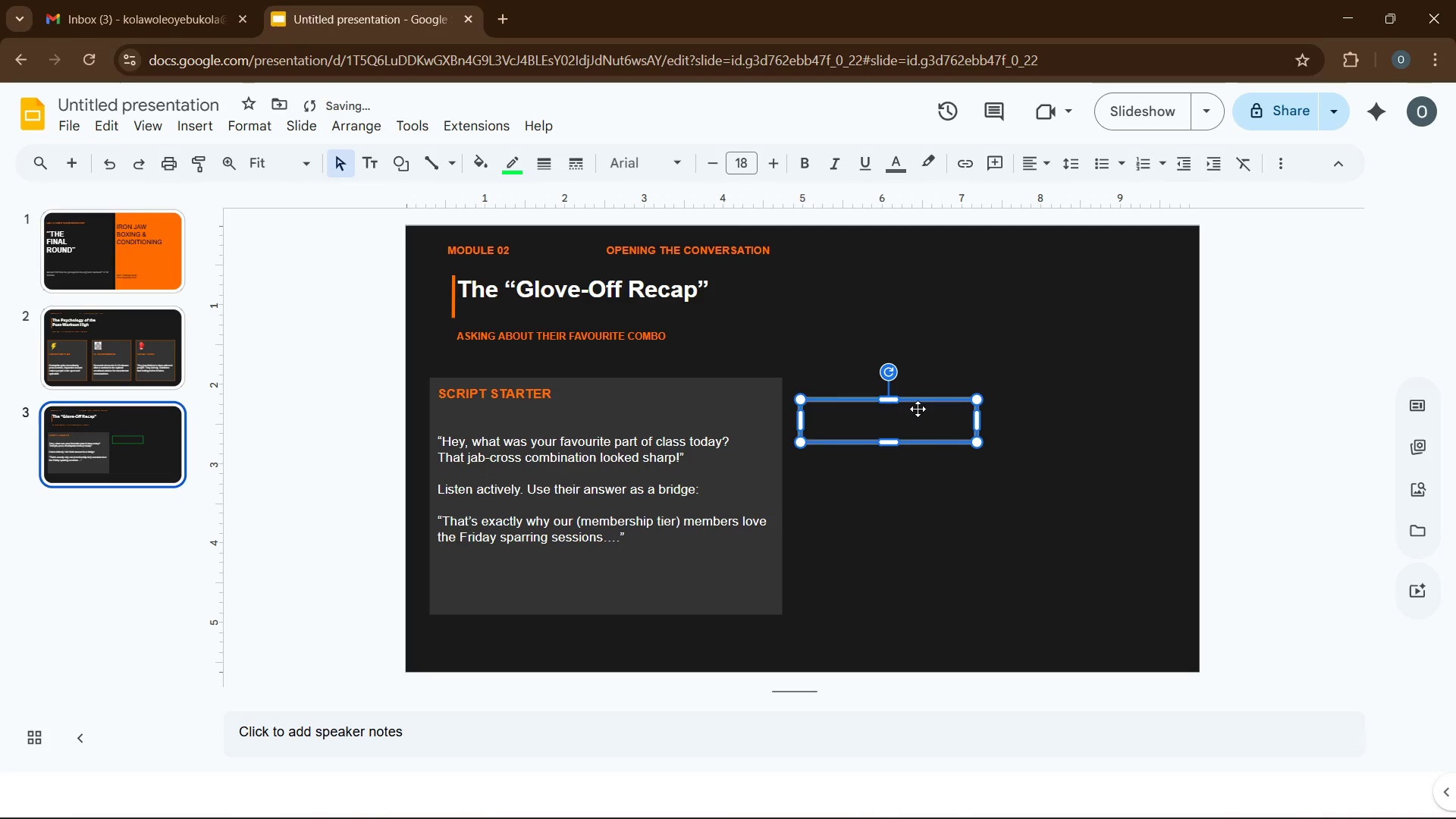 
key(Control+C)
 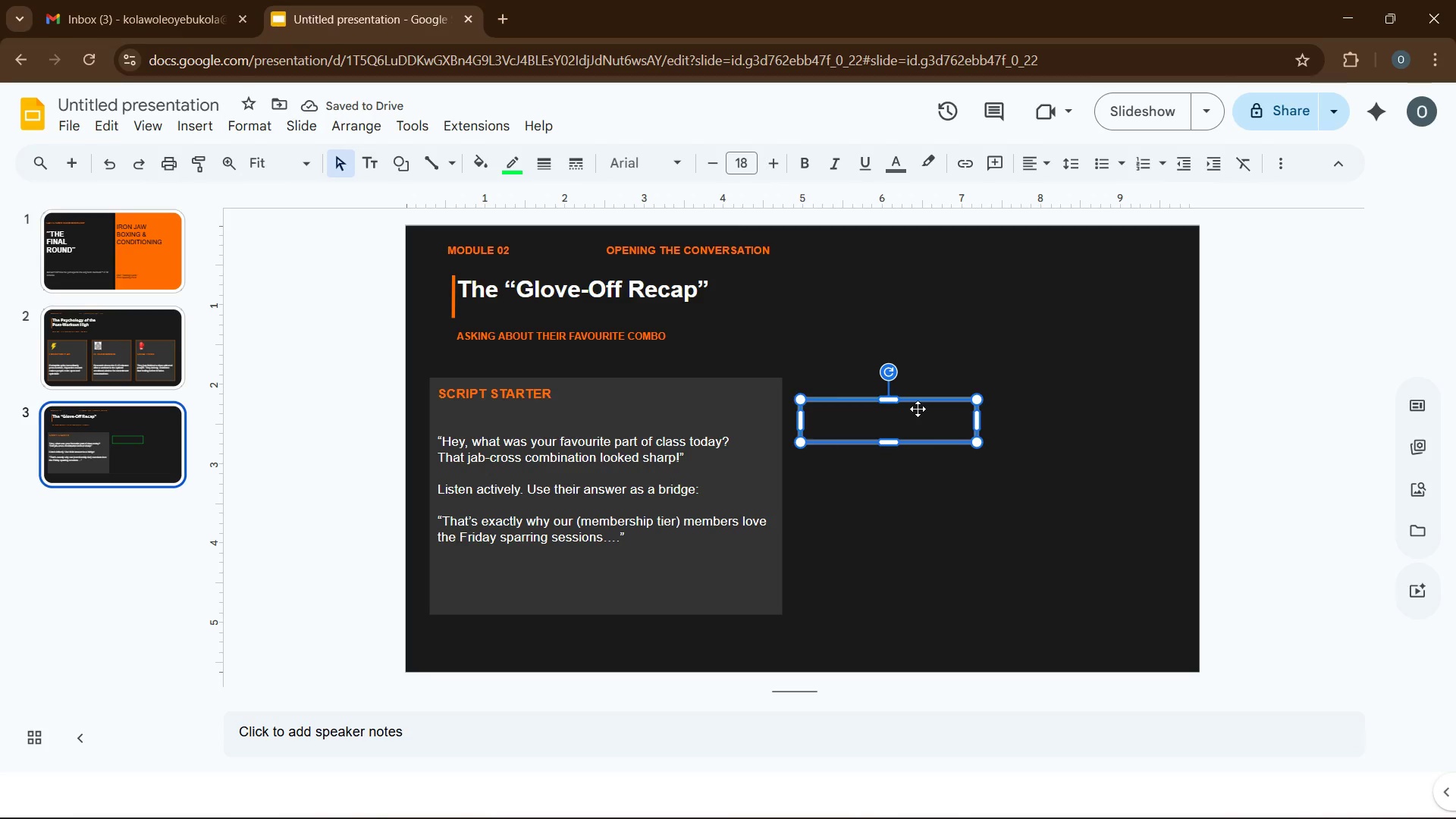 
key(Control+V)
 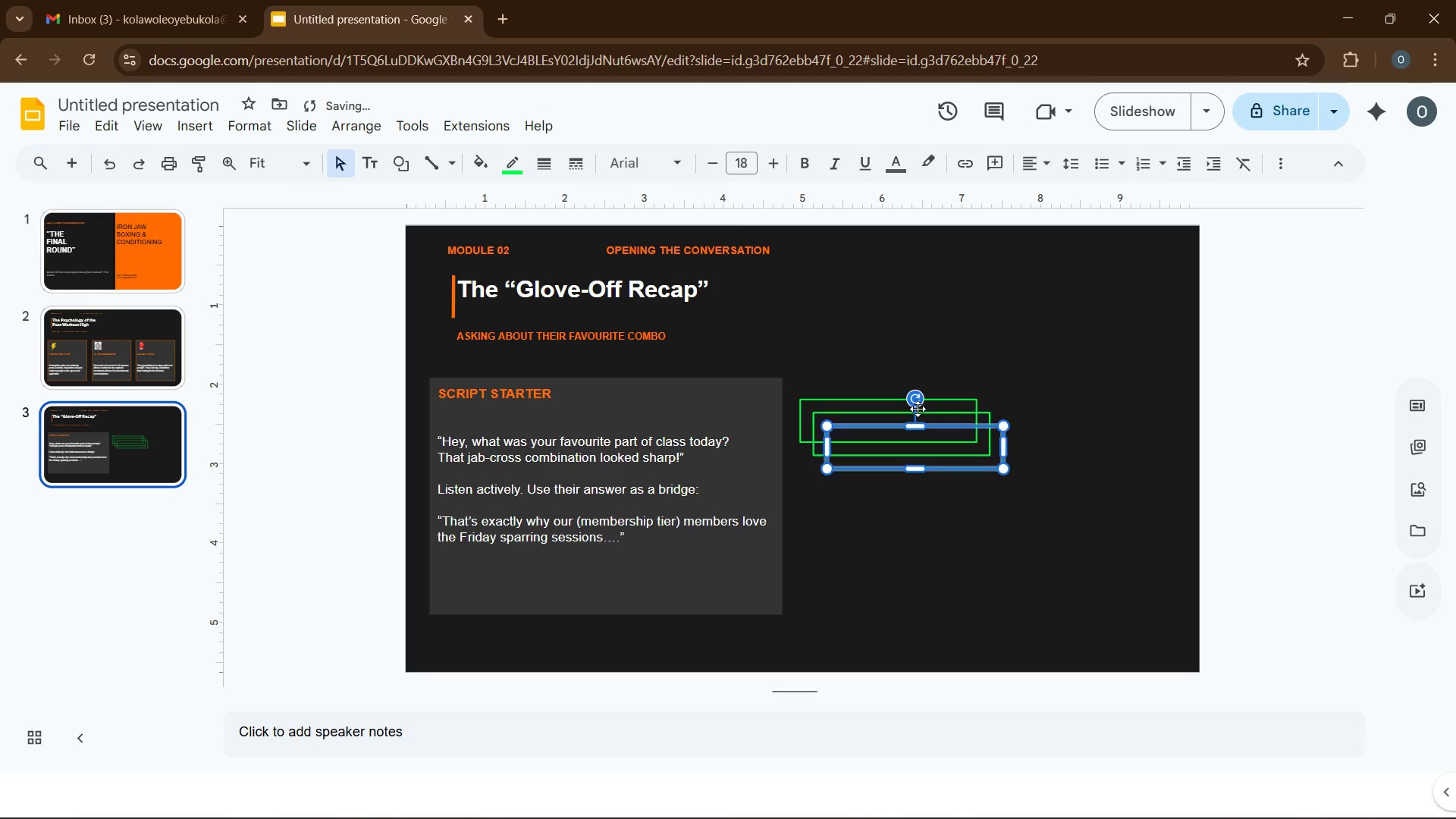 
key(Control+V)
 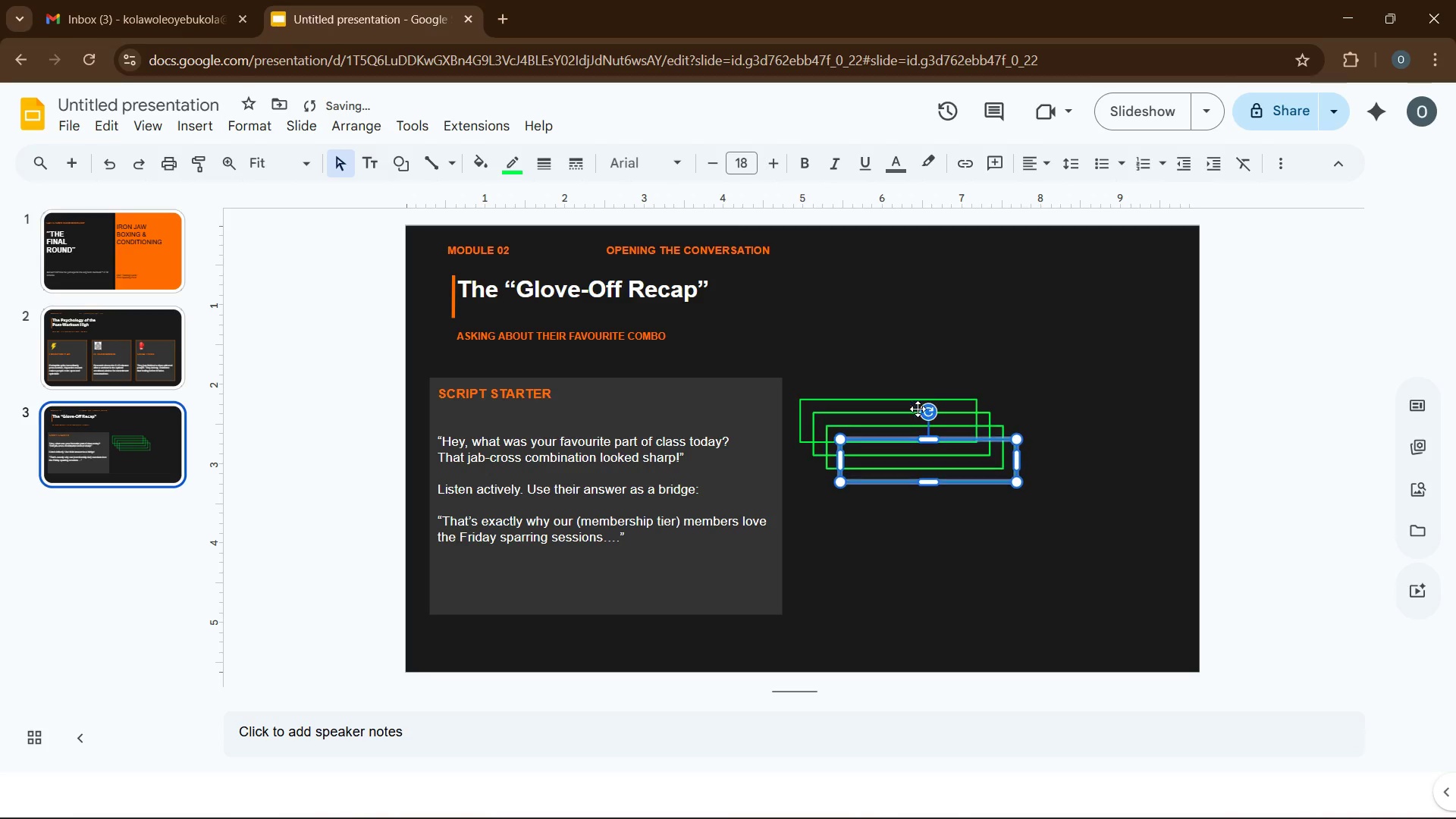 
key(Control+V)
 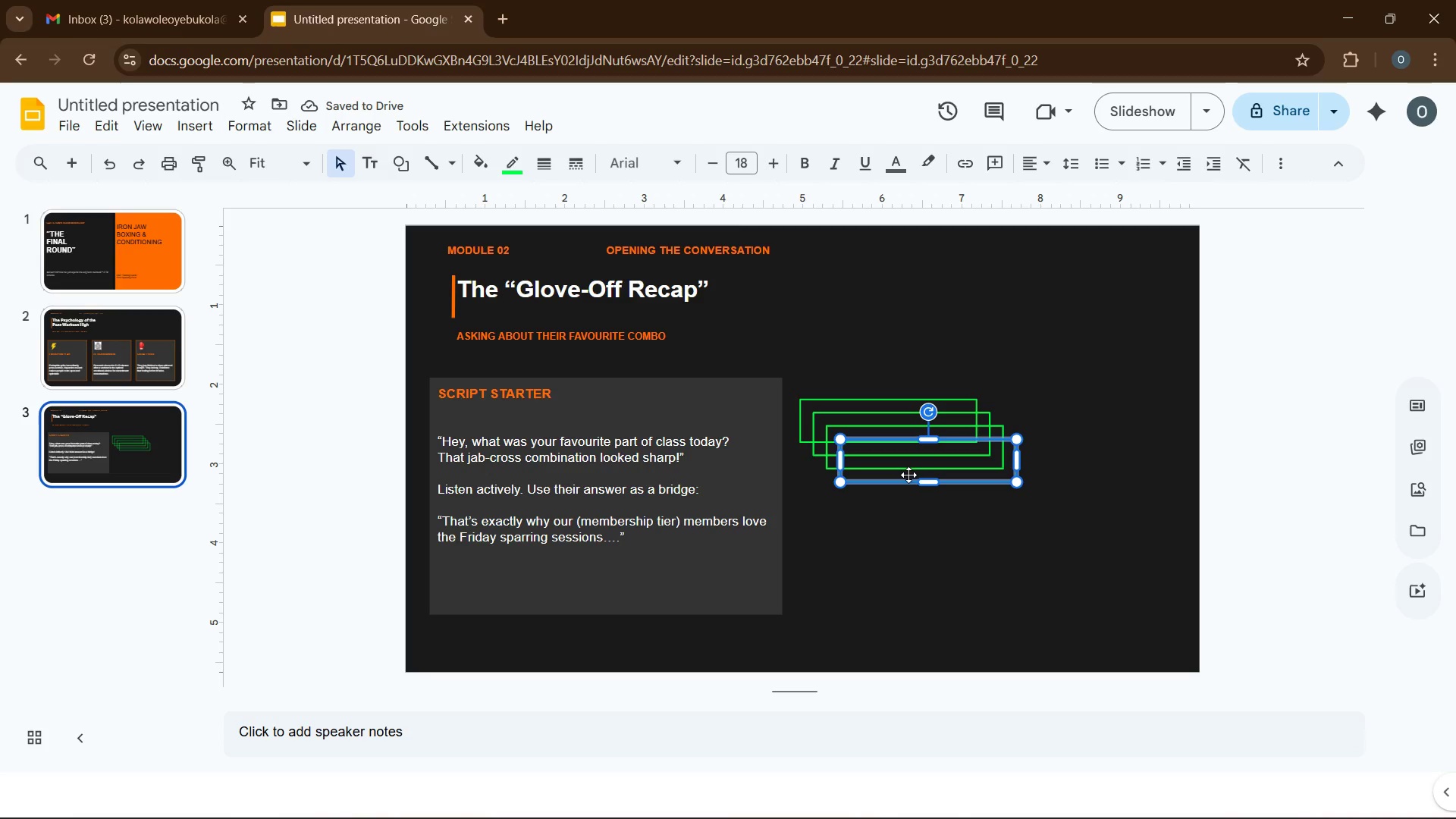 
left_click_drag(start_coordinate=[877, 463], to_coordinate=[841, 540])
 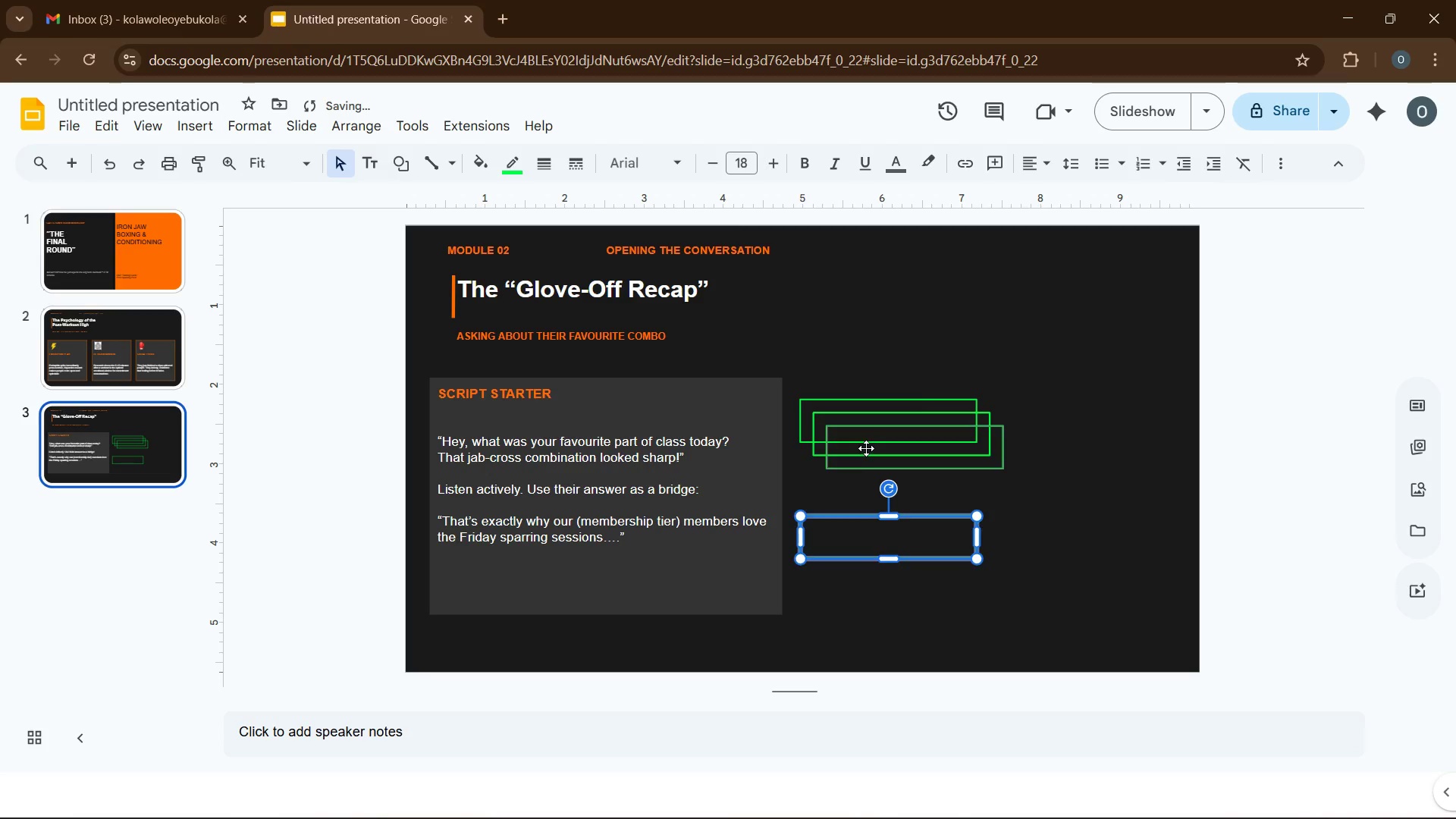 
left_click_drag(start_coordinate=[866, 448], to_coordinate=[837, 484])
 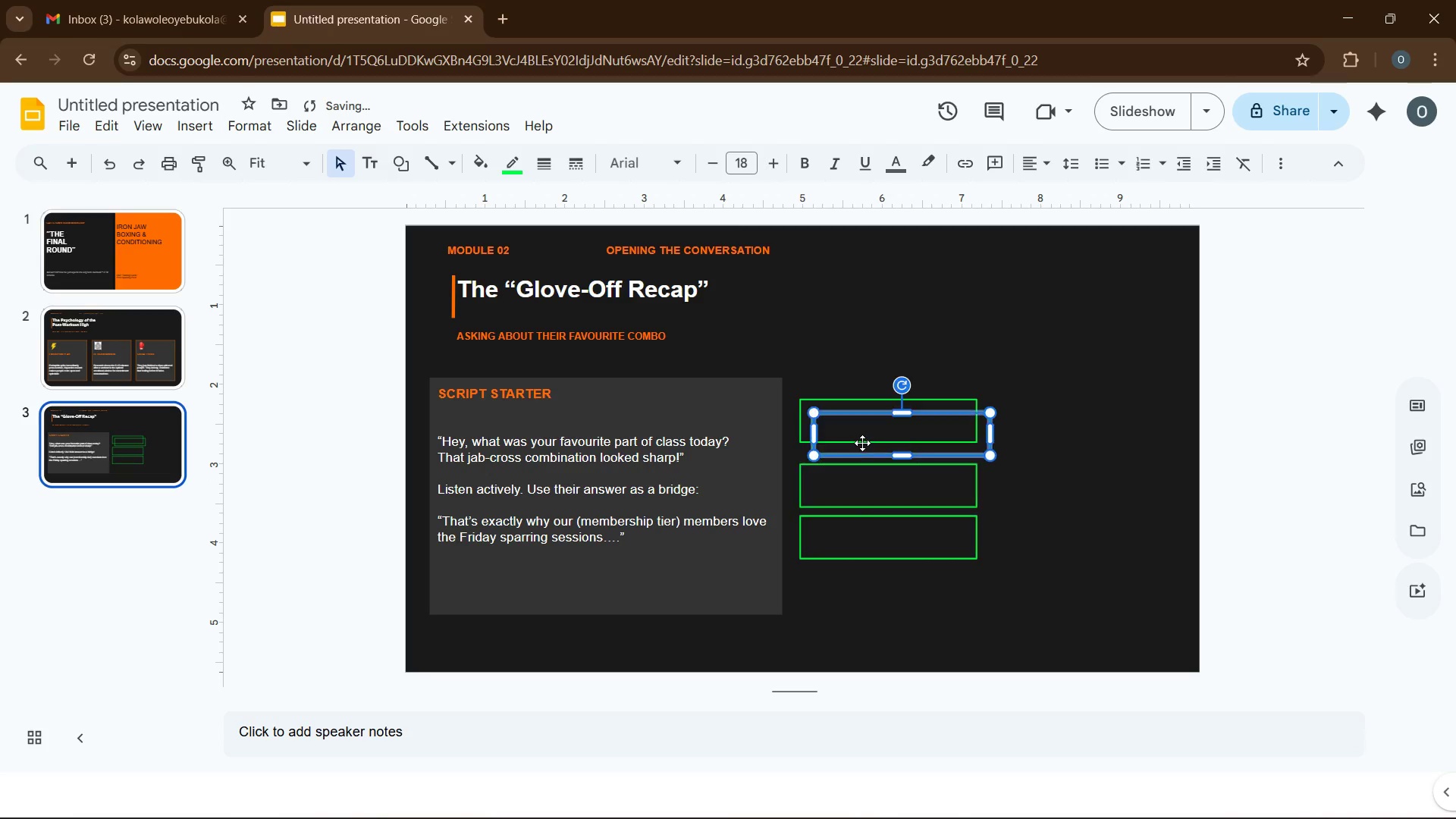 
left_click_drag(start_coordinate=[862, 443], to_coordinate=[1032, 431])
 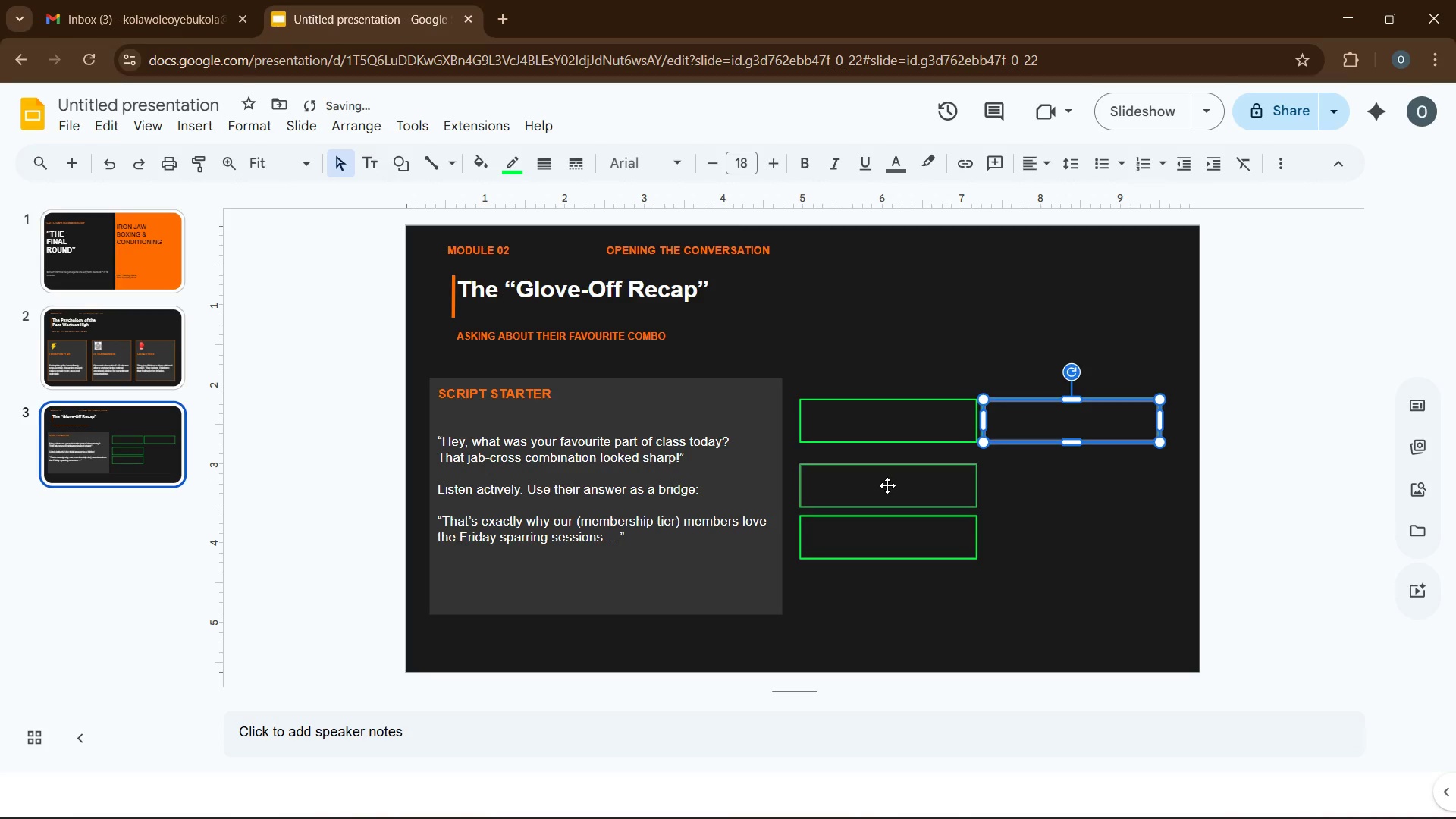 
left_click_drag(start_coordinate=[885, 485], to_coordinate=[887, 477])
 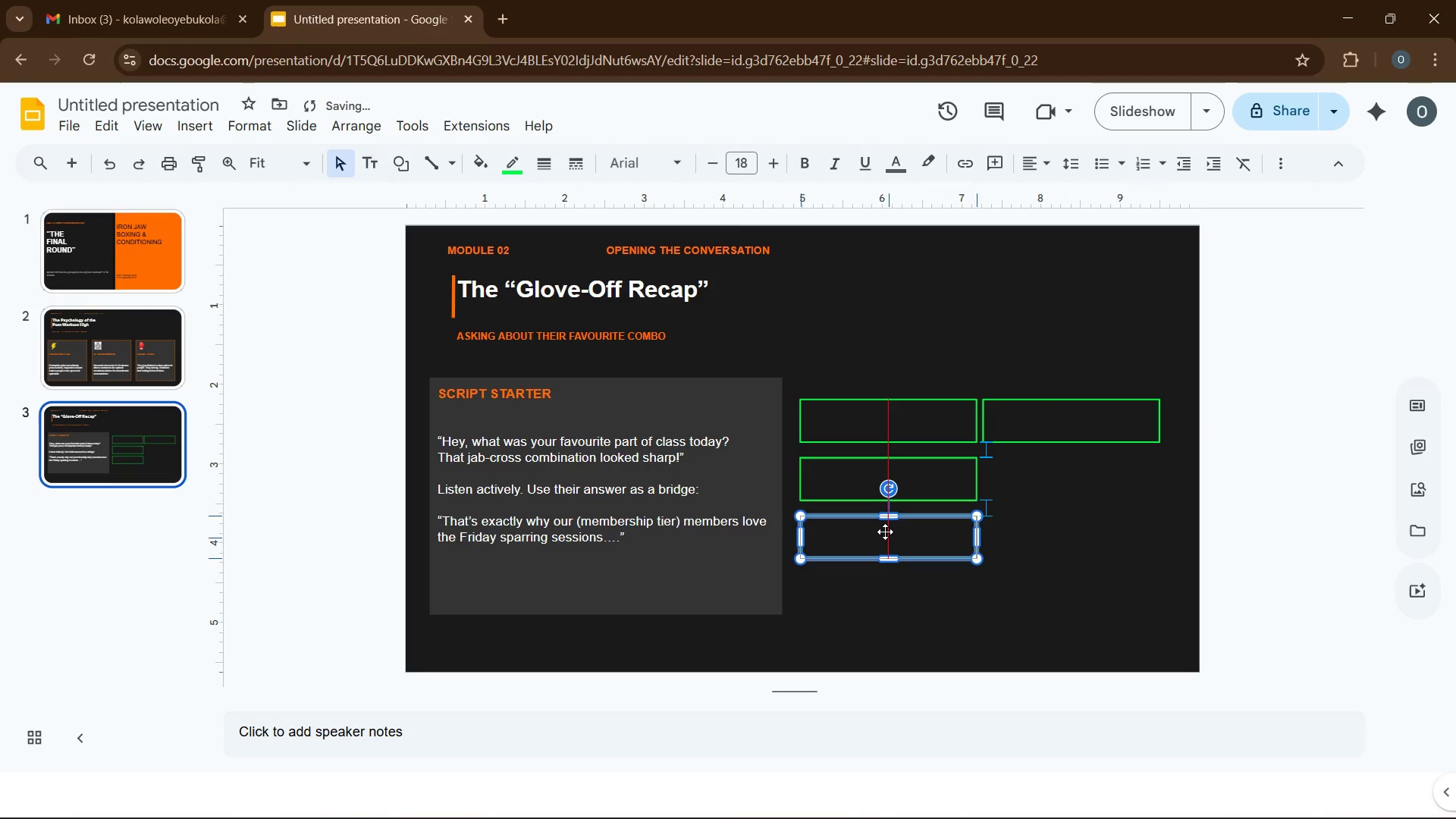 
left_click([885, 532])
 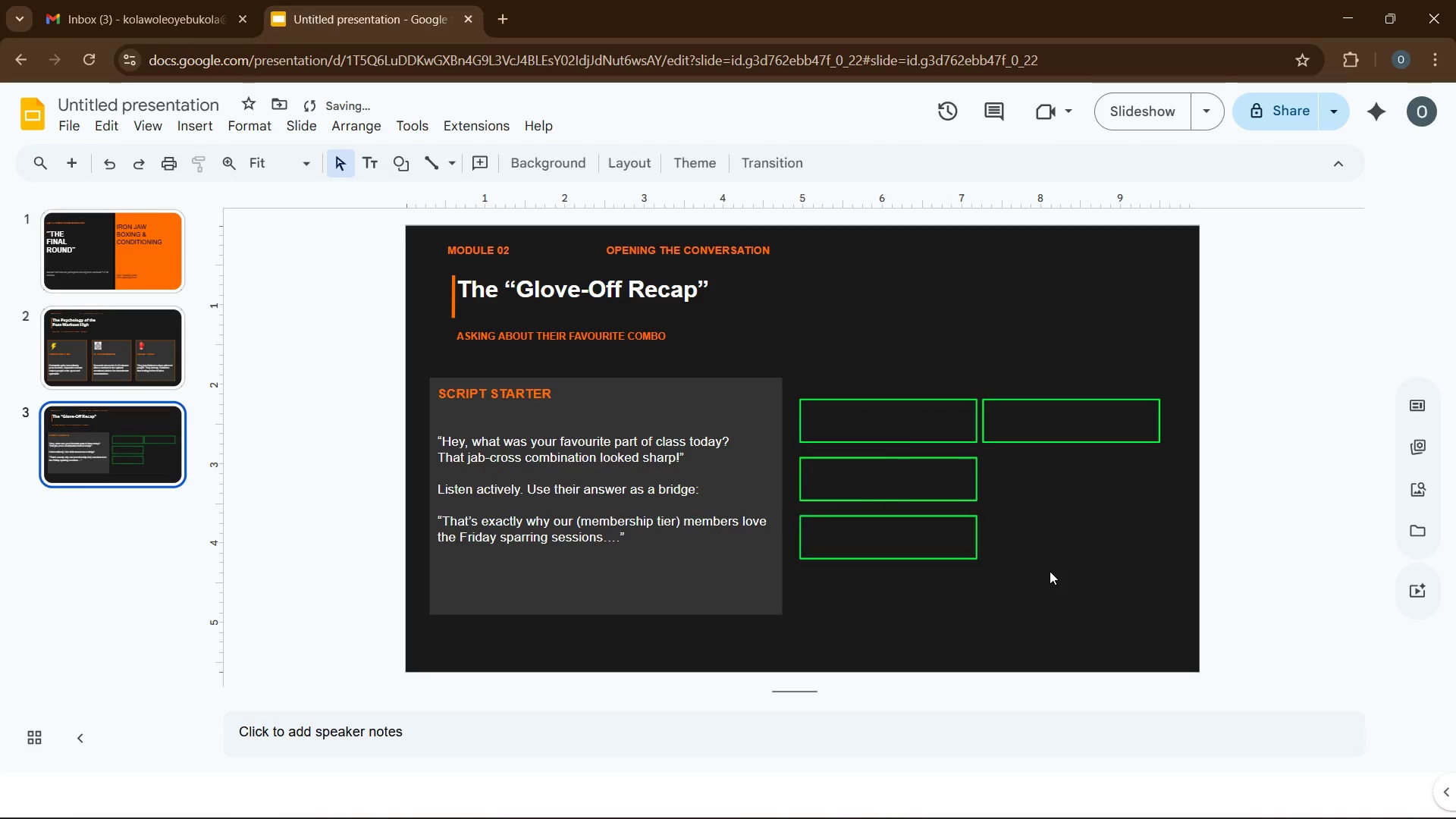 
left_click([1050, 571])
 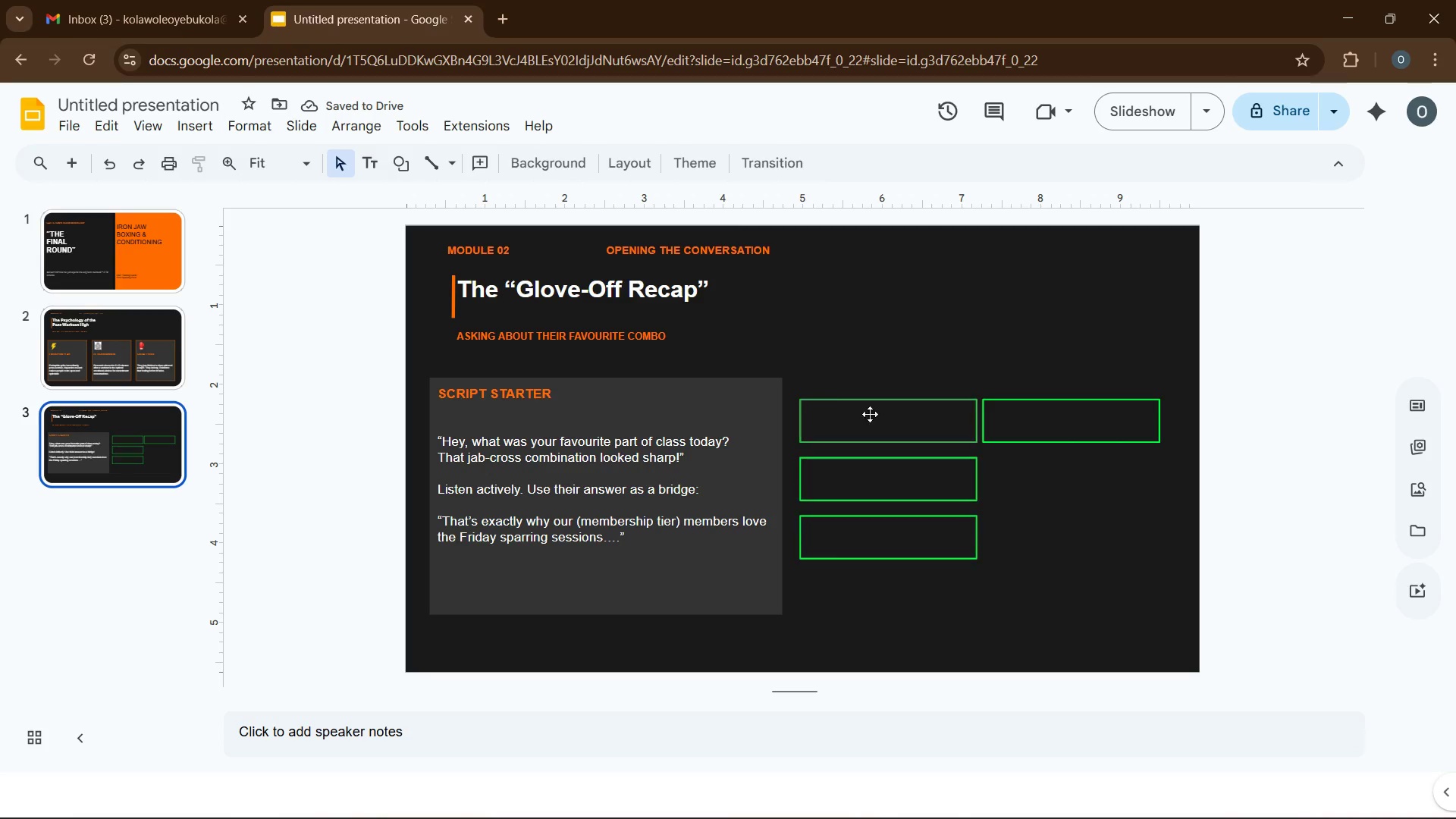 
left_click([830, 375])
 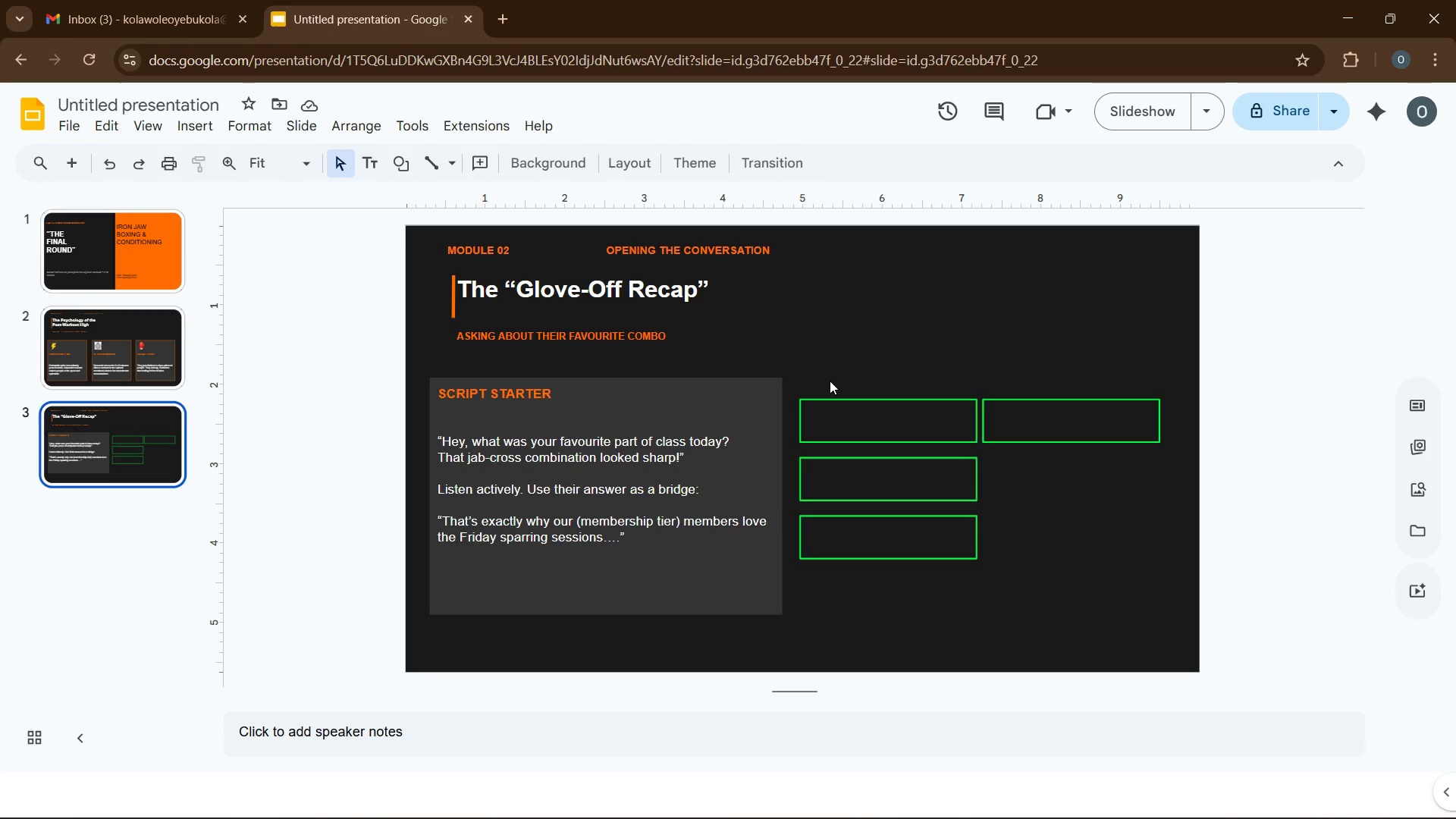 
wait(5.08)
 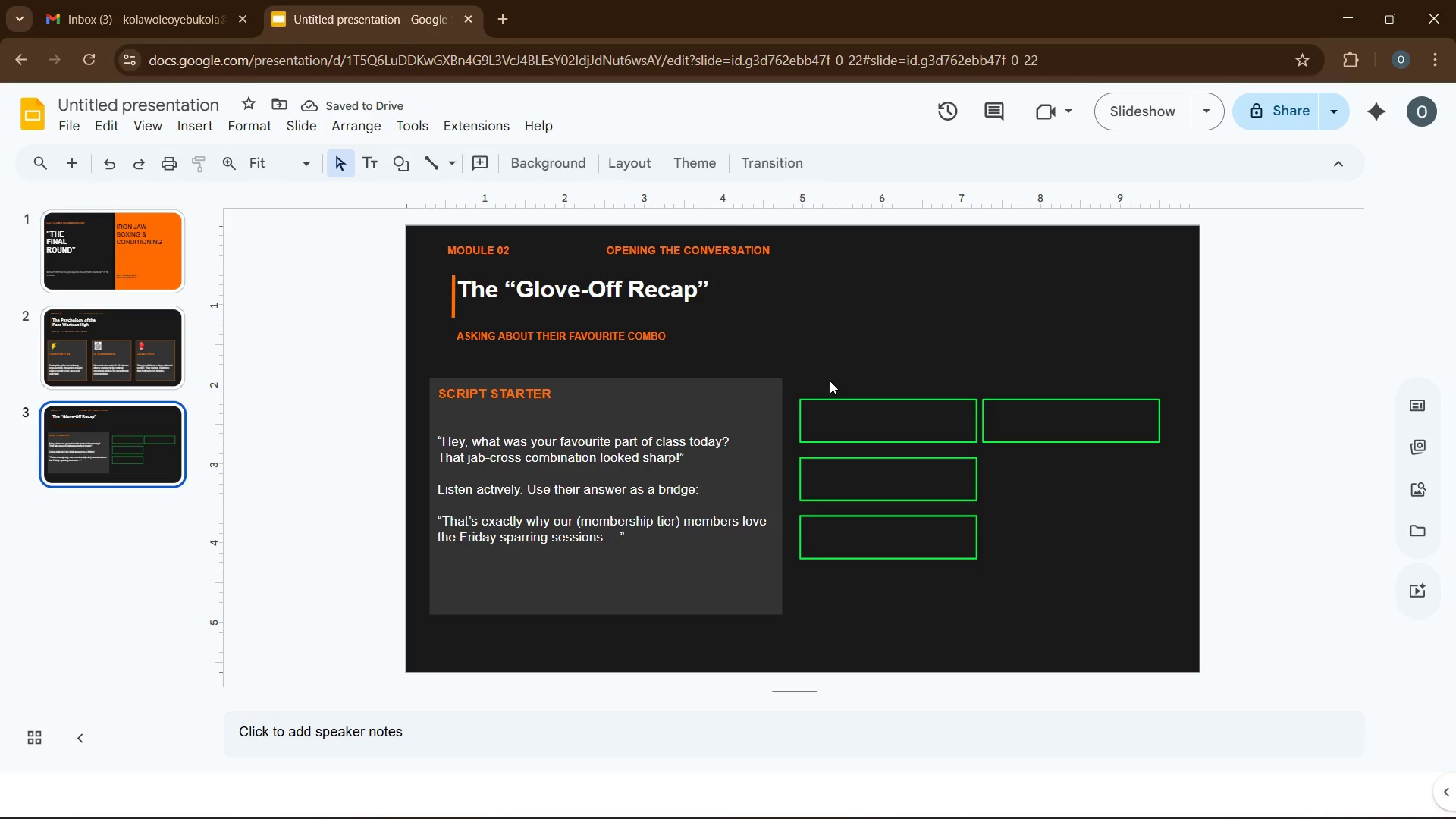 
left_click([821, 382])
 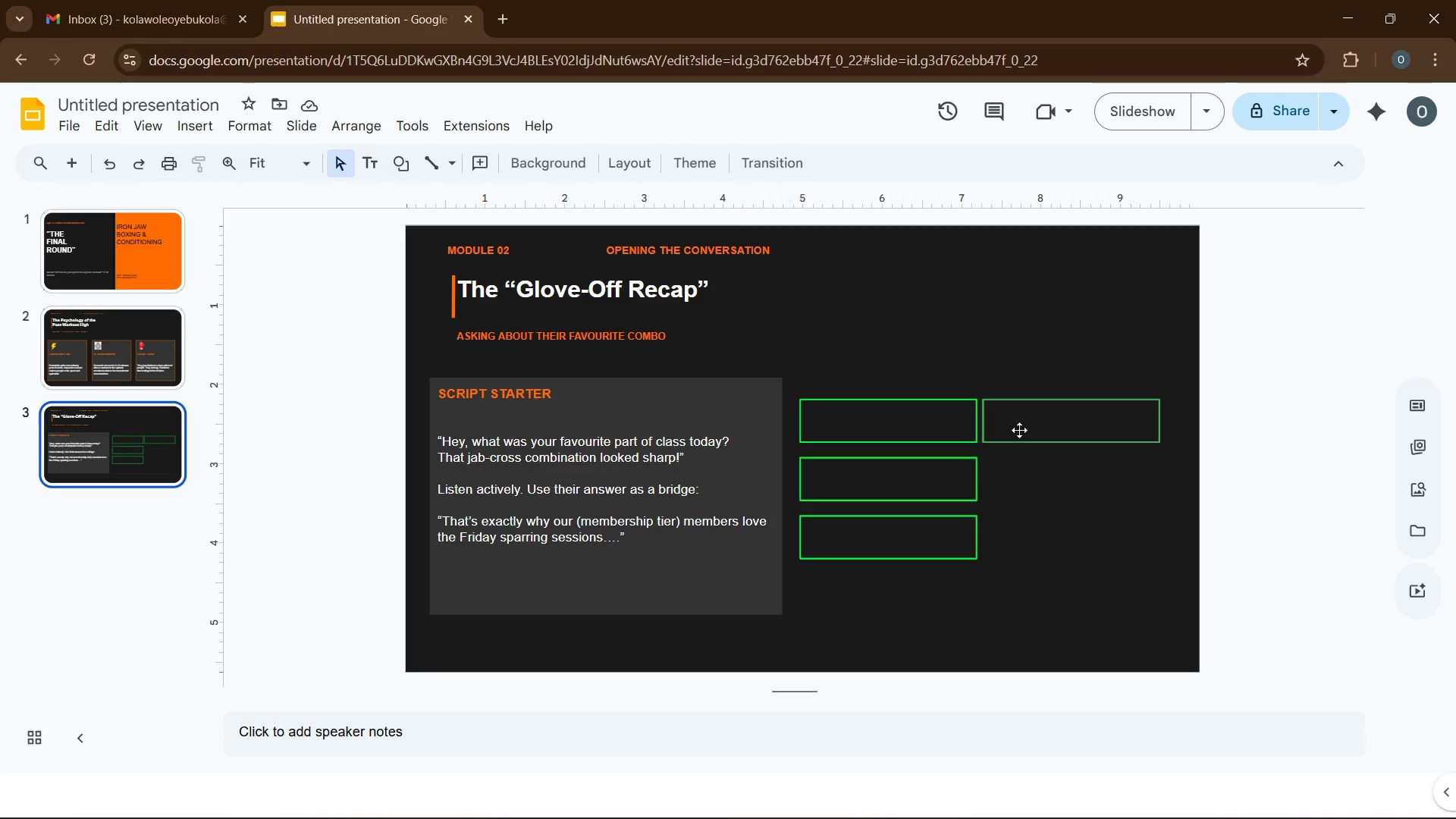 
left_click([1025, 423])
 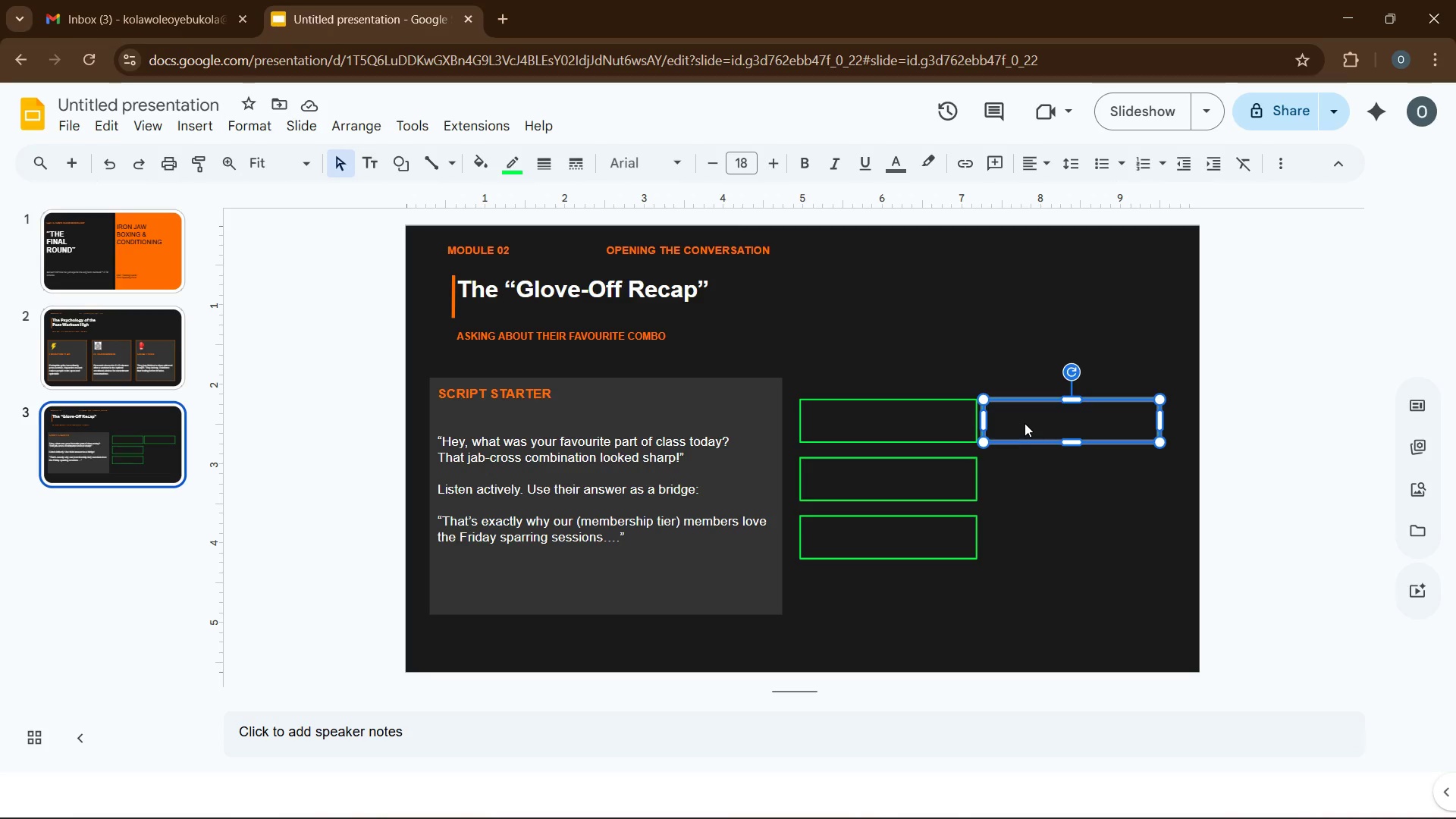 
key(Control+C)
 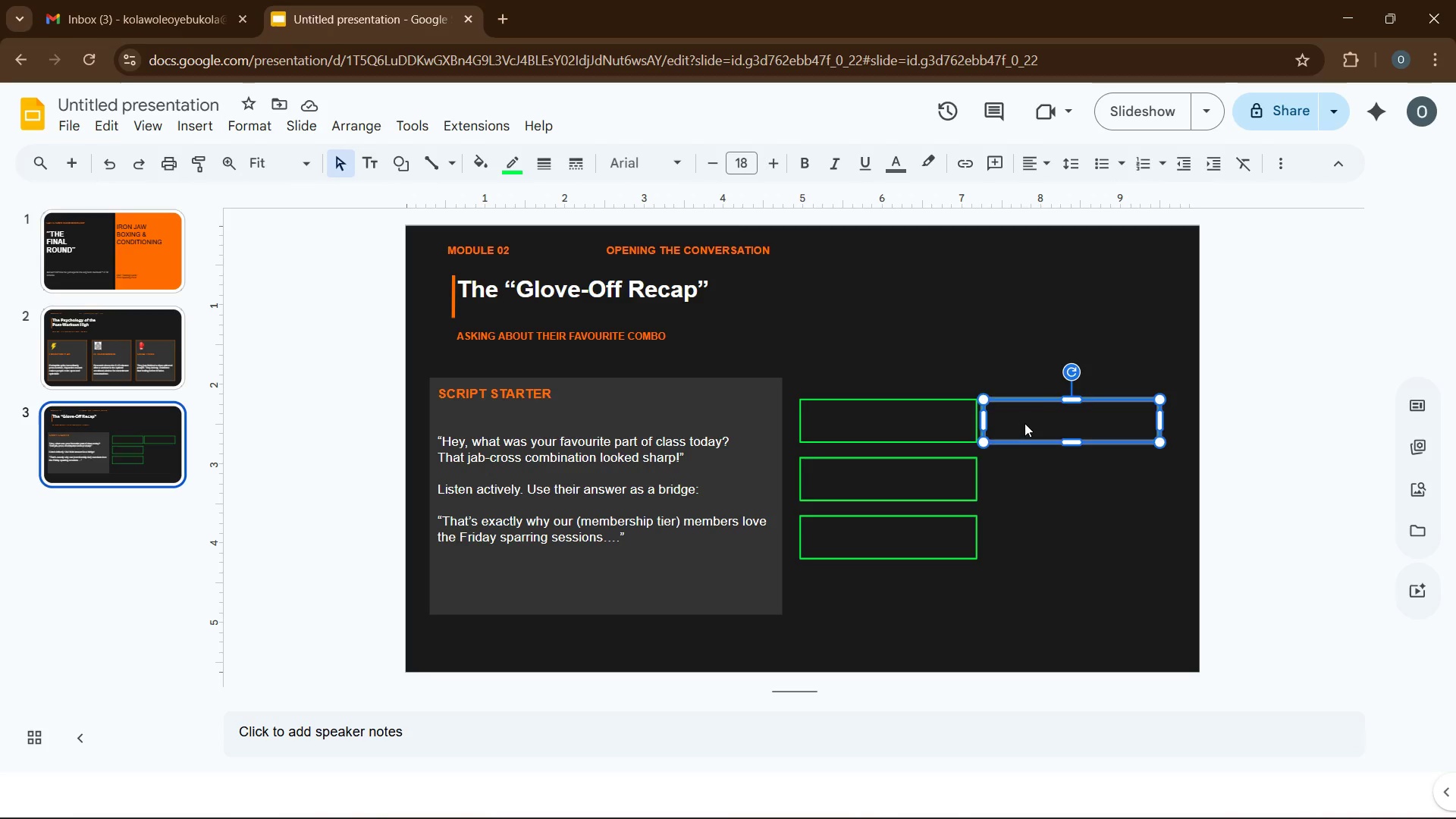 
key(Control+V)
 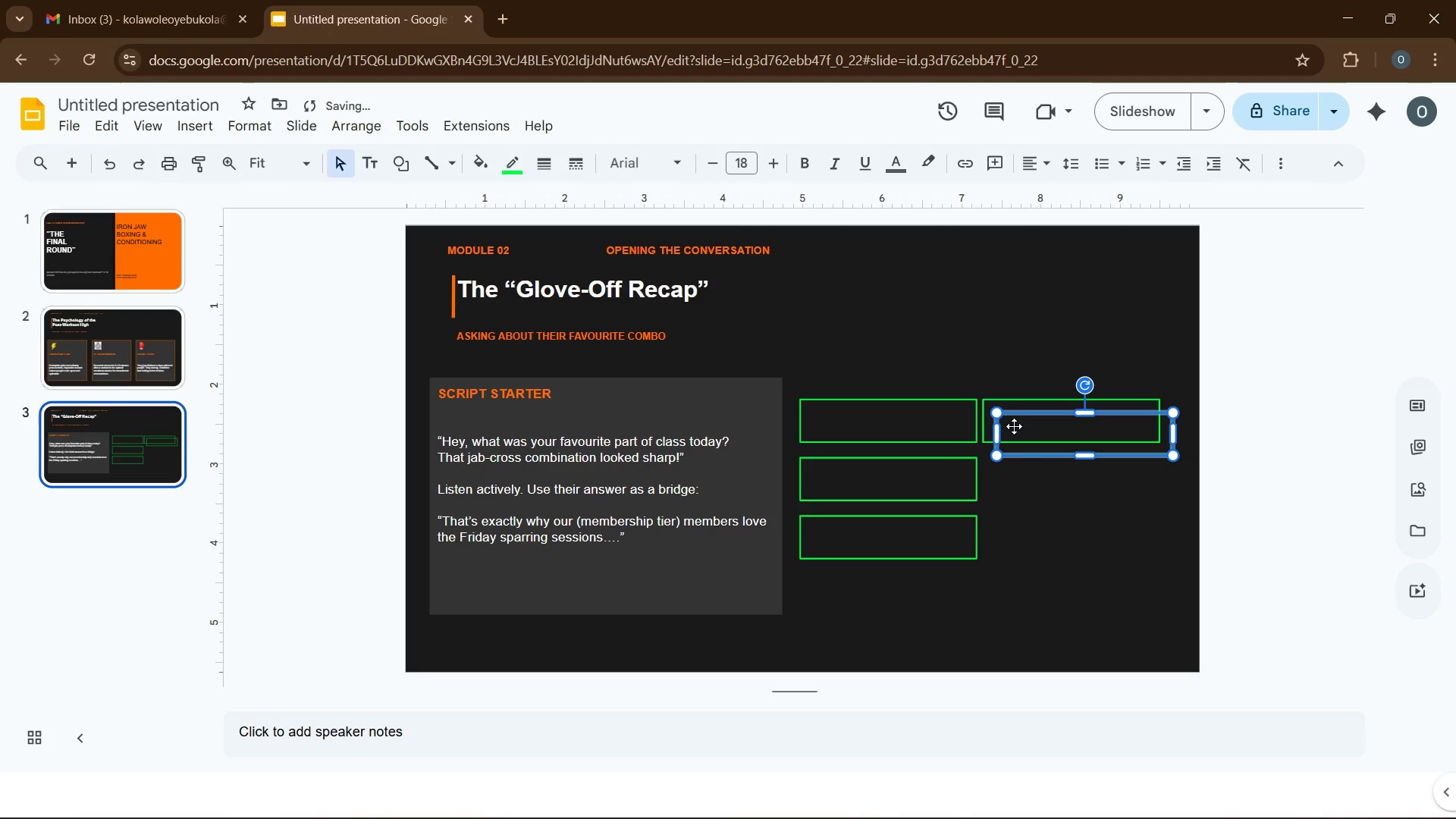 
left_click_drag(start_coordinate=[1014, 426], to_coordinate=[823, 359])
 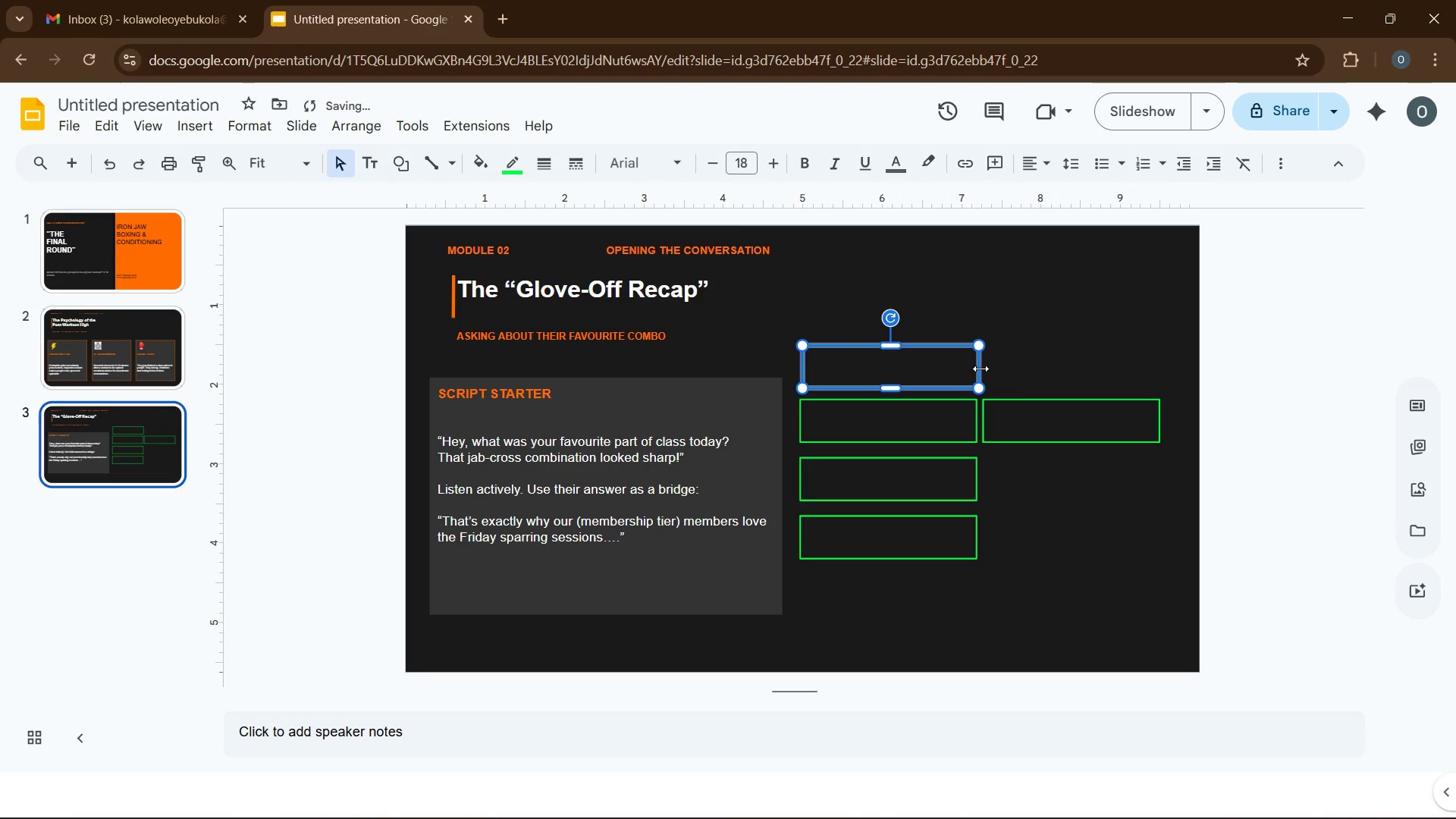 
left_click_drag(start_coordinate=[977, 370], to_coordinate=[1155, 388])
 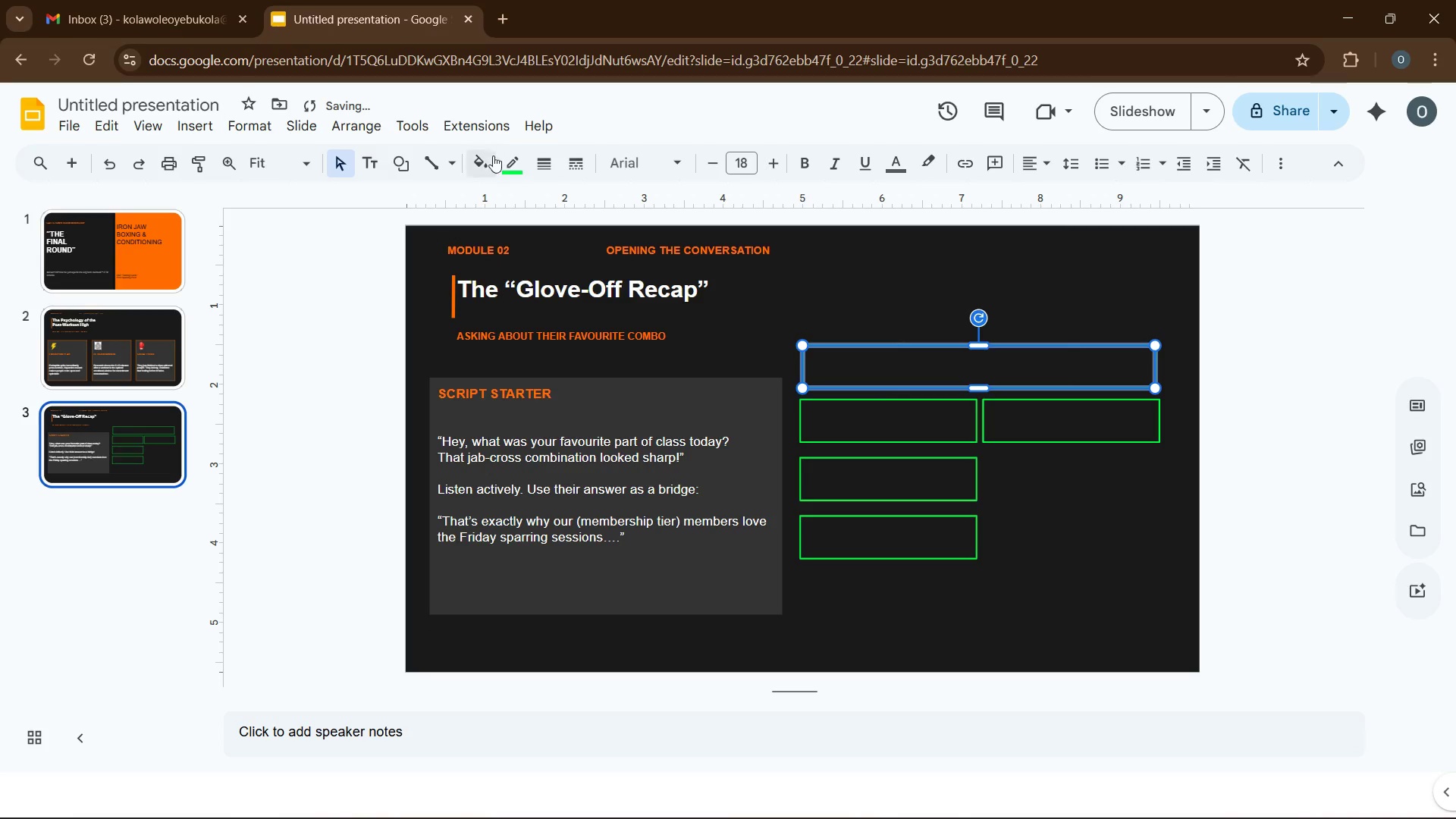 
left_click([526, 165])
 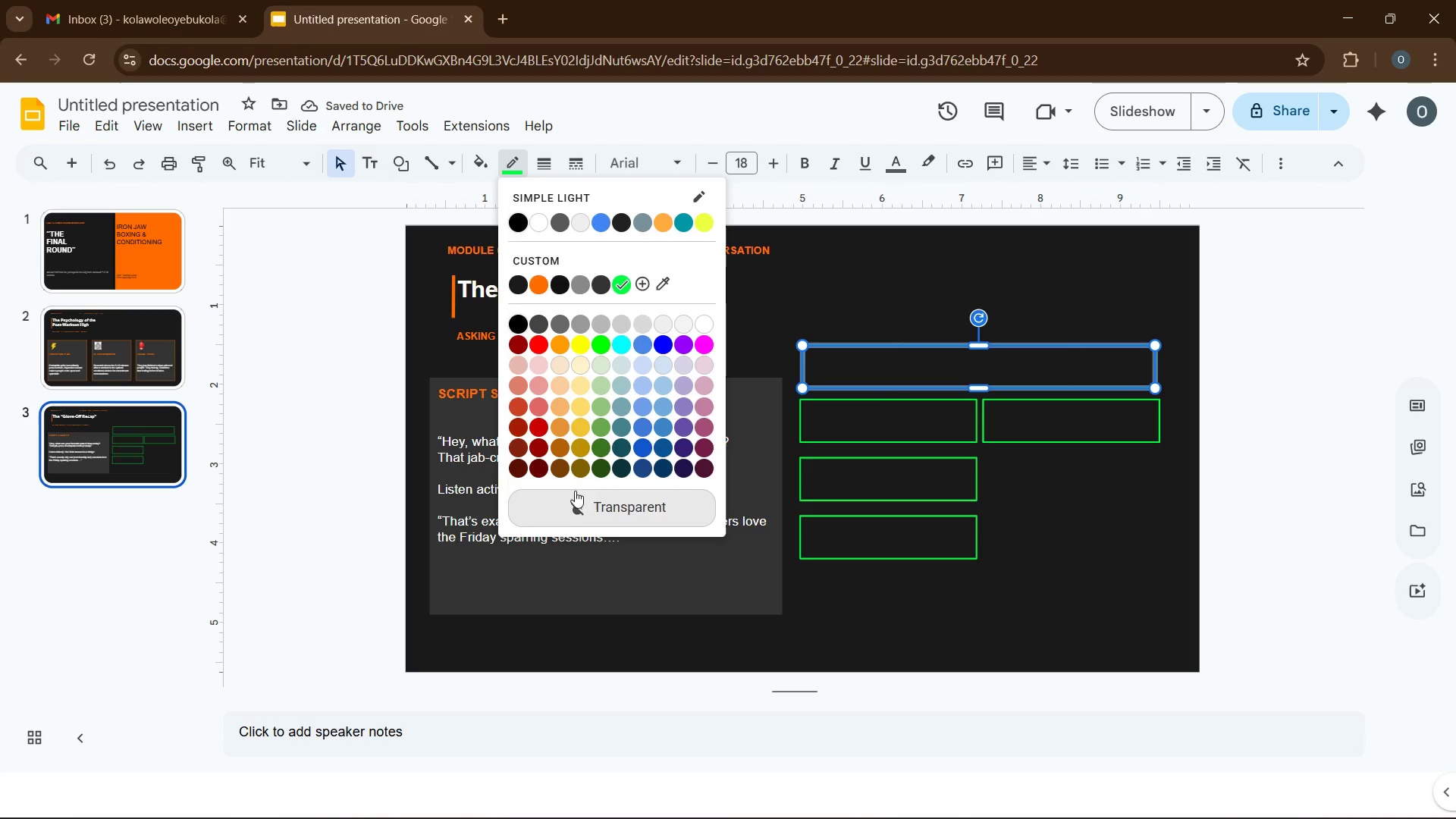 
left_click([578, 506])
 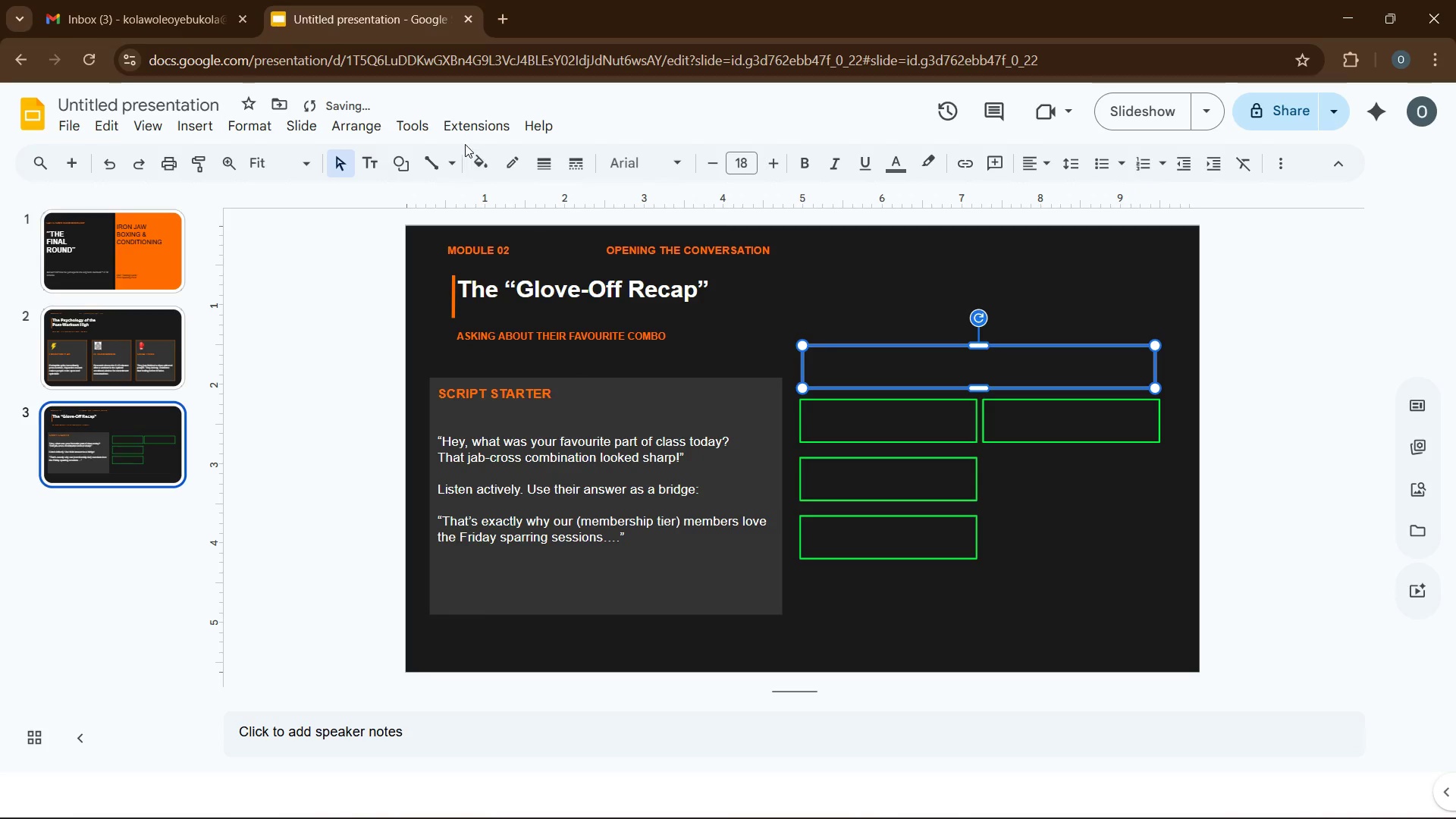 
mouse_move([480, 165])
 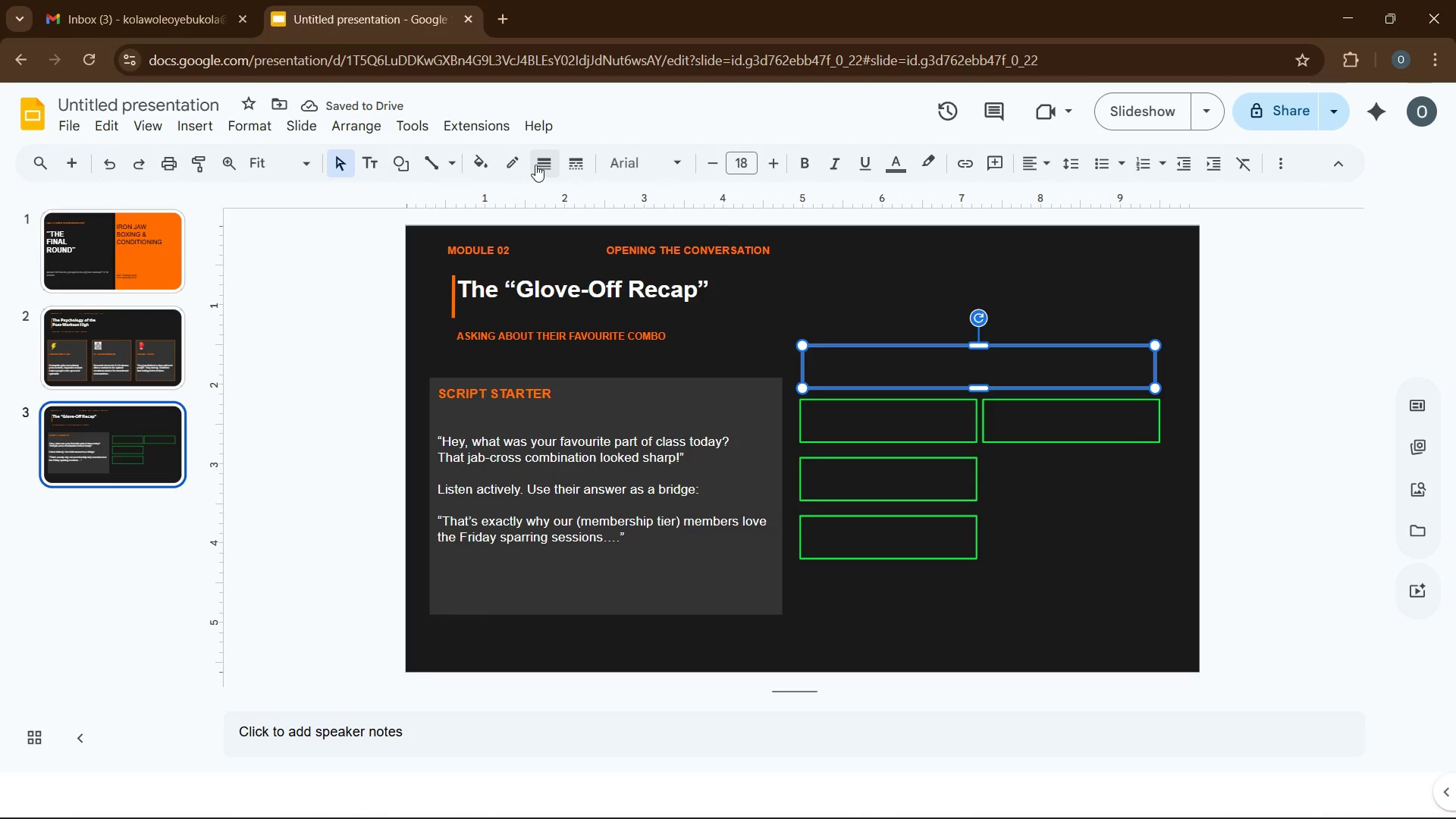 
left_click([536, 165])
 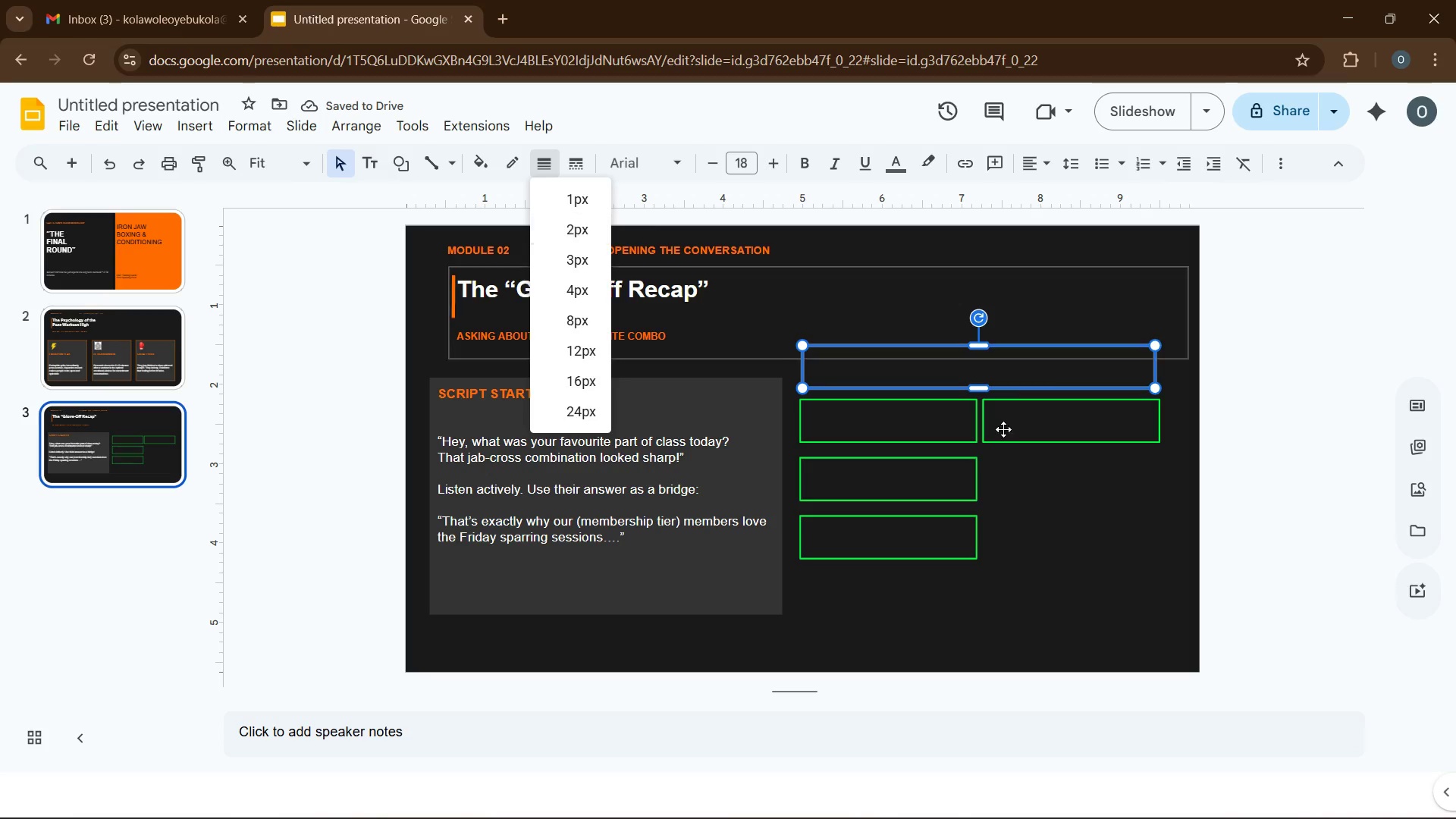 
left_click([1080, 503])
 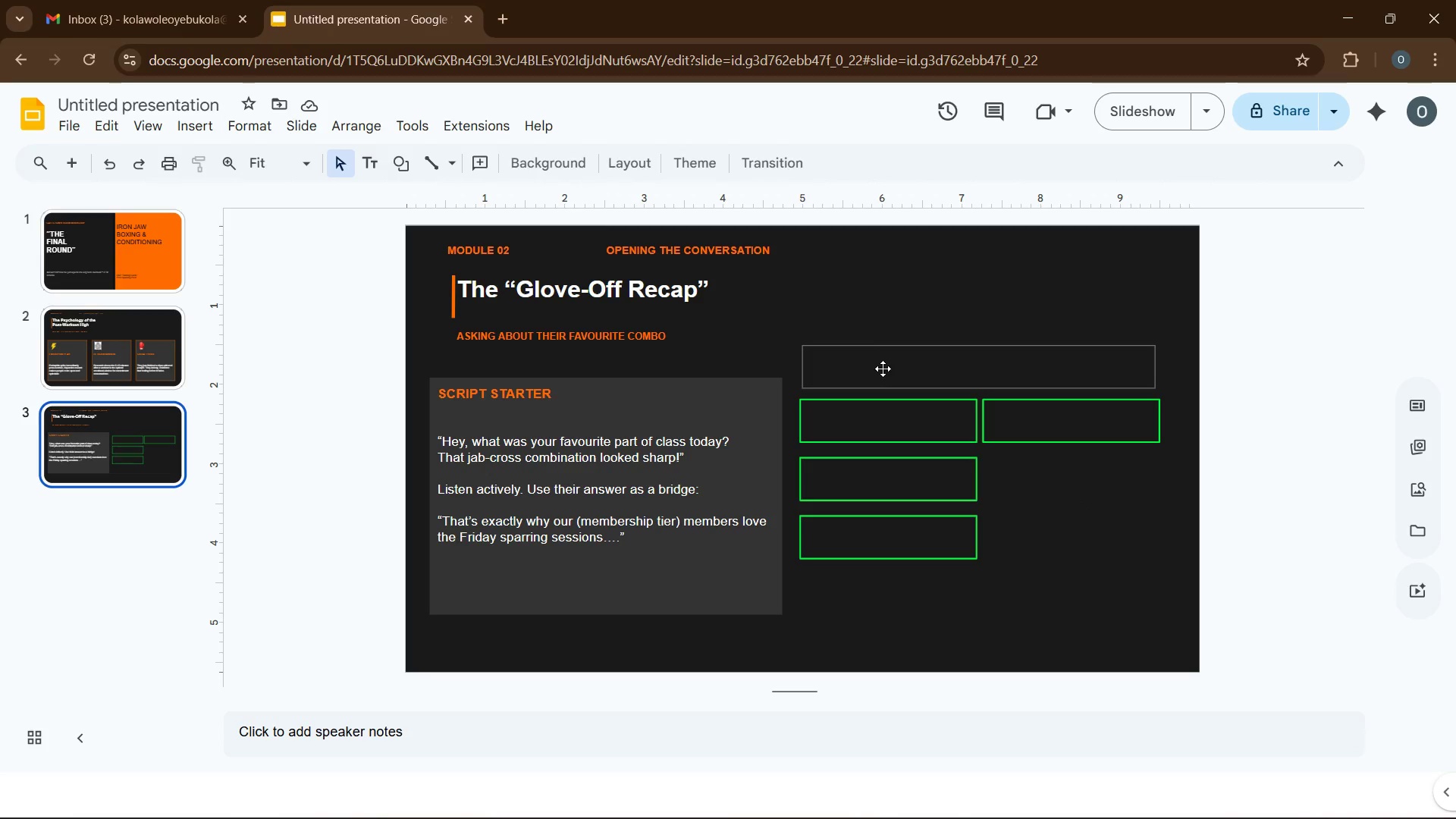 
left_click([883, 369])
 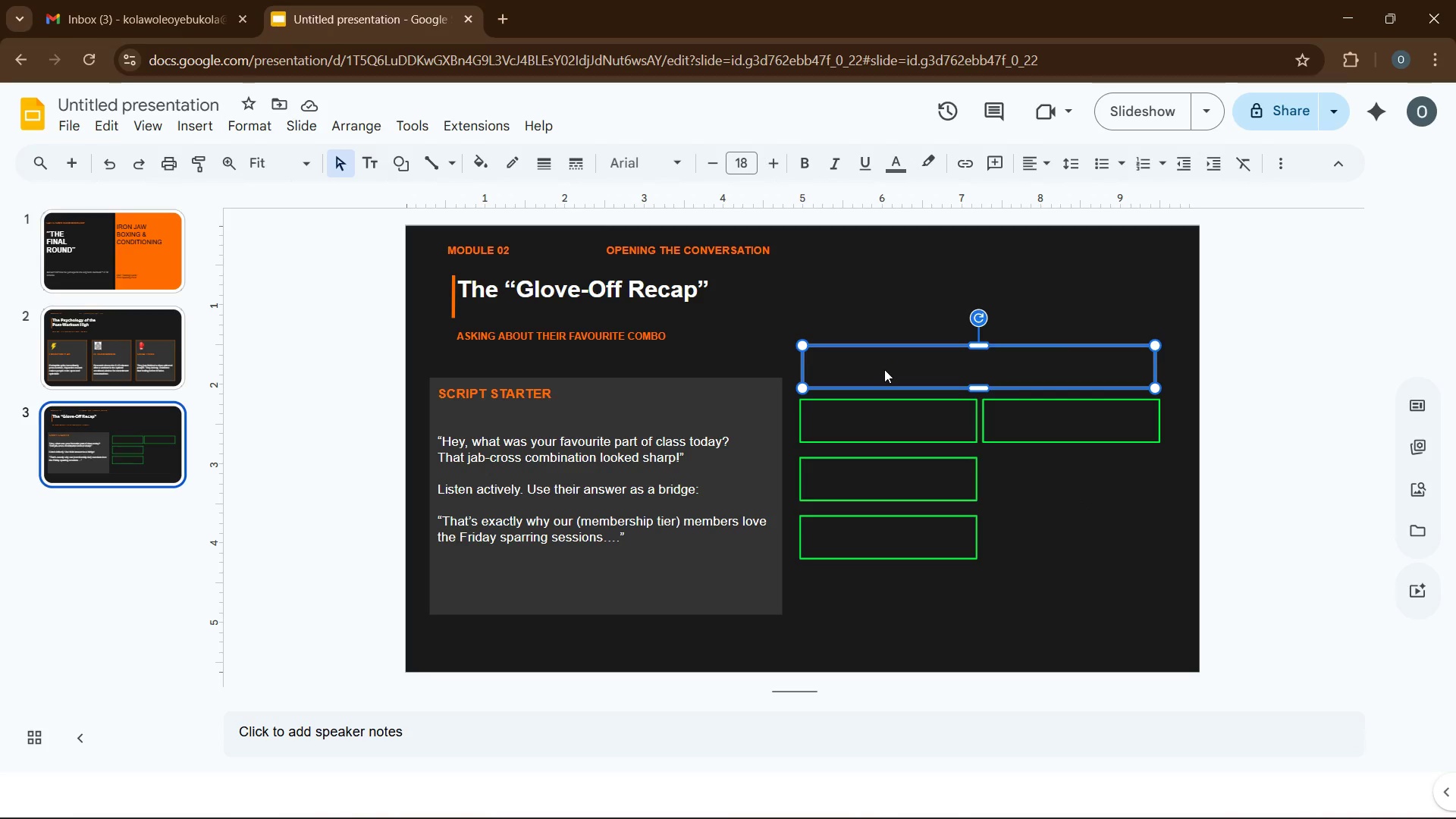 
type(DO)
key(Tab)
key(Tab)
key(Tab)
key(Tab)
key(Tab)
type(DON`T)
 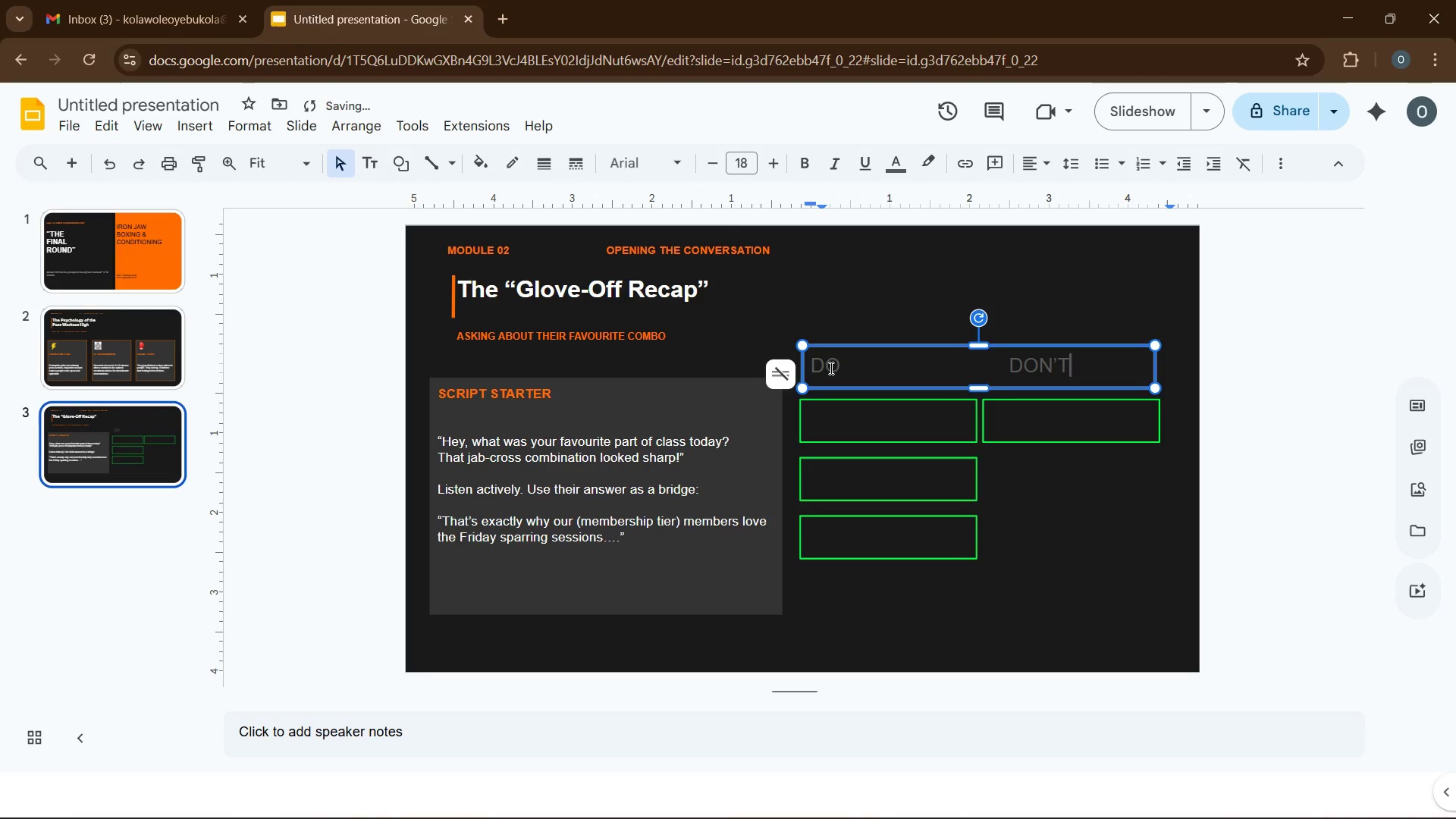 
double_click([826, 370])
 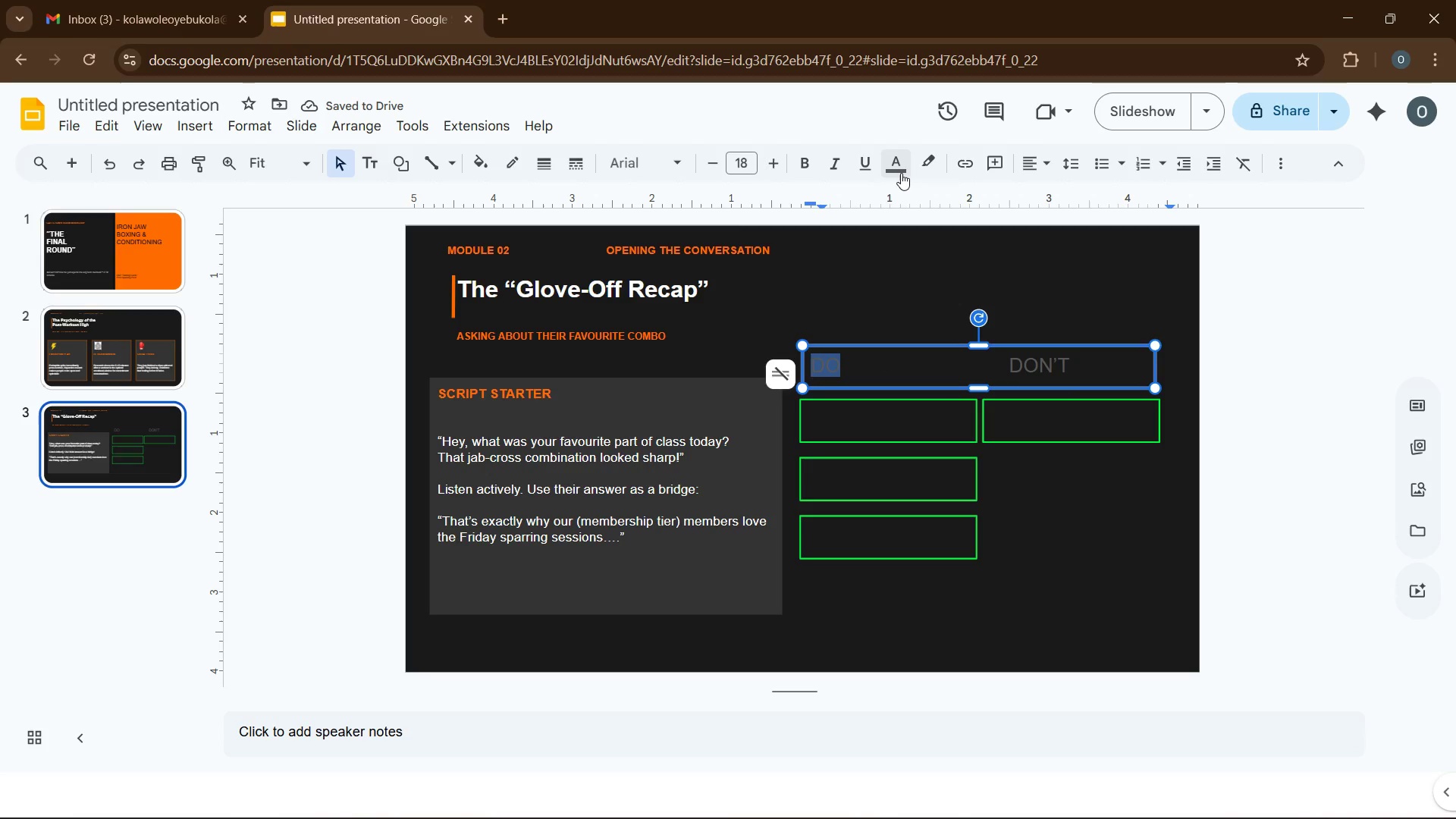 
left_click([901, 173])
 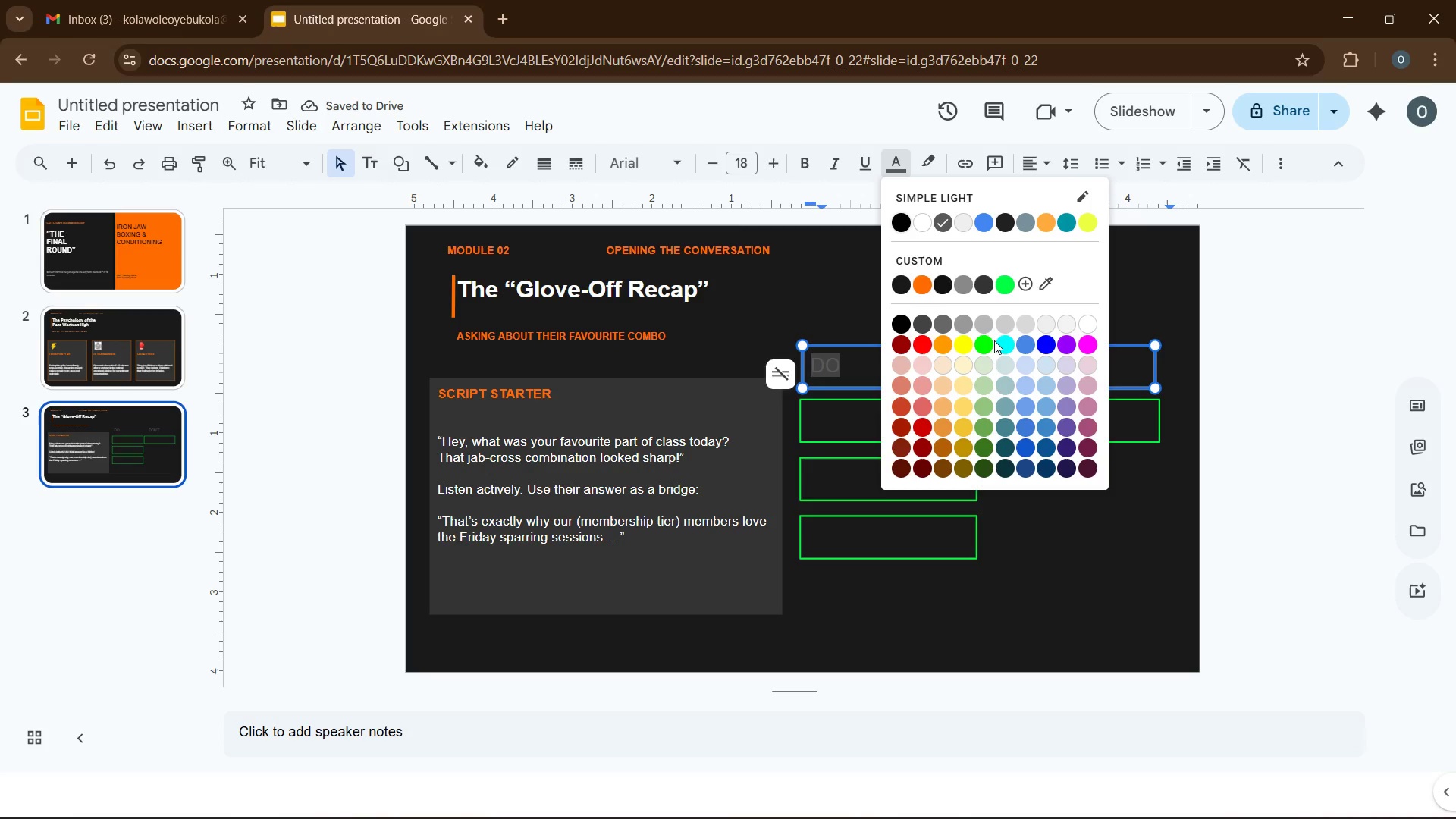 
left_click([986, 348])
 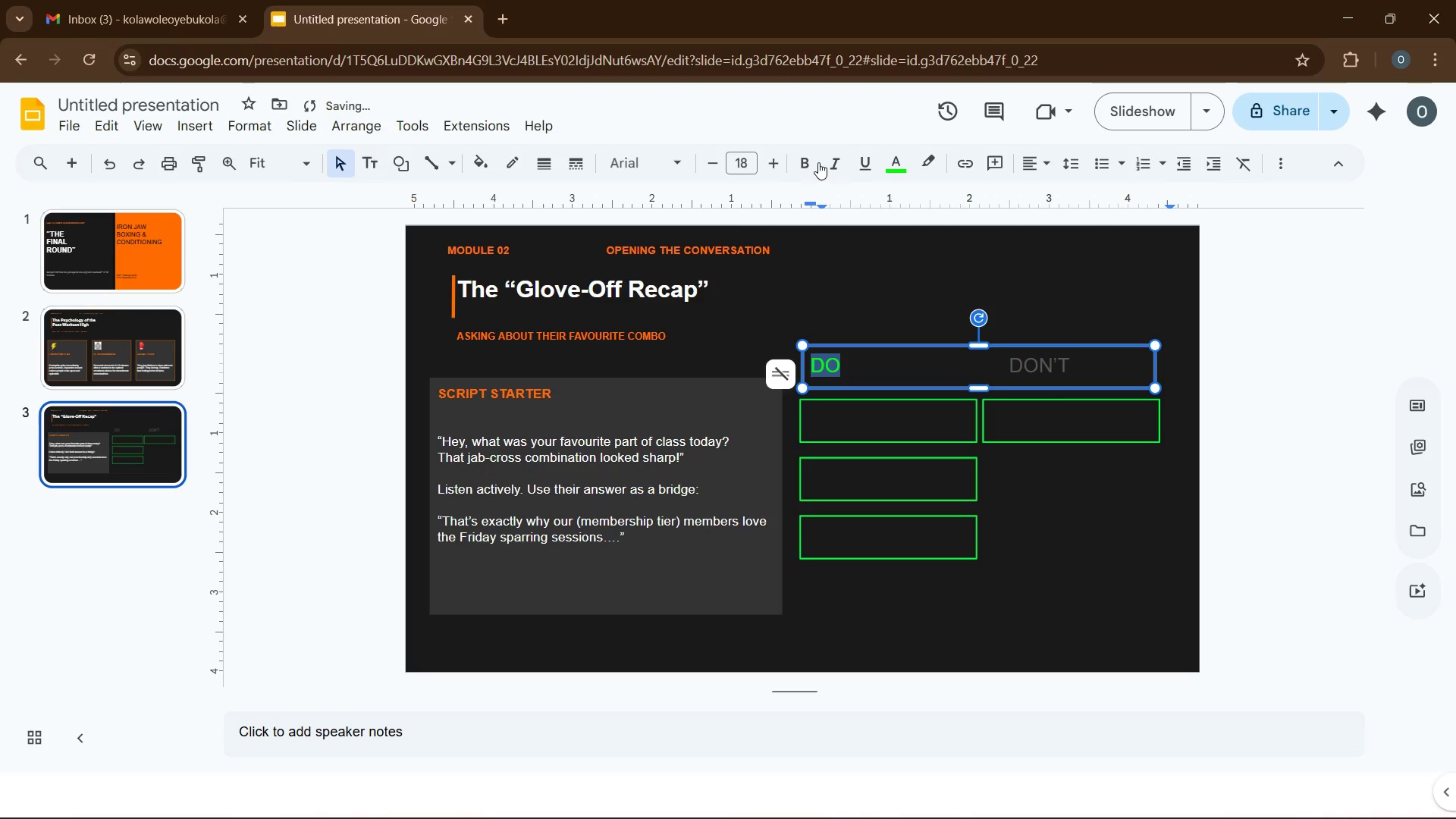 
left_click([805, 169])
 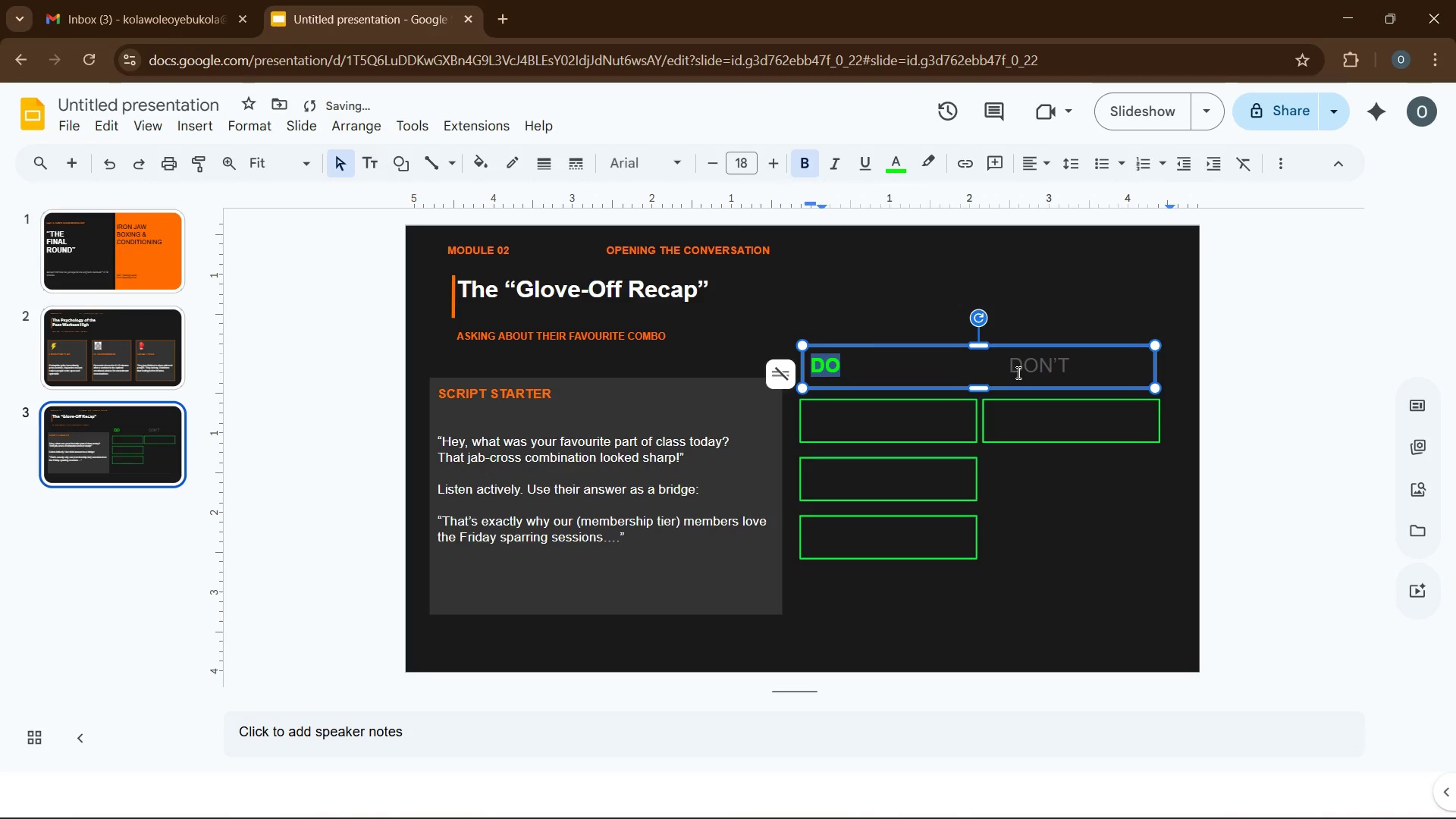 
double_click([1019, 372])
 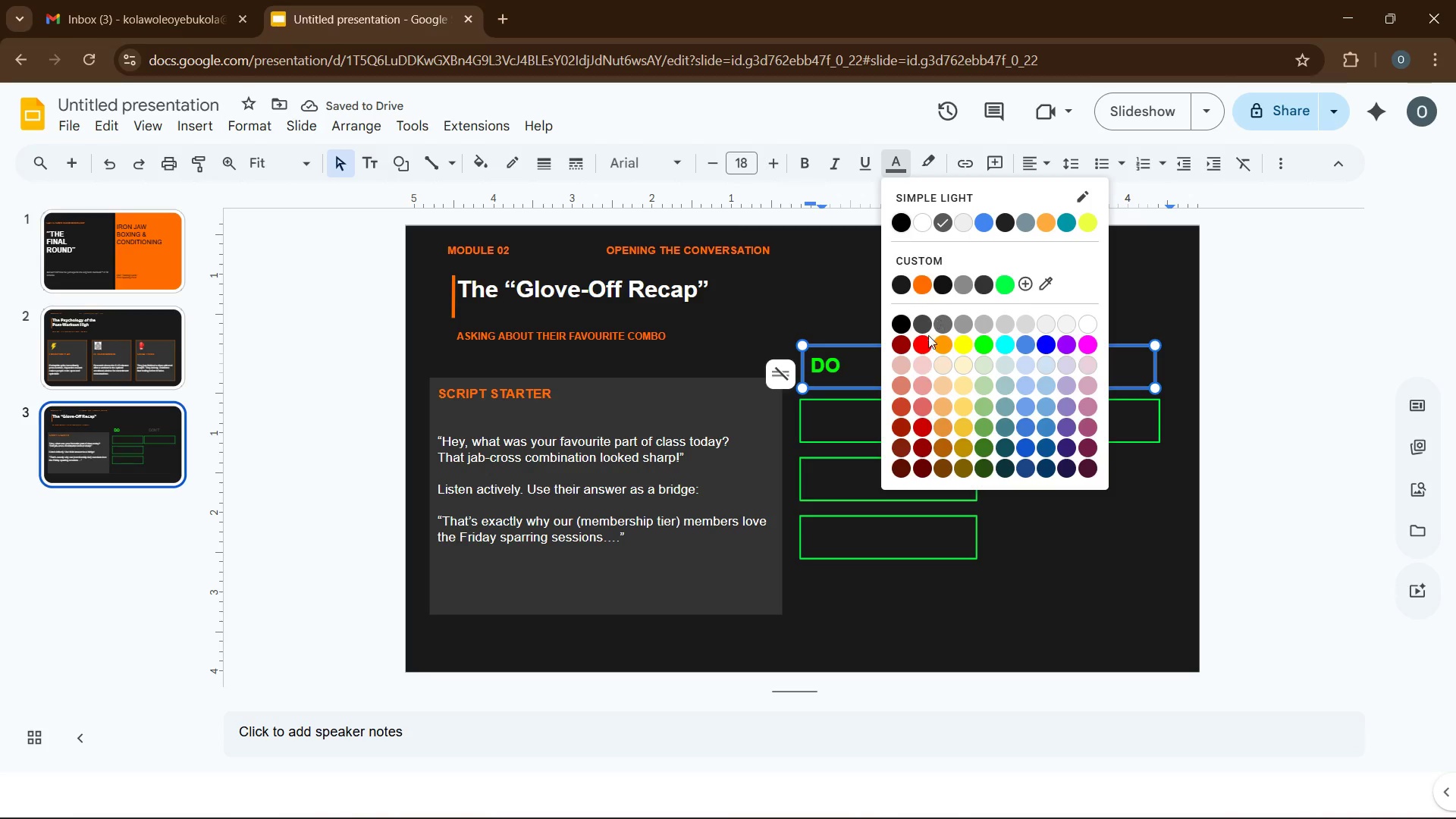 
left_click([924, 338])
 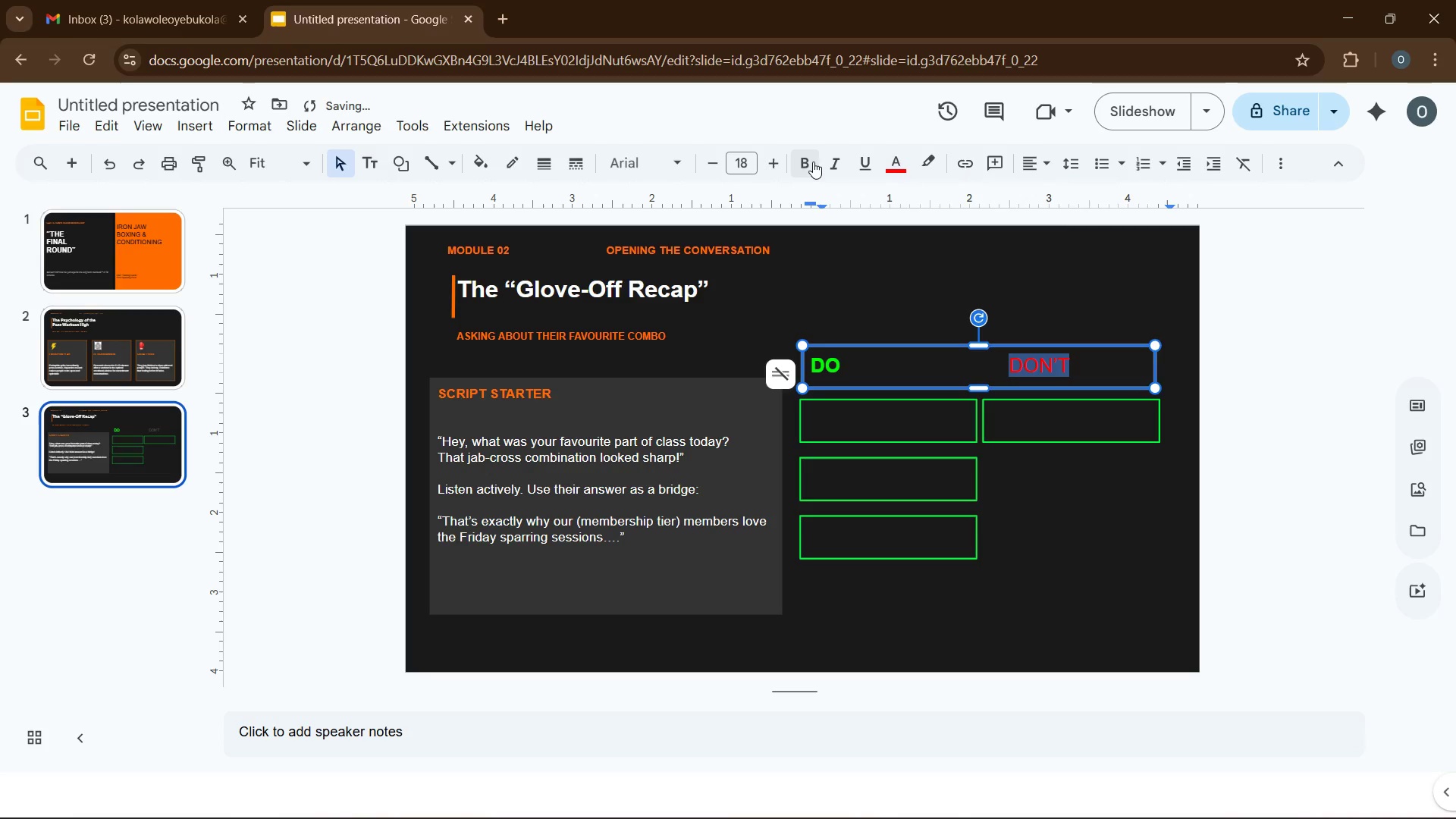 
left_click([809, 158])
 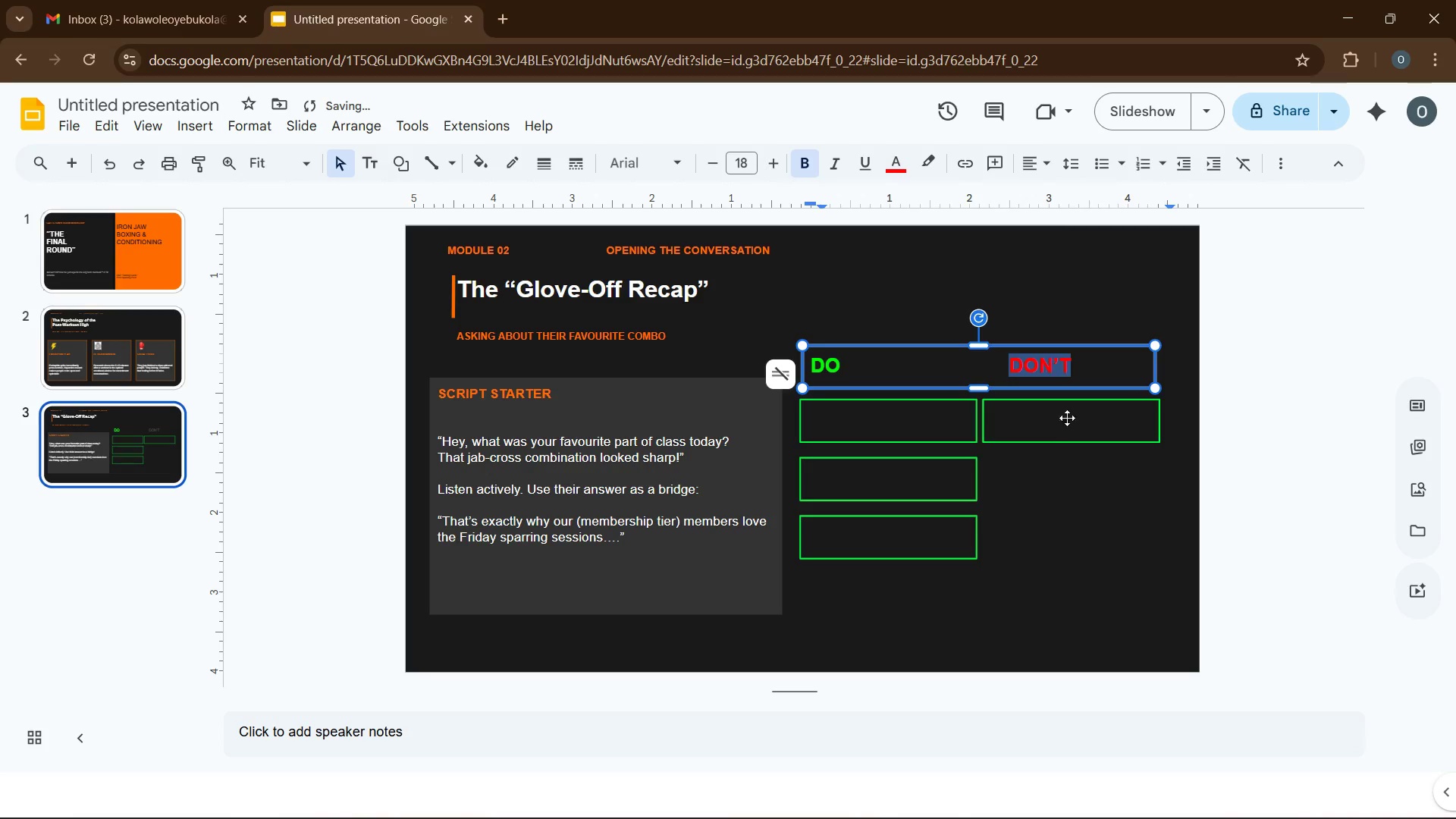 
left_click([1055, 462])
 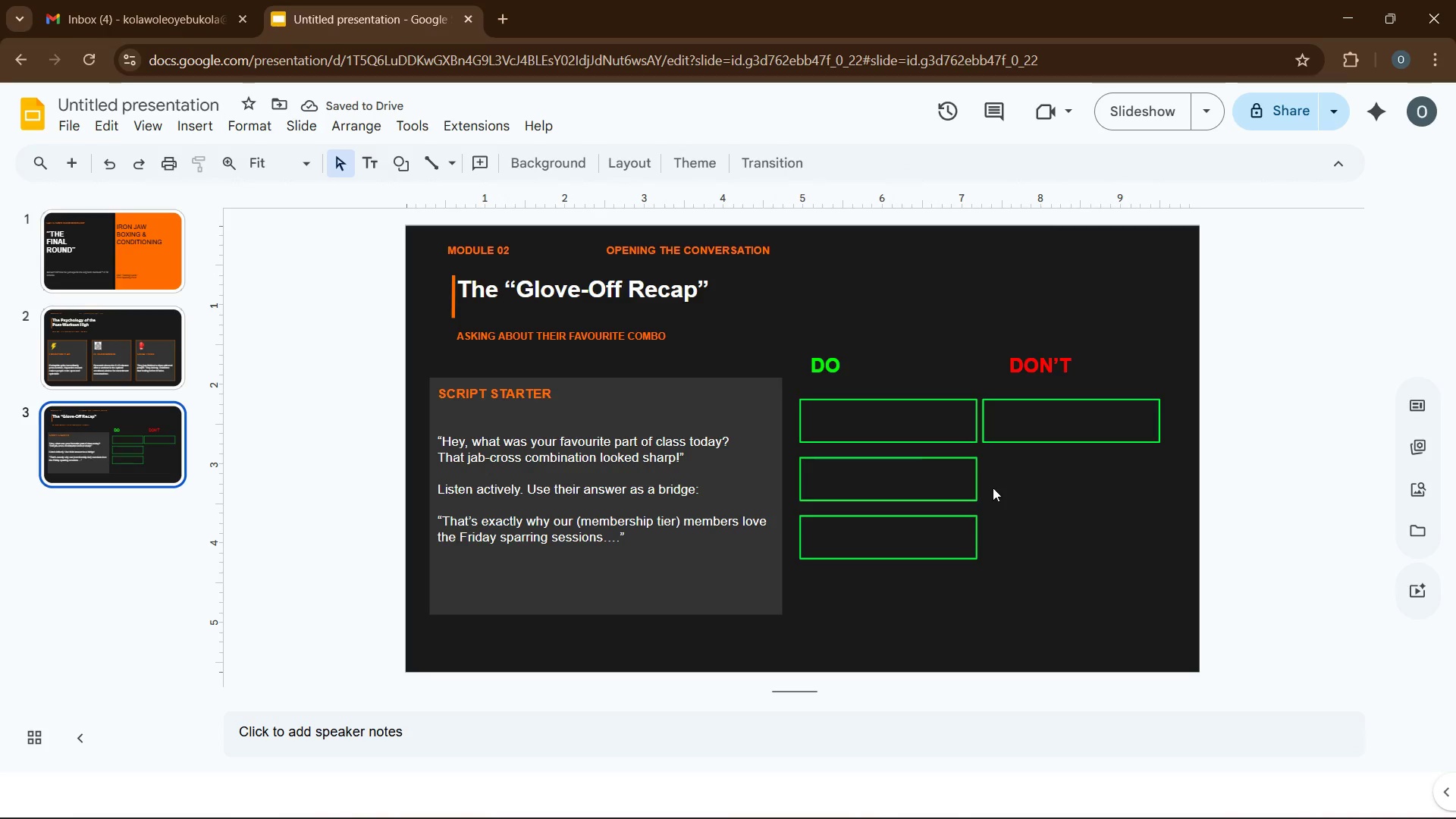 
left_click([883, 425])
 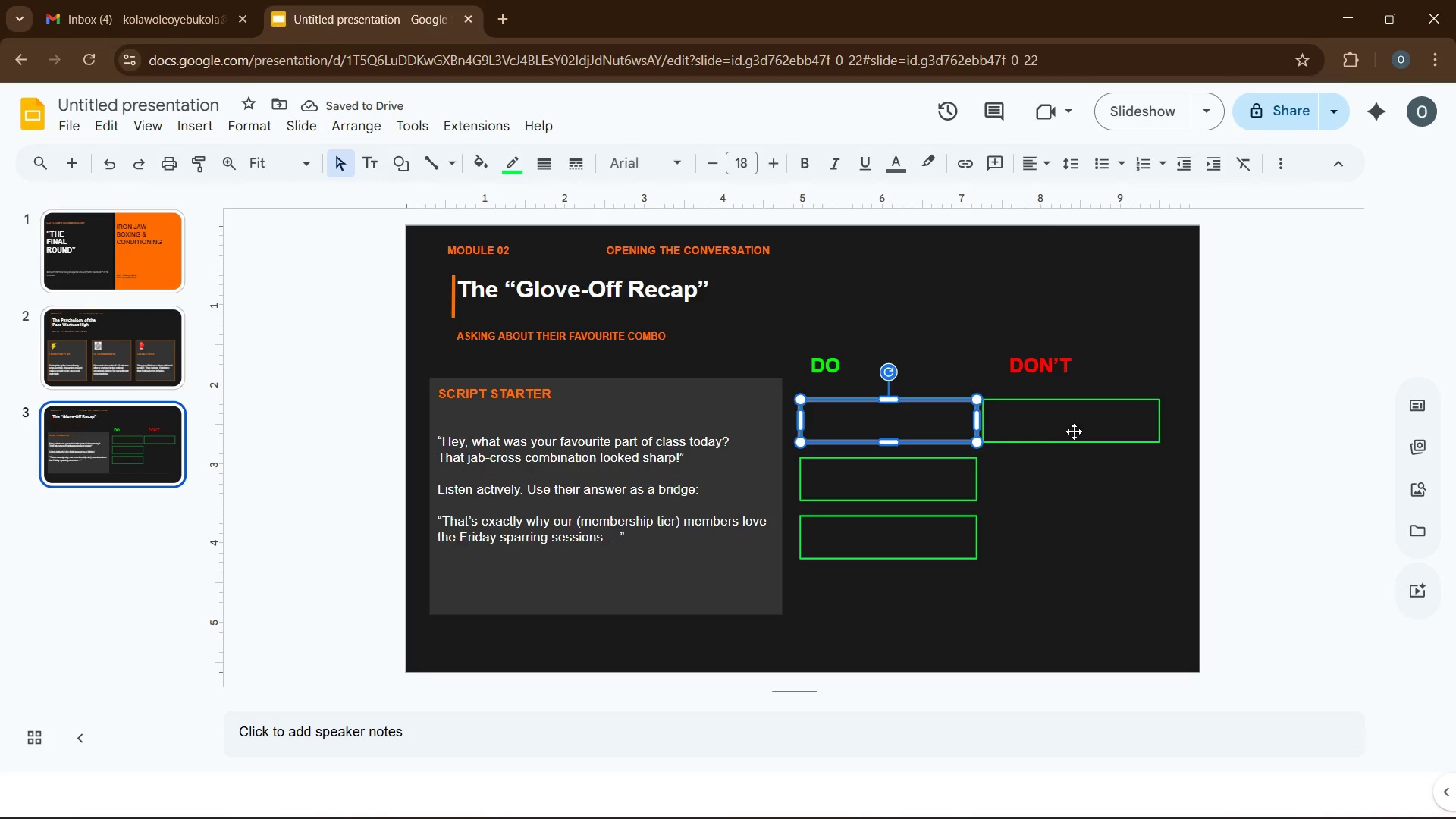 
left_click([1074, 431])
 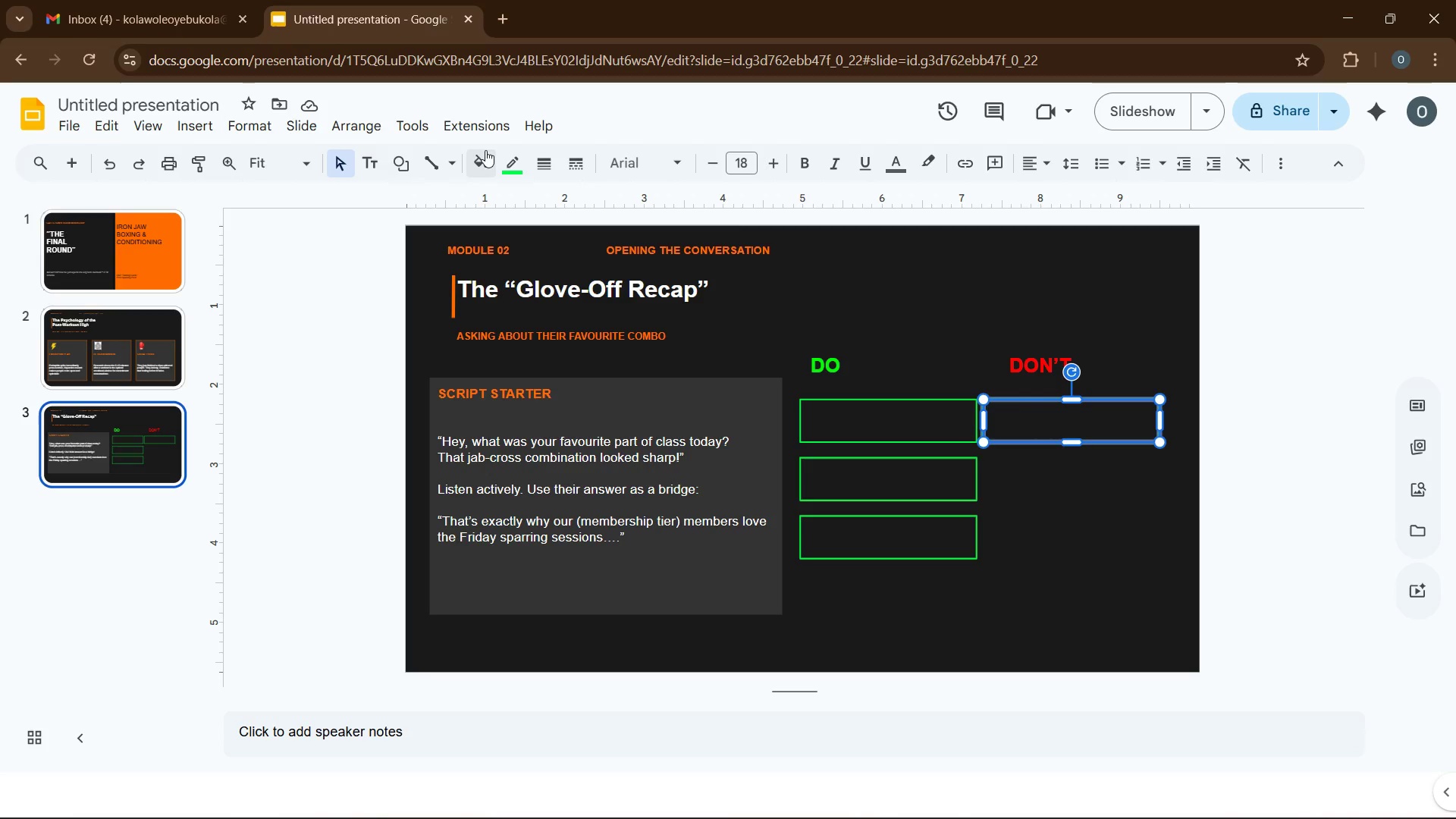 
left_click([510, 166])
 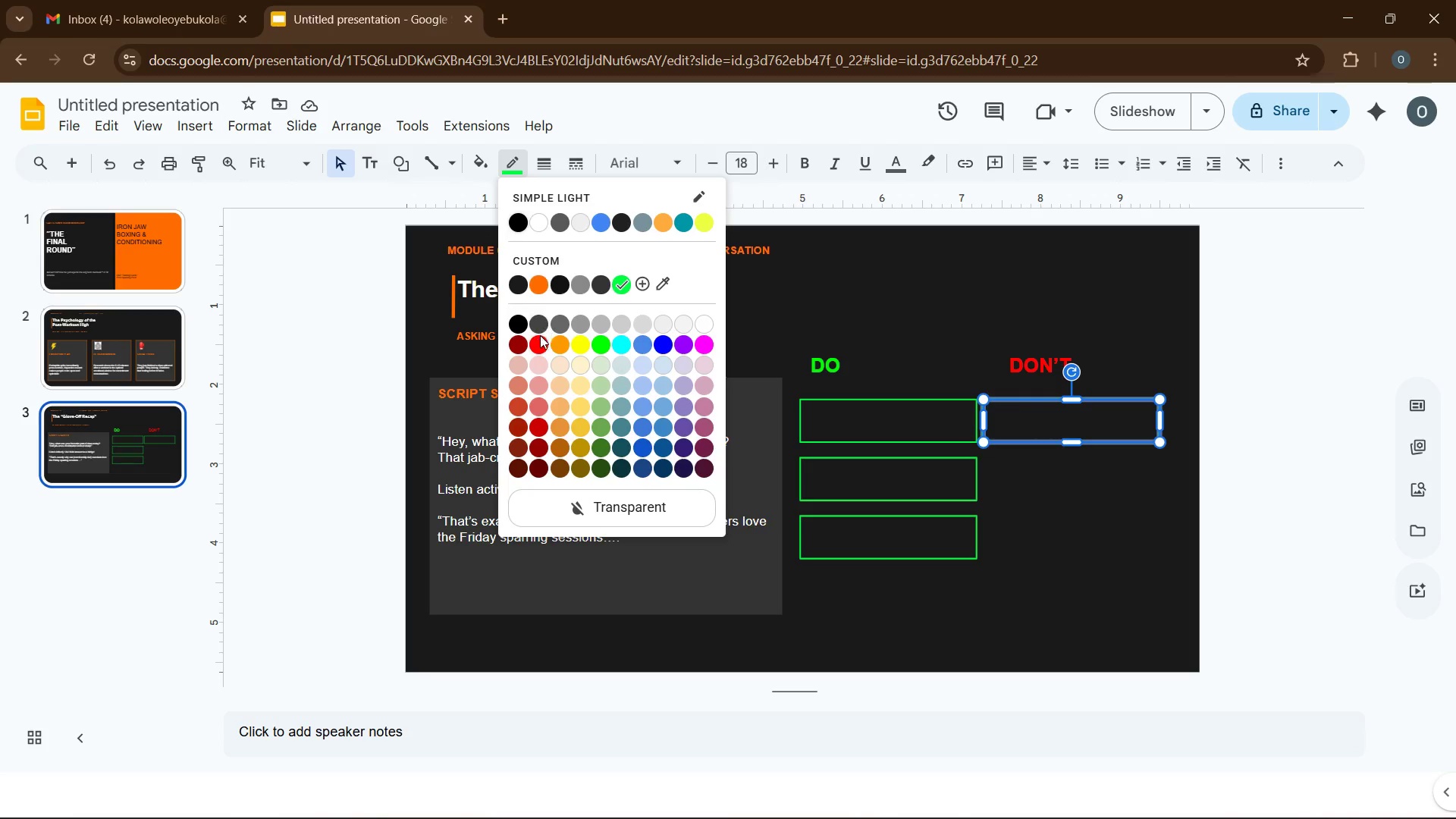 
left_click([541, 342])
 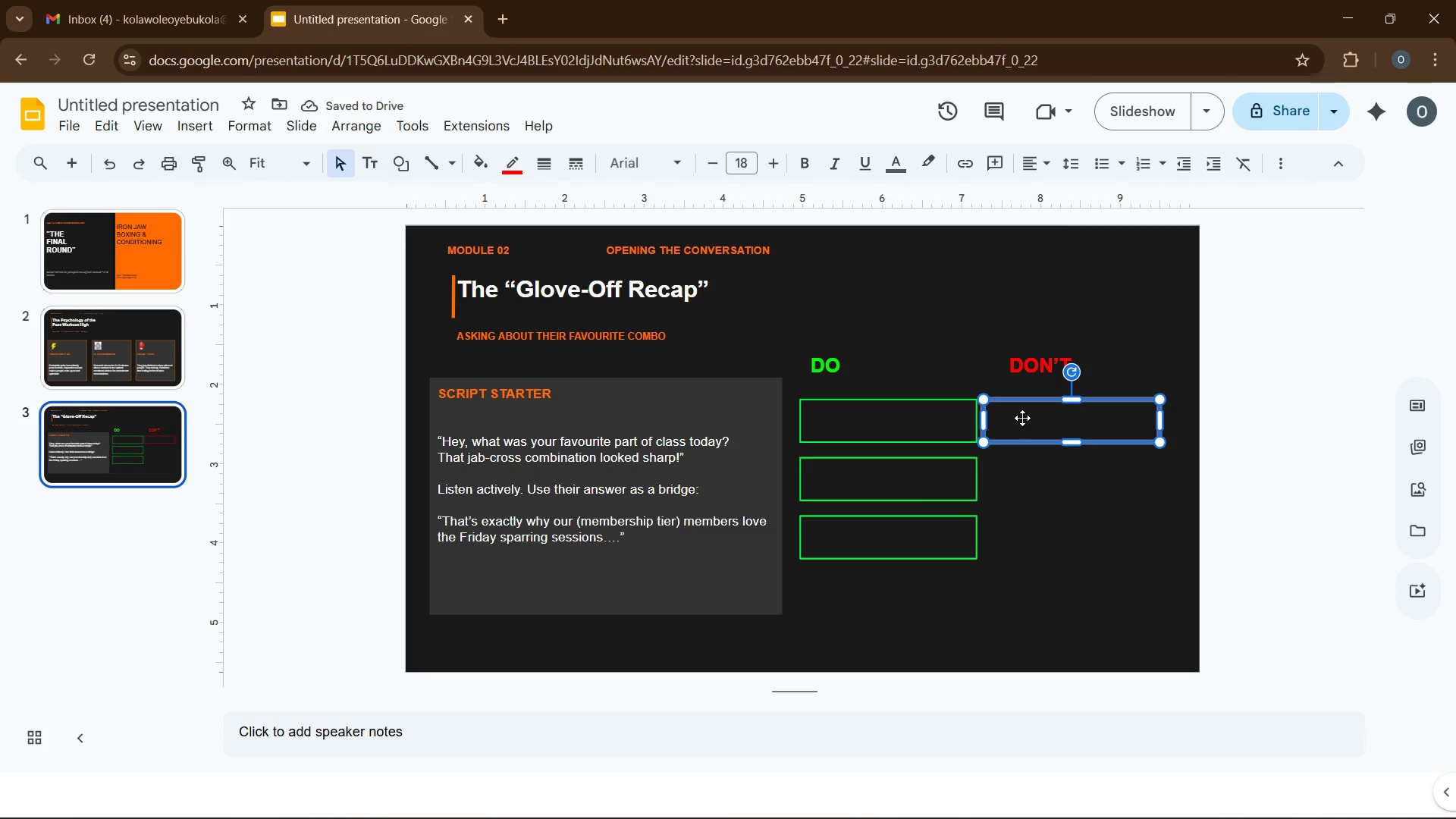 
key(Control+C)
 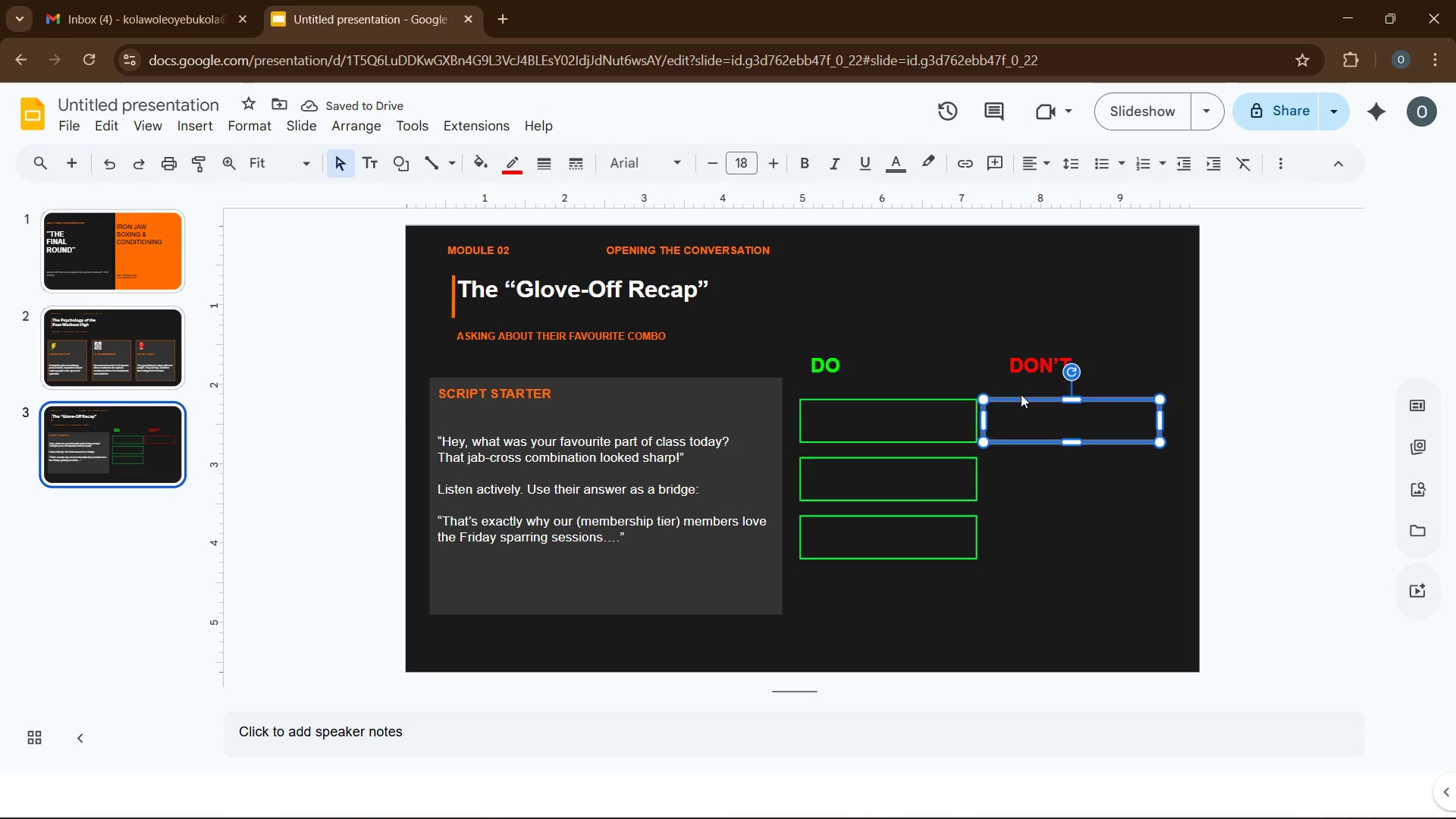 
key(Control+V)
 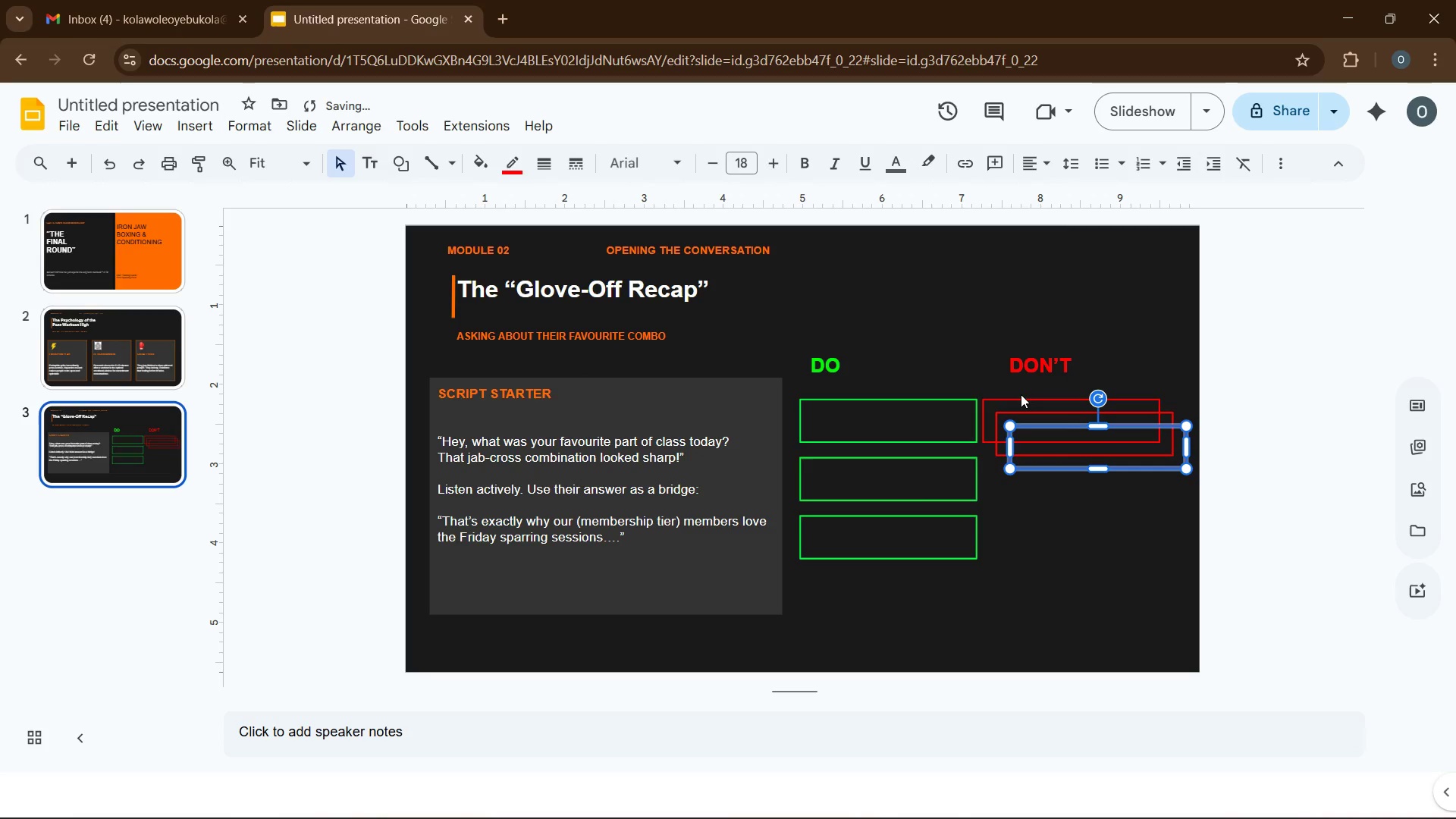 
key(Control+V)
 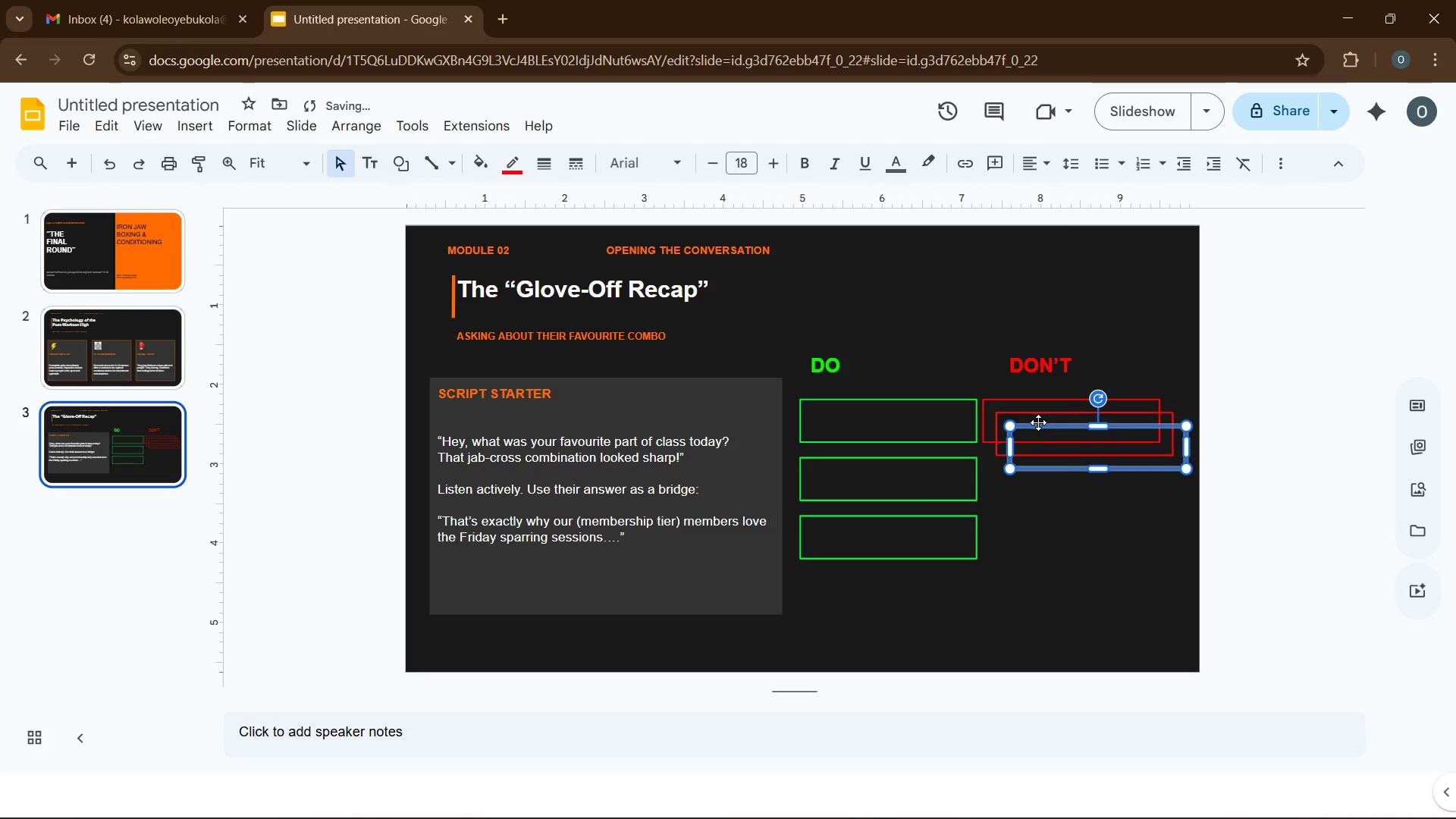 
left_click_drag(start_coordinate=[1046, 435], to_coordinate=[1032, 521])
 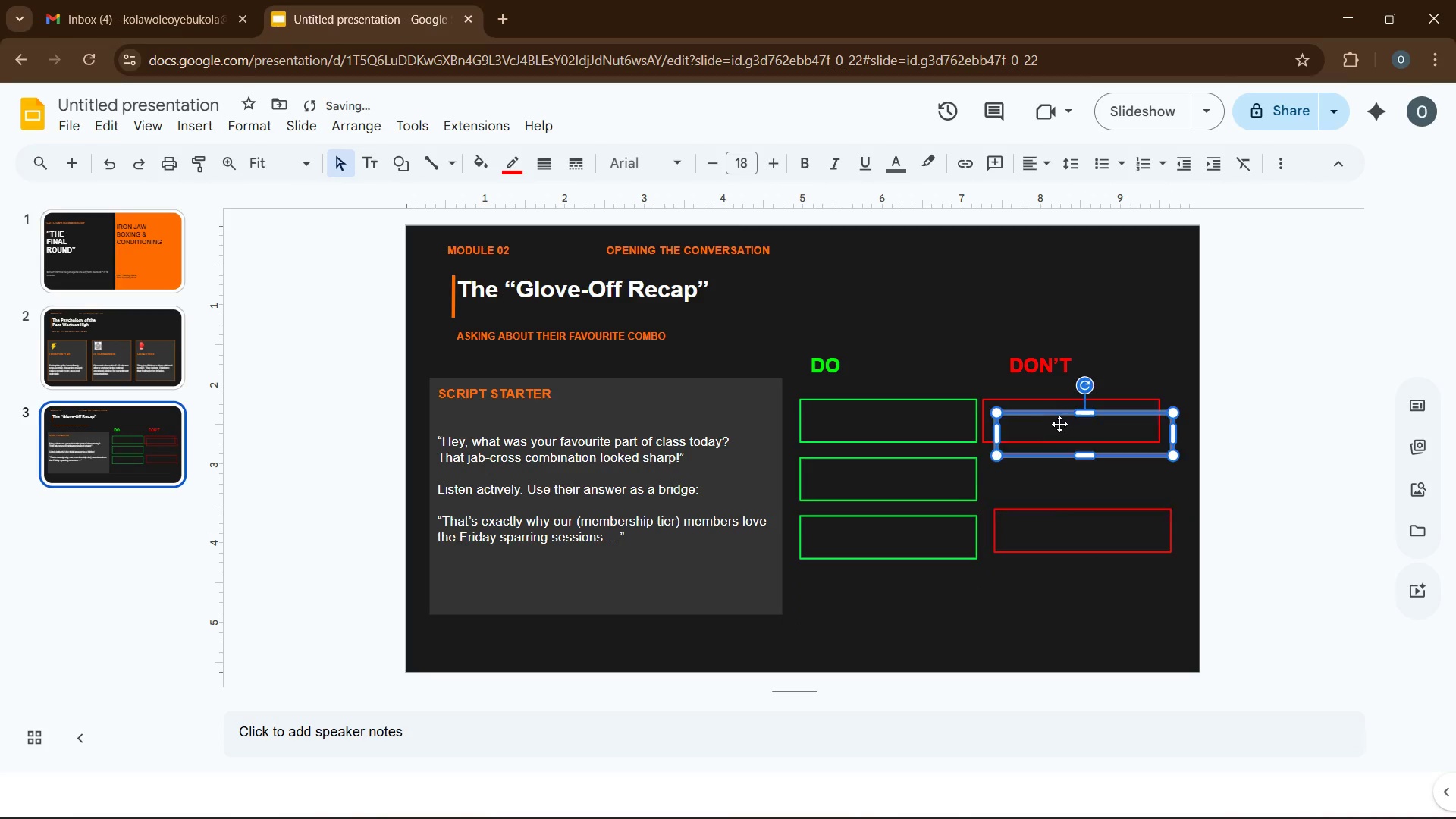 
left_click_drag(start_coordinate=[1059, 424], to_coordinate=[1050, 469])
 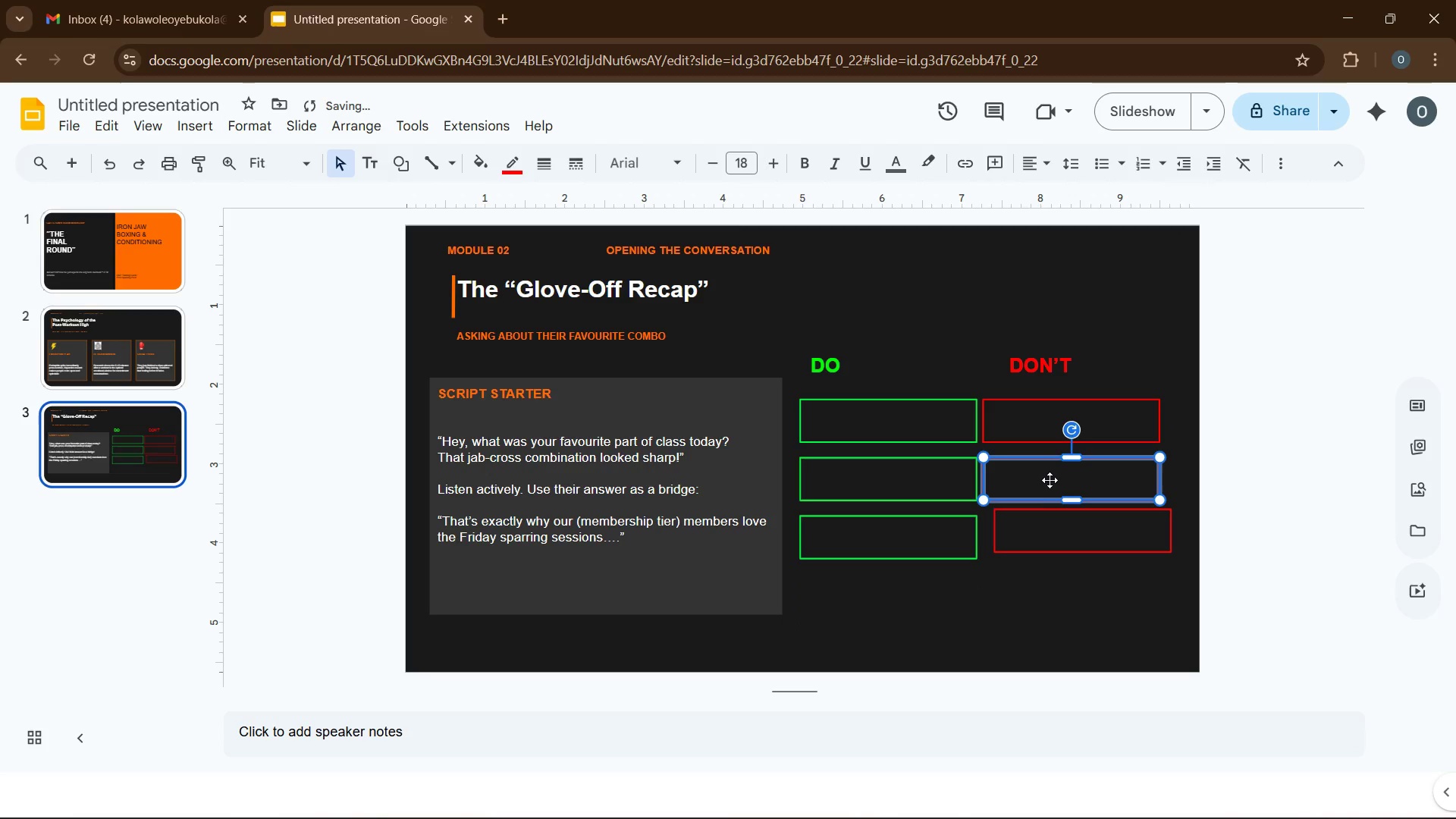 
left_click_drag(start_coordinate=[1050, 479], to_coordinate=[1053, 472])
 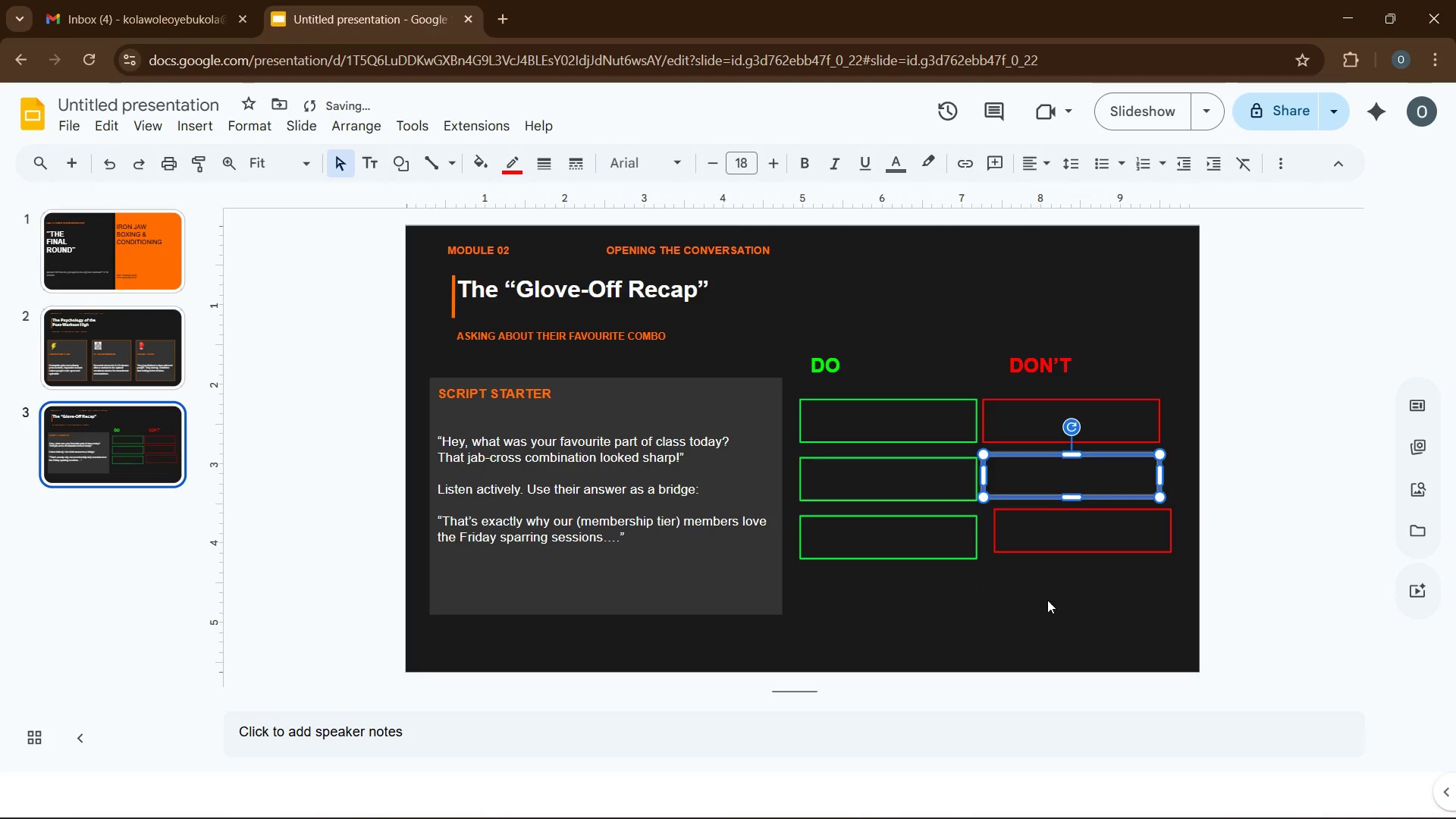 
left_click([1047, 600])
 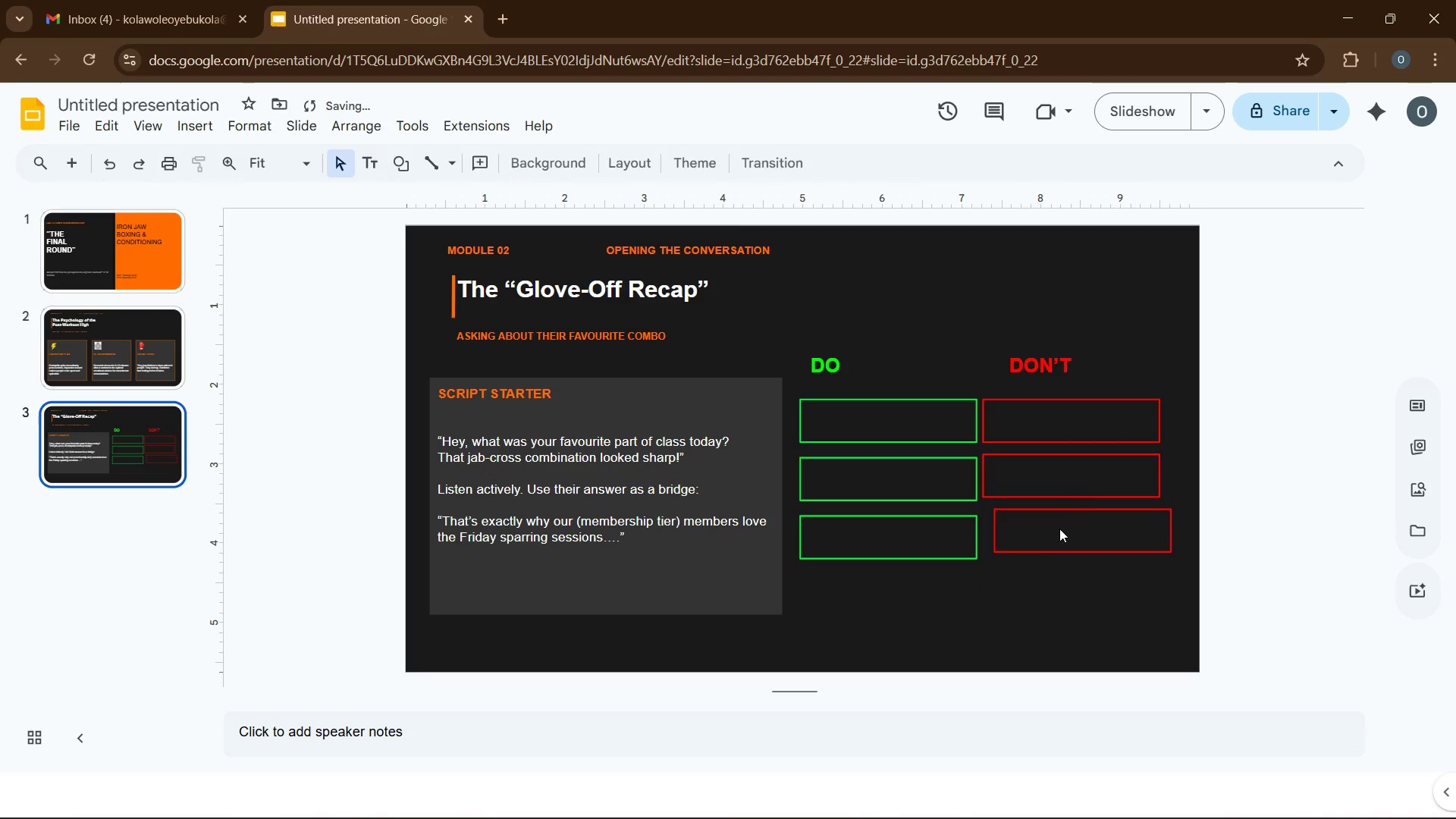 
left_click_drag(start_coordinate=[1059, 527], to_coordinate=[1052, 532])
 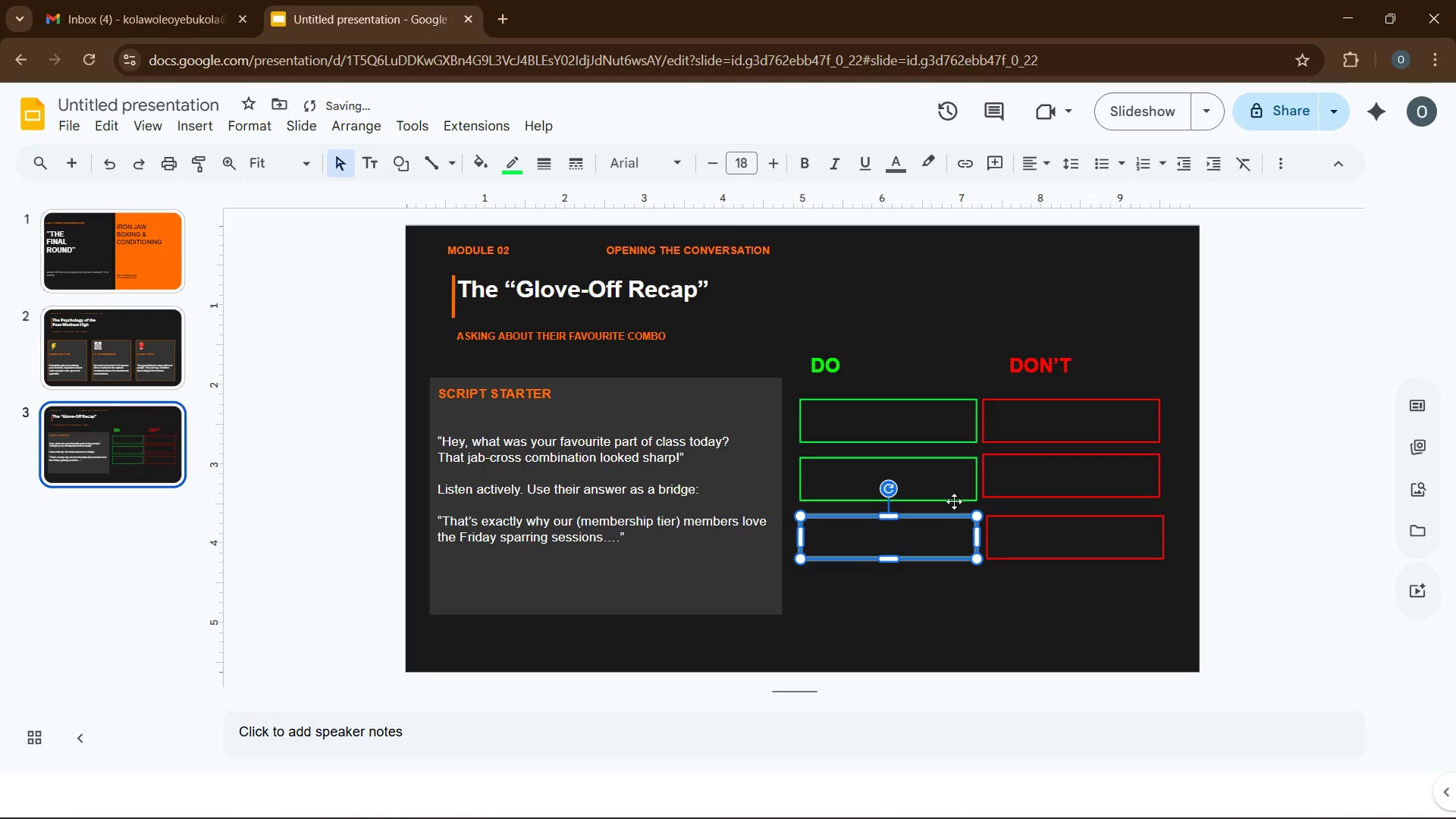 
left_click_drag(start_coordinate=[951, 490], to_coordinate=[949, 482])
 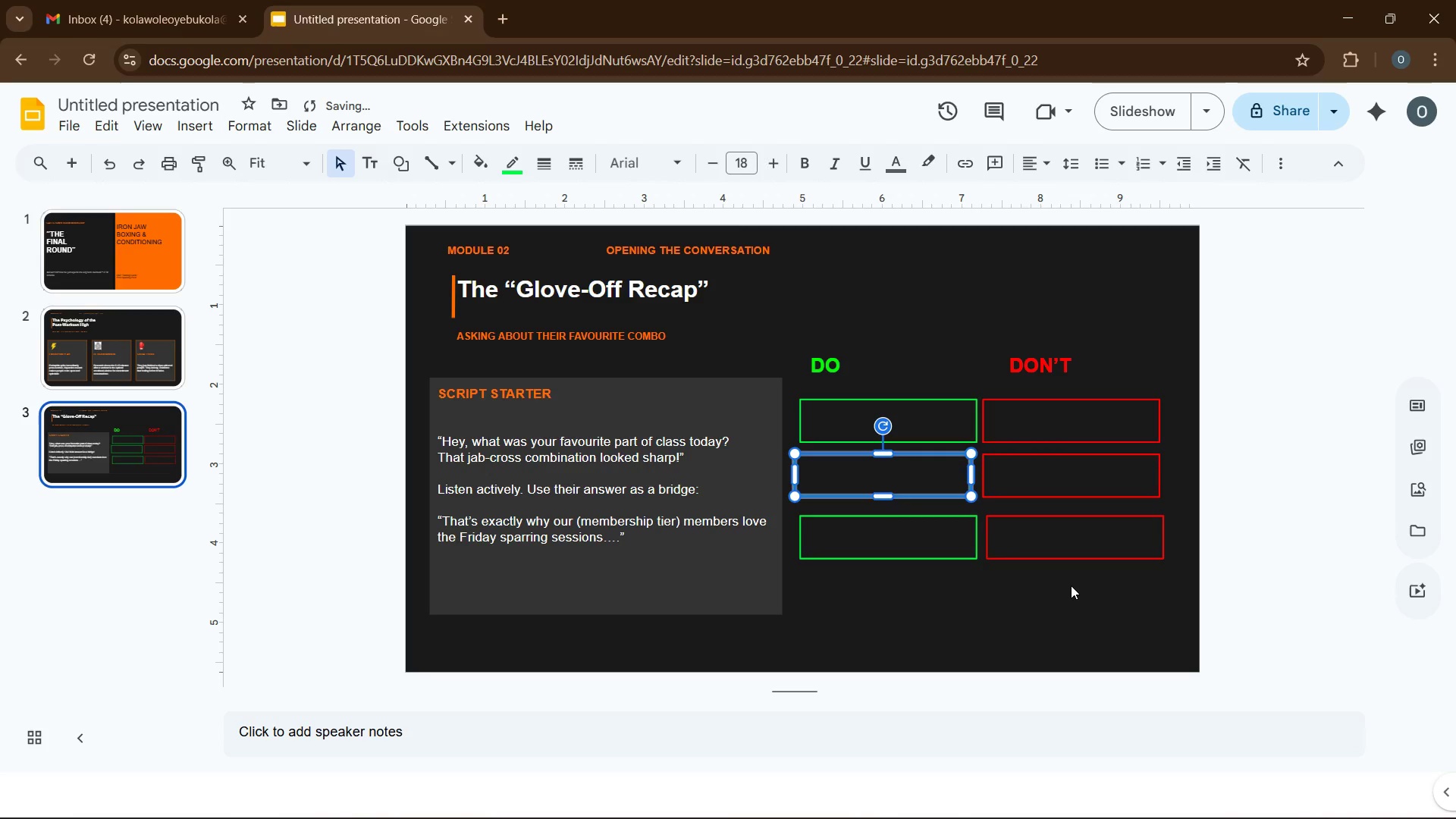 
left_click([1071, 588])
 